 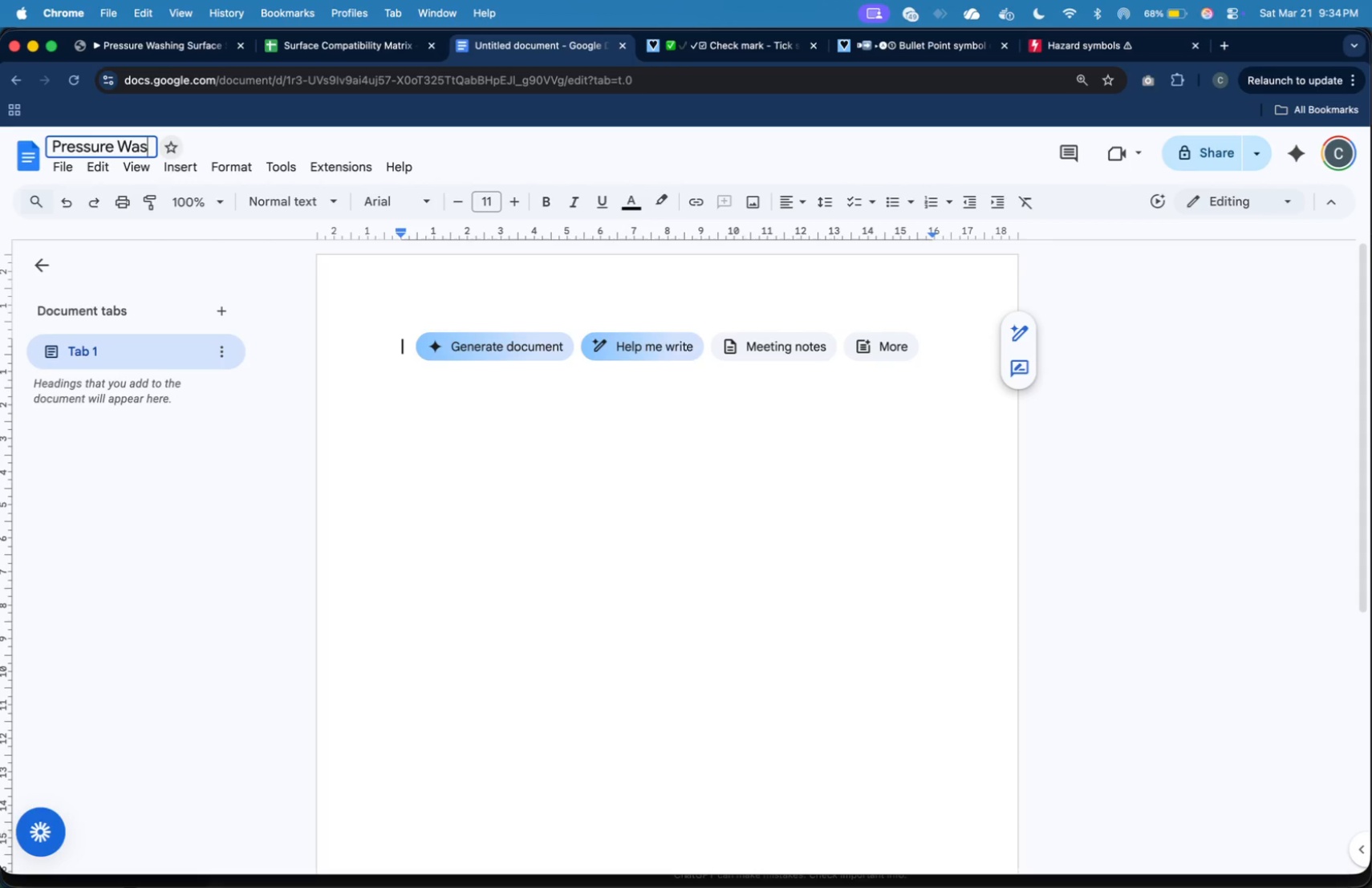 
hold_key(key=ArrowRight, duration=1.51)
 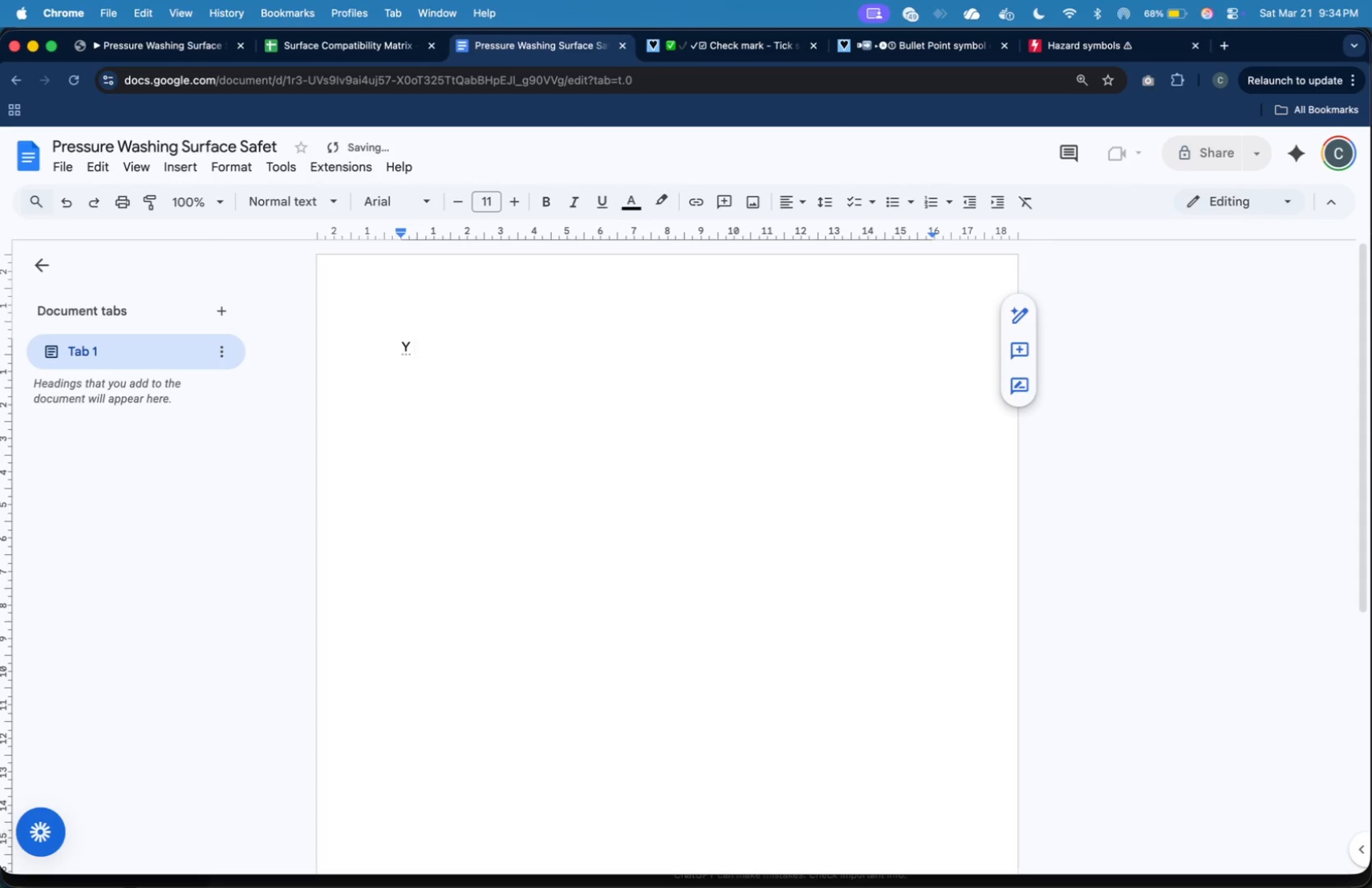 
key(ArrowRight)
 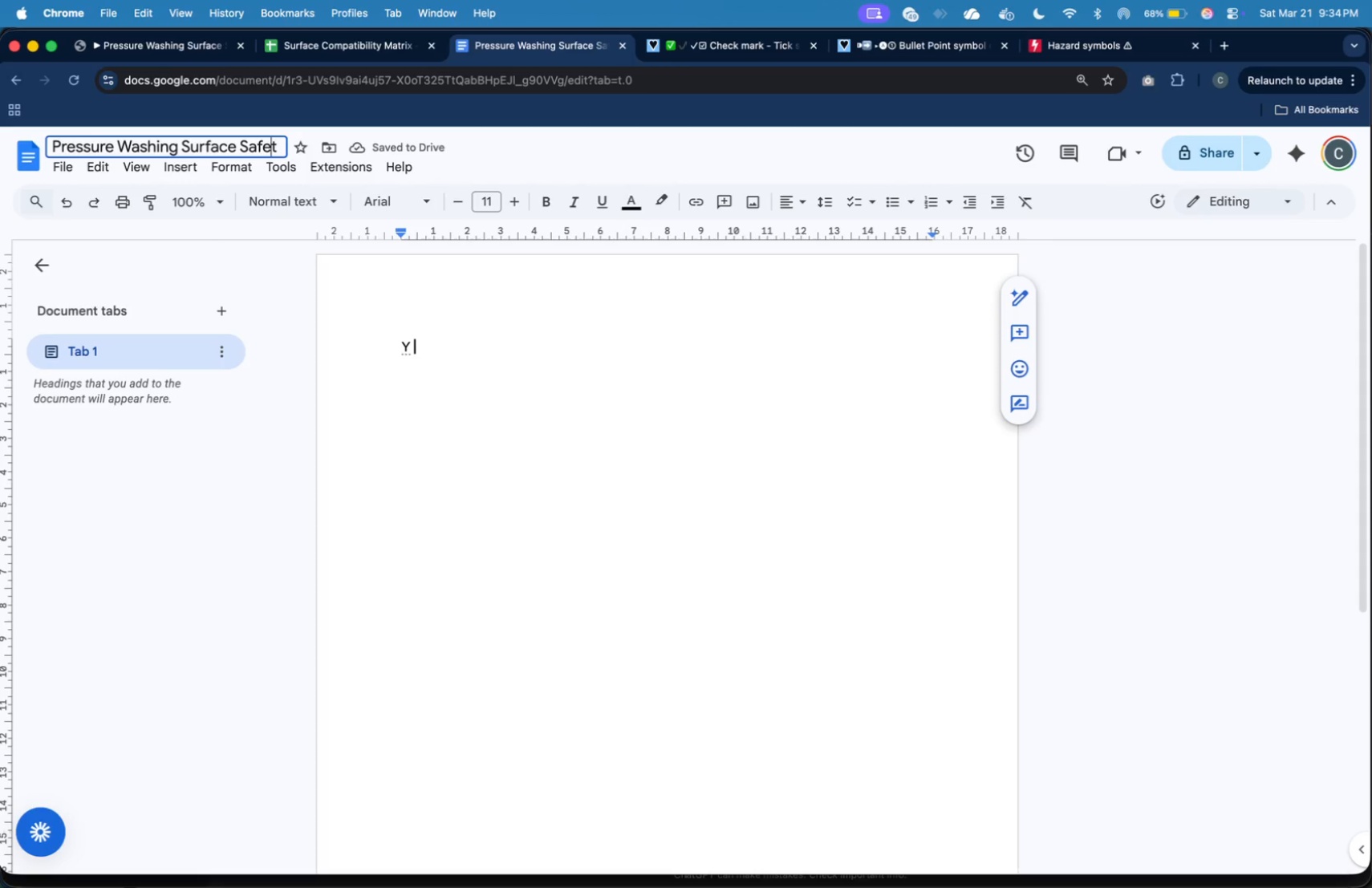 
key(ArrowRight)
 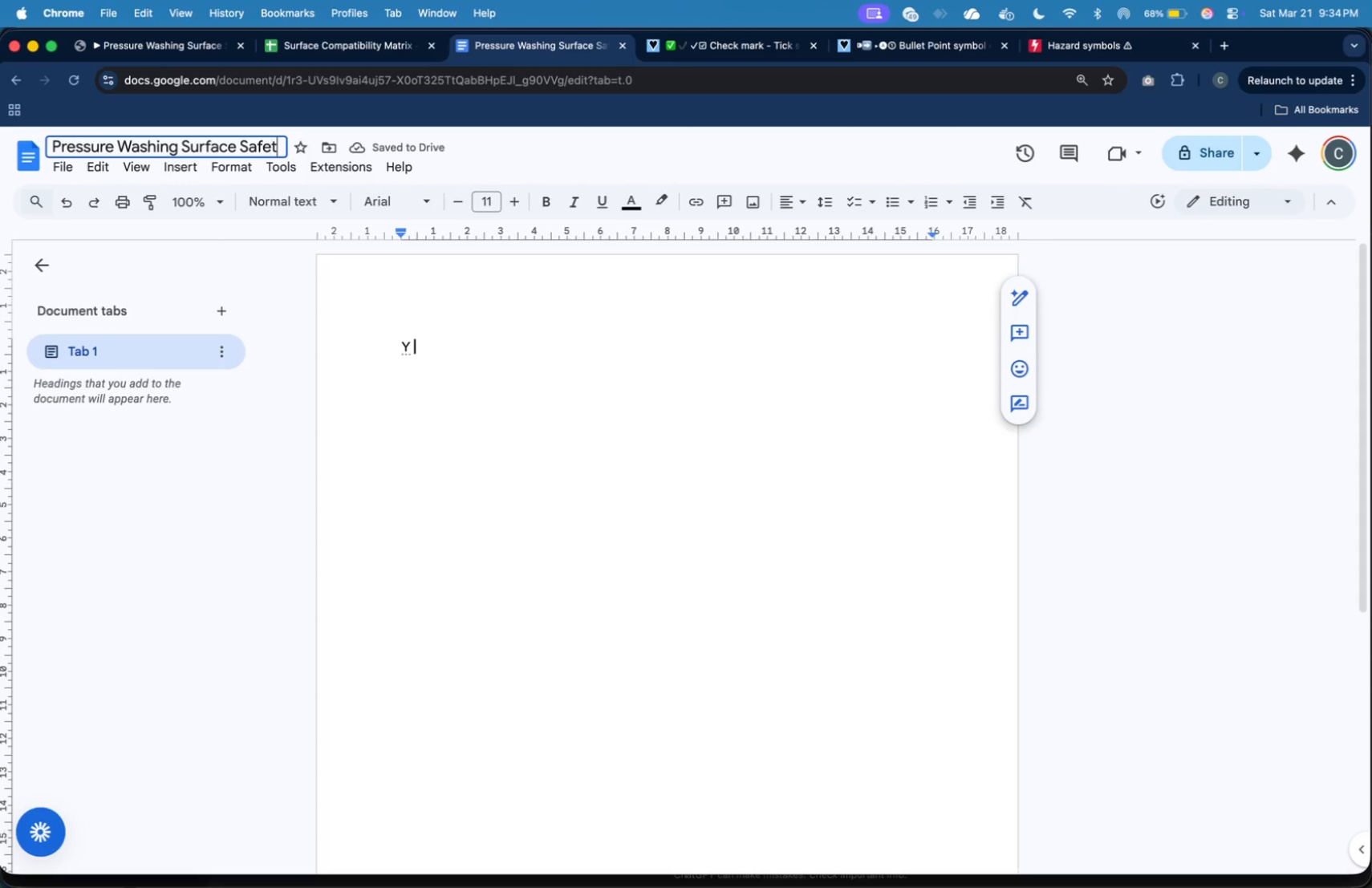 
key(ArrowRight)
 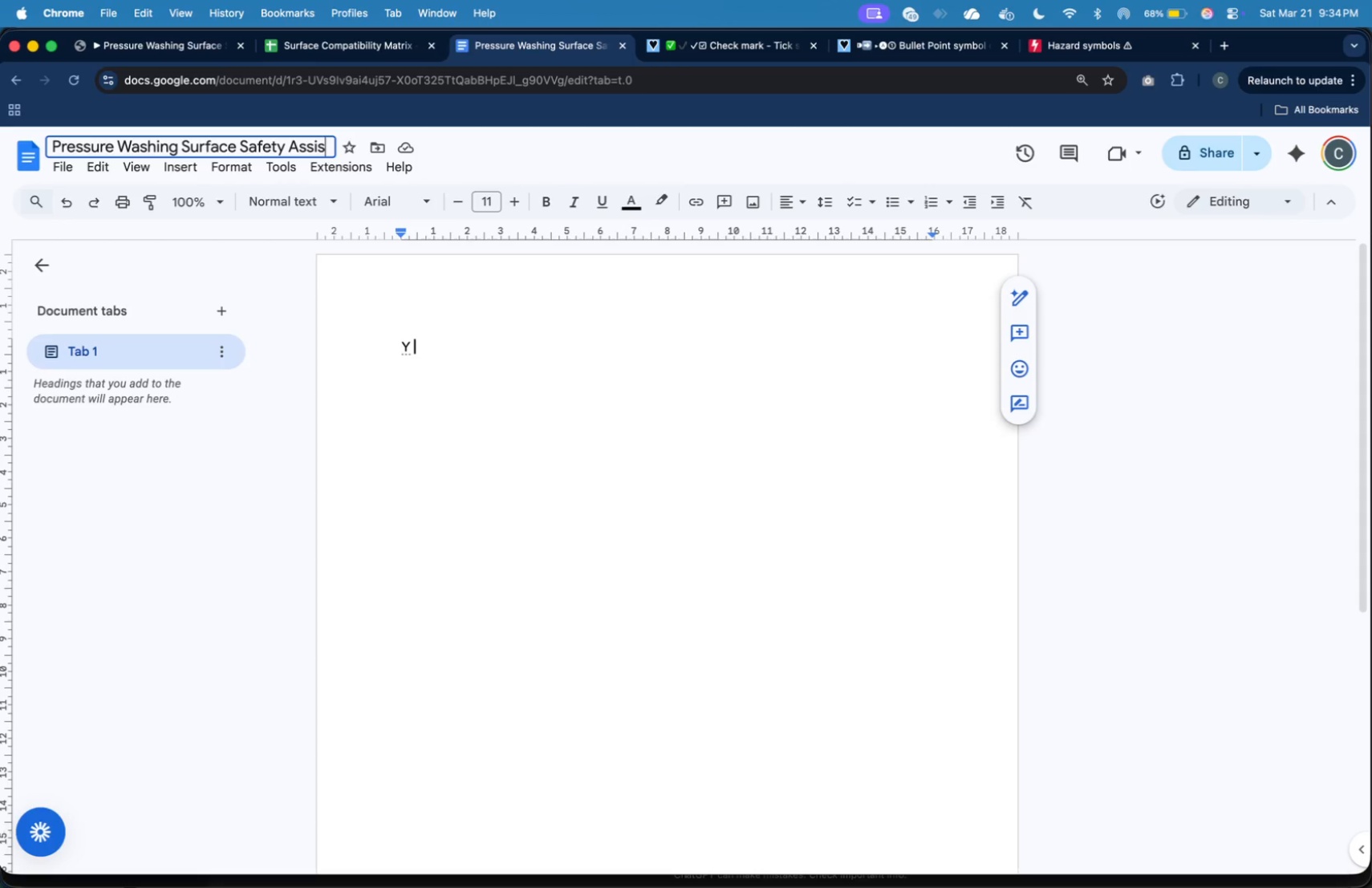 
type(y Assistant )
key(Backspace)
 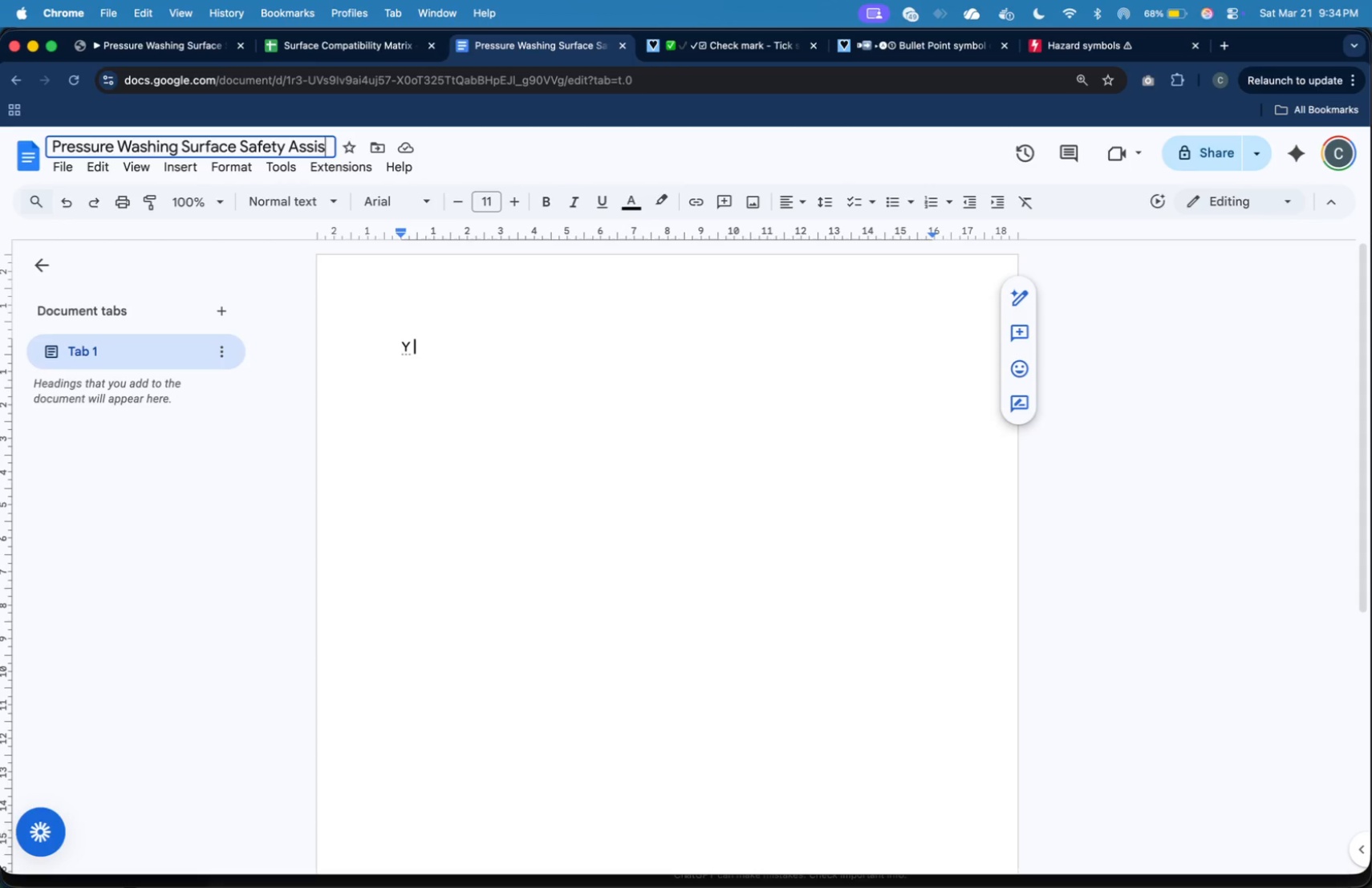 
key(ArrowUp)
 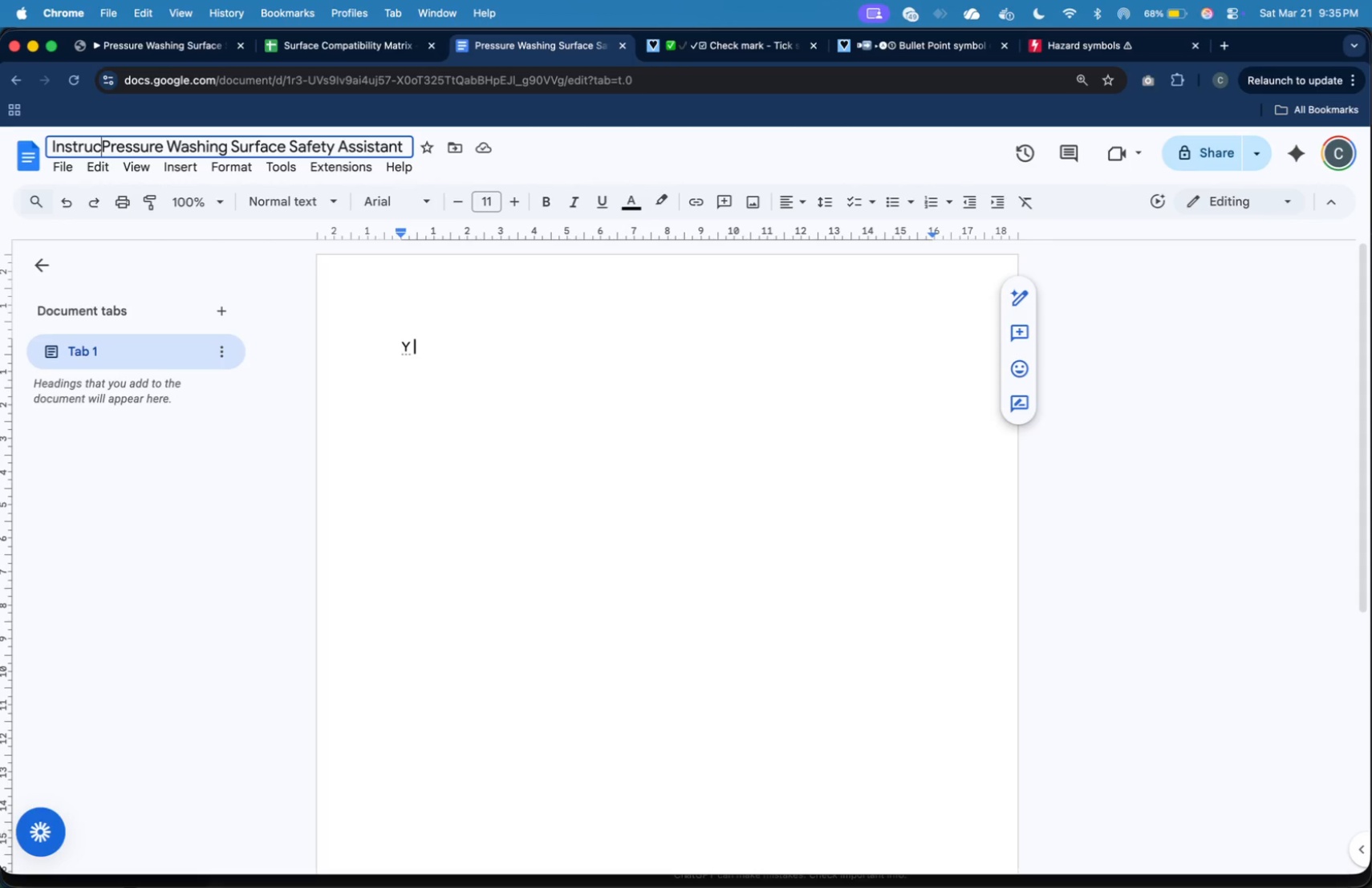 
type(Instructions - )
 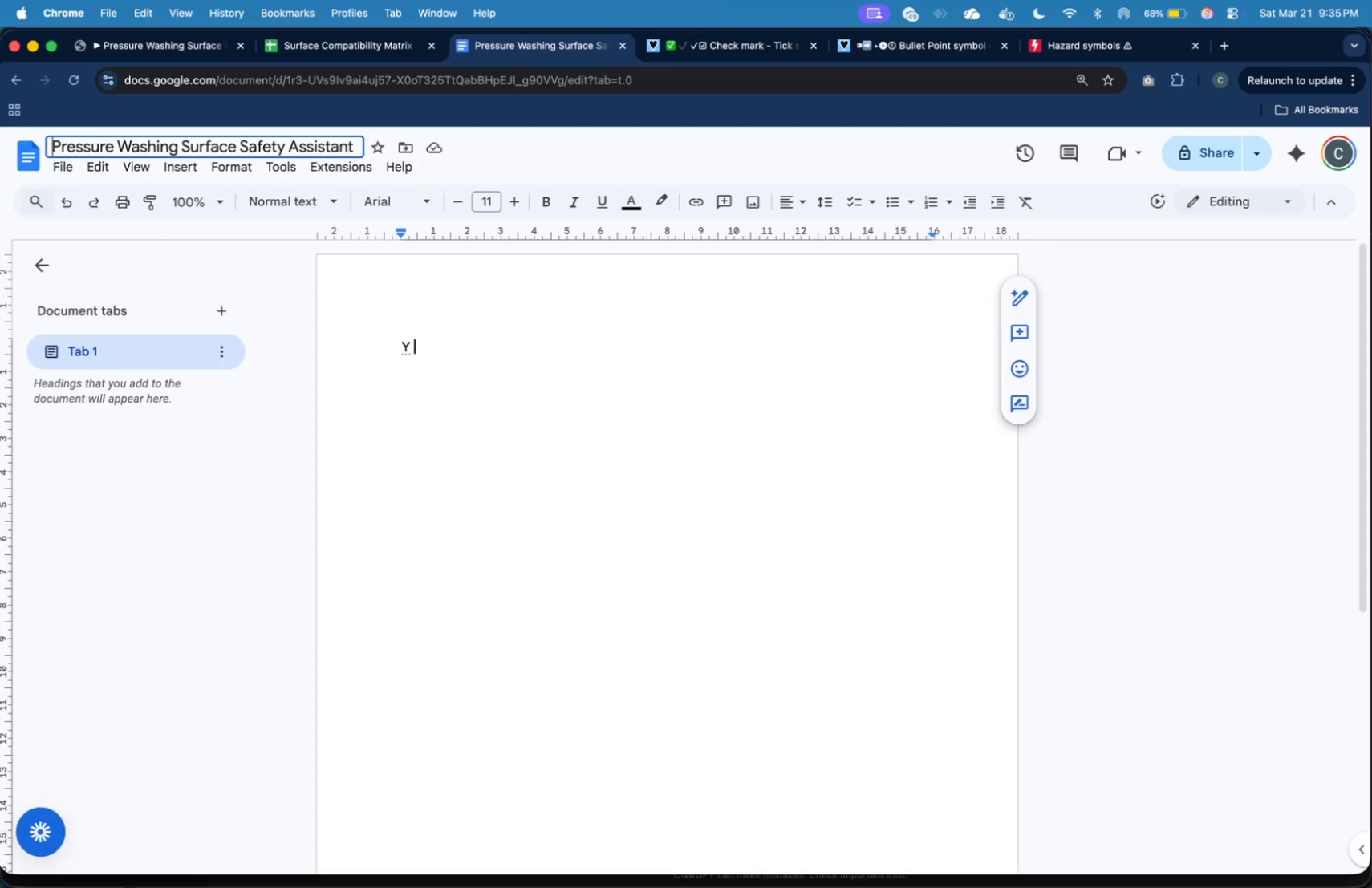 
left_click([467, 355])
 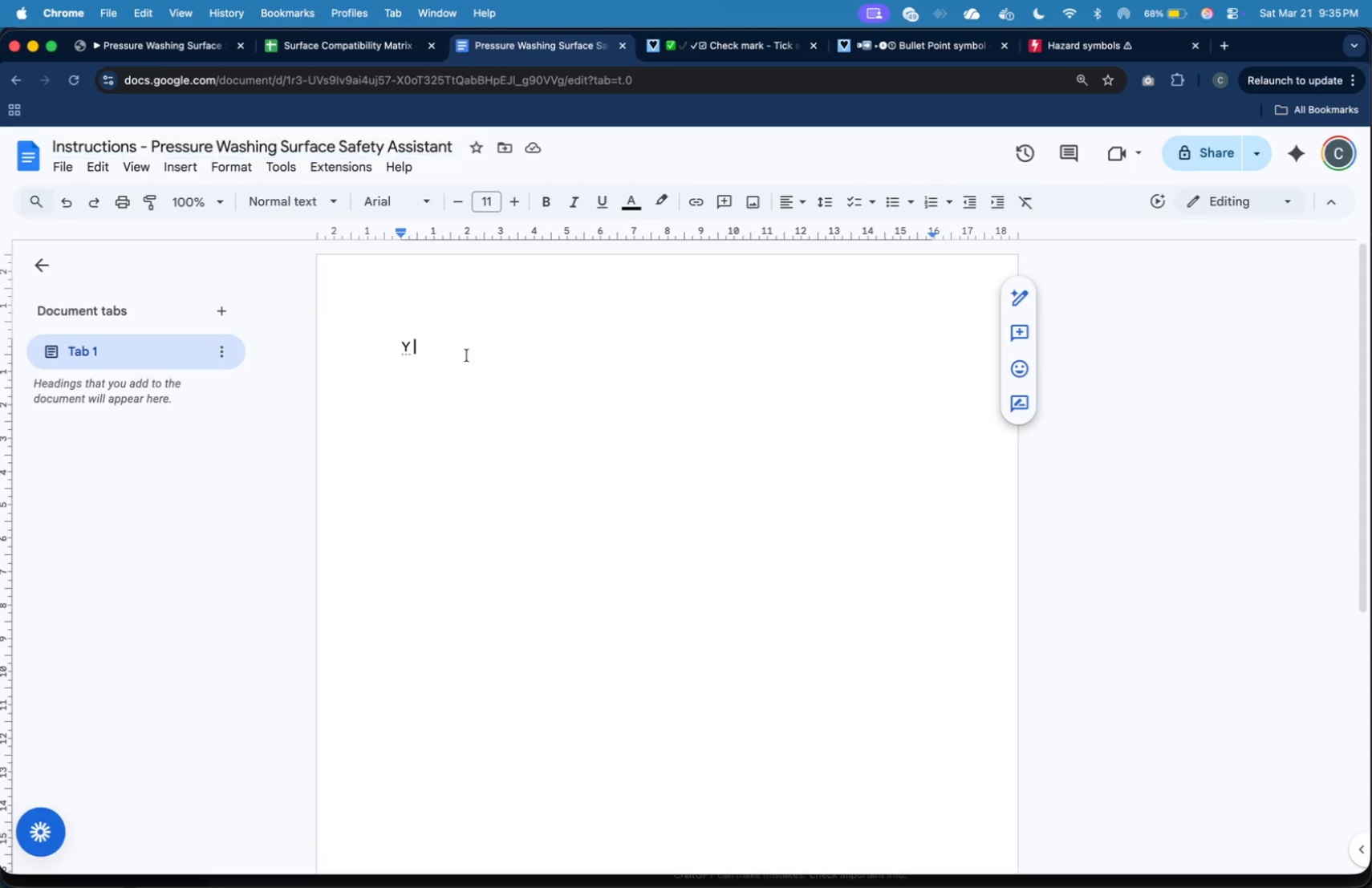 
key(Backspace)
key(Backspace)
type(Sura)
key(Backspace)
type(face Safety Assistant)
 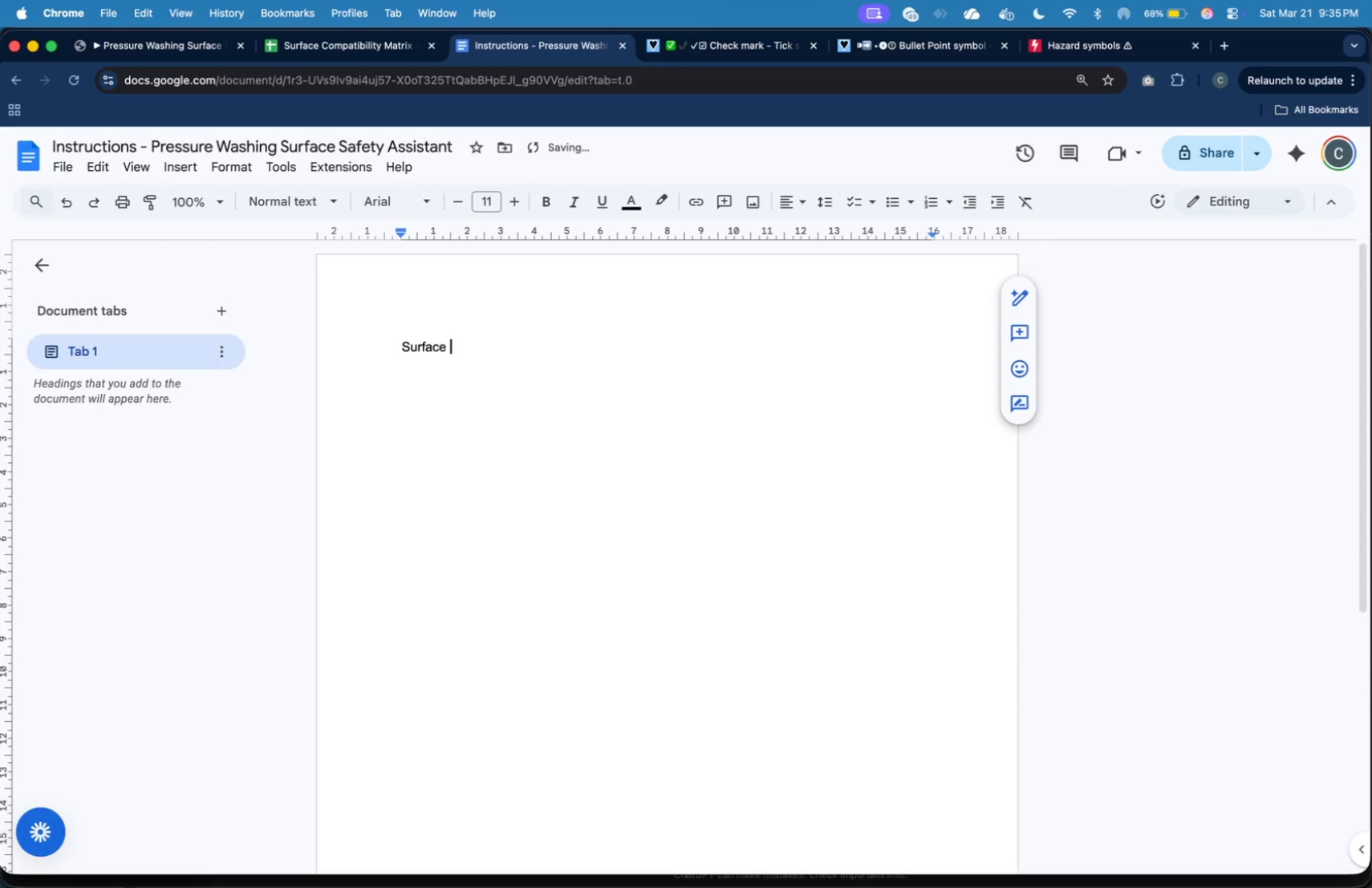 
wait(5.23)
 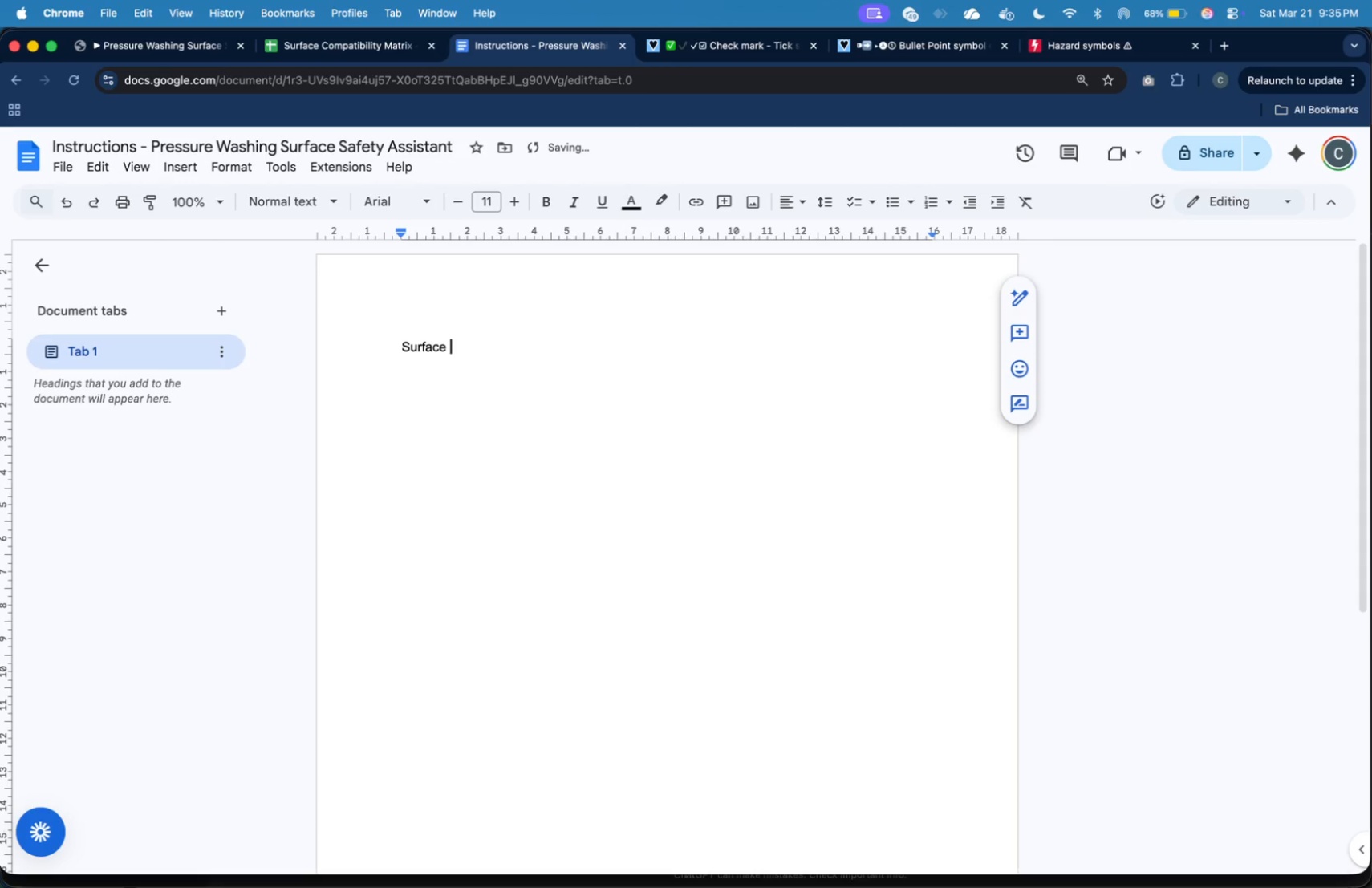 
type( - Technician Guide)
 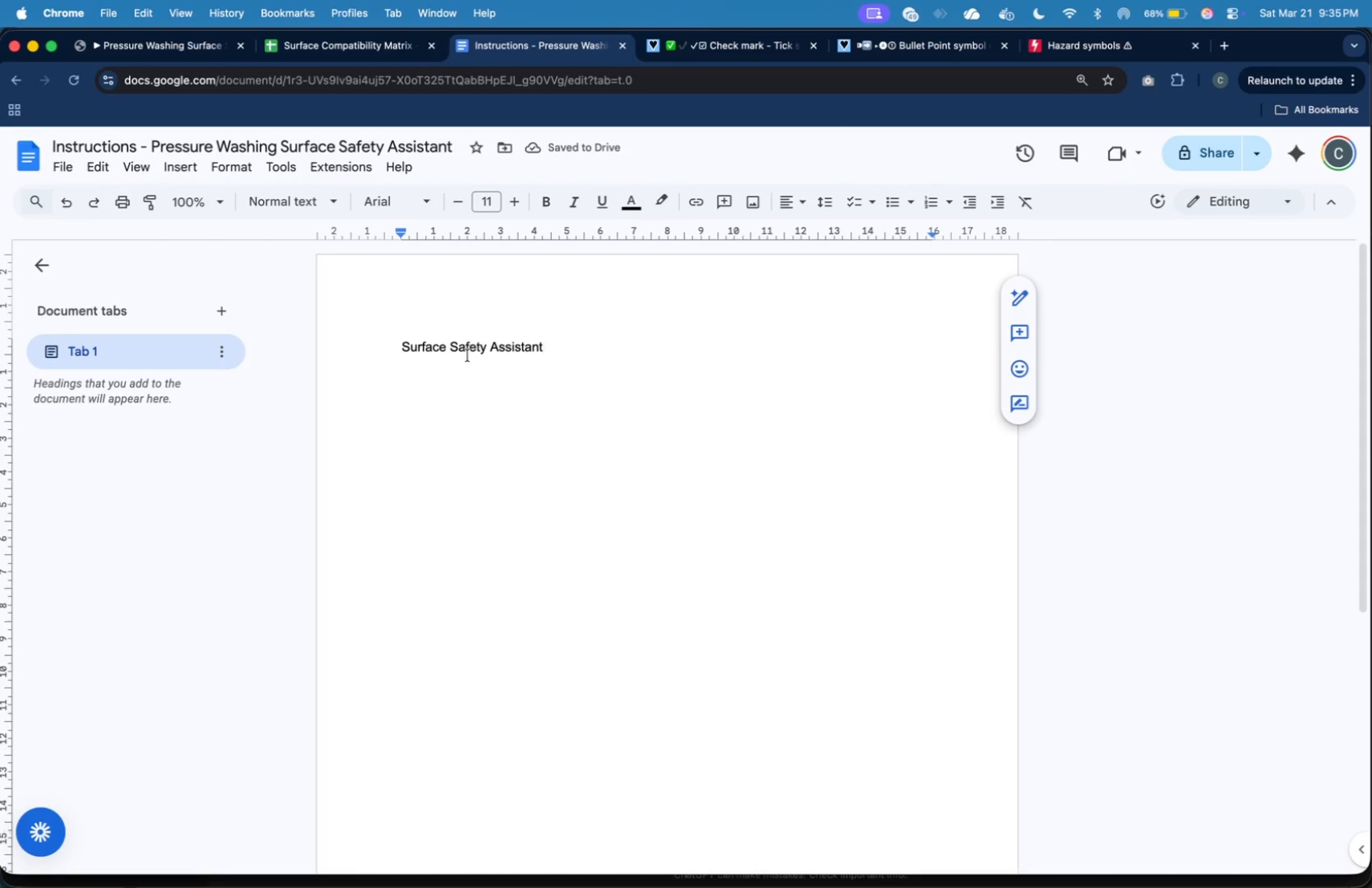 
key(Enter)
 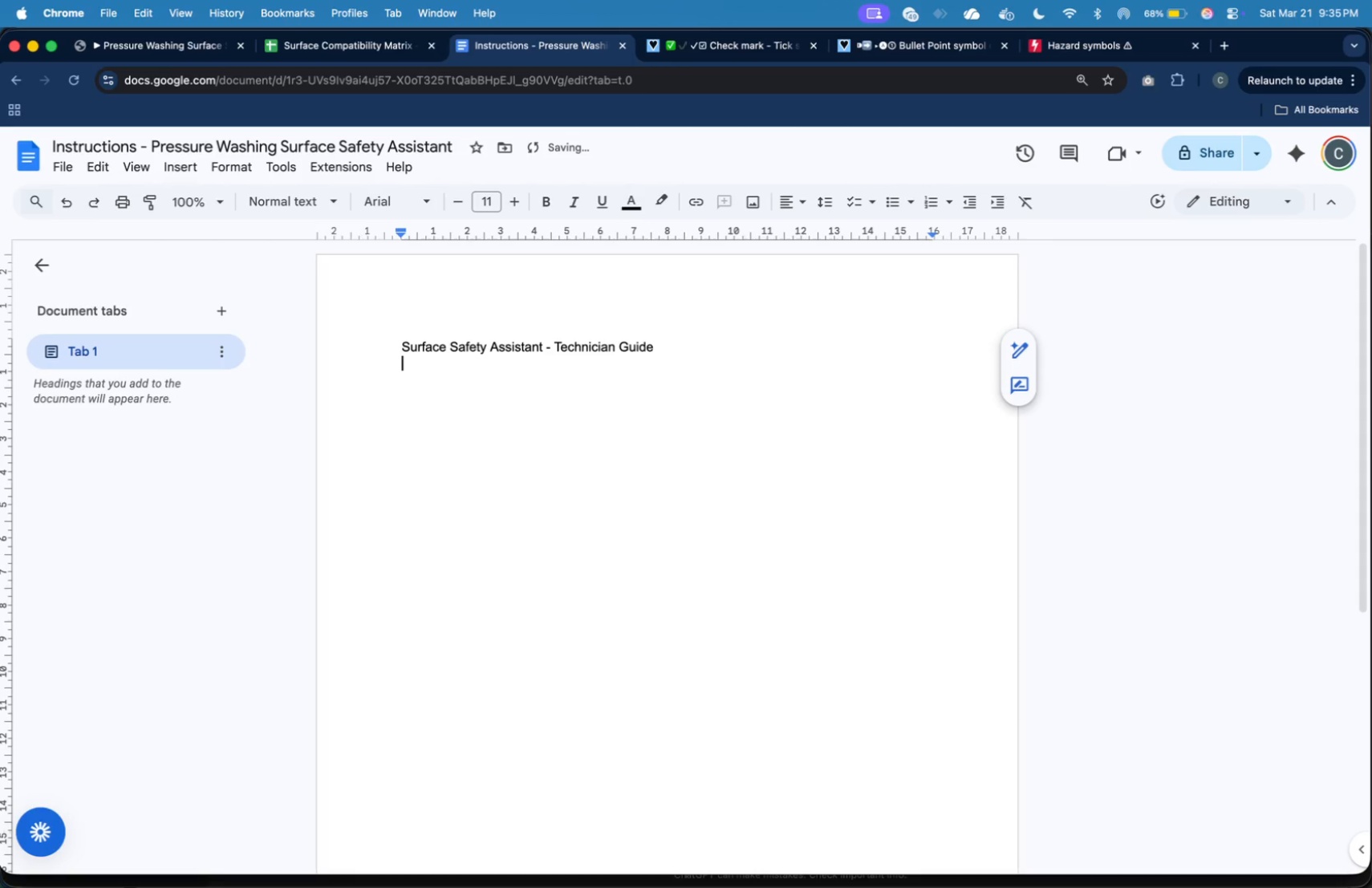 
key(Enter)
 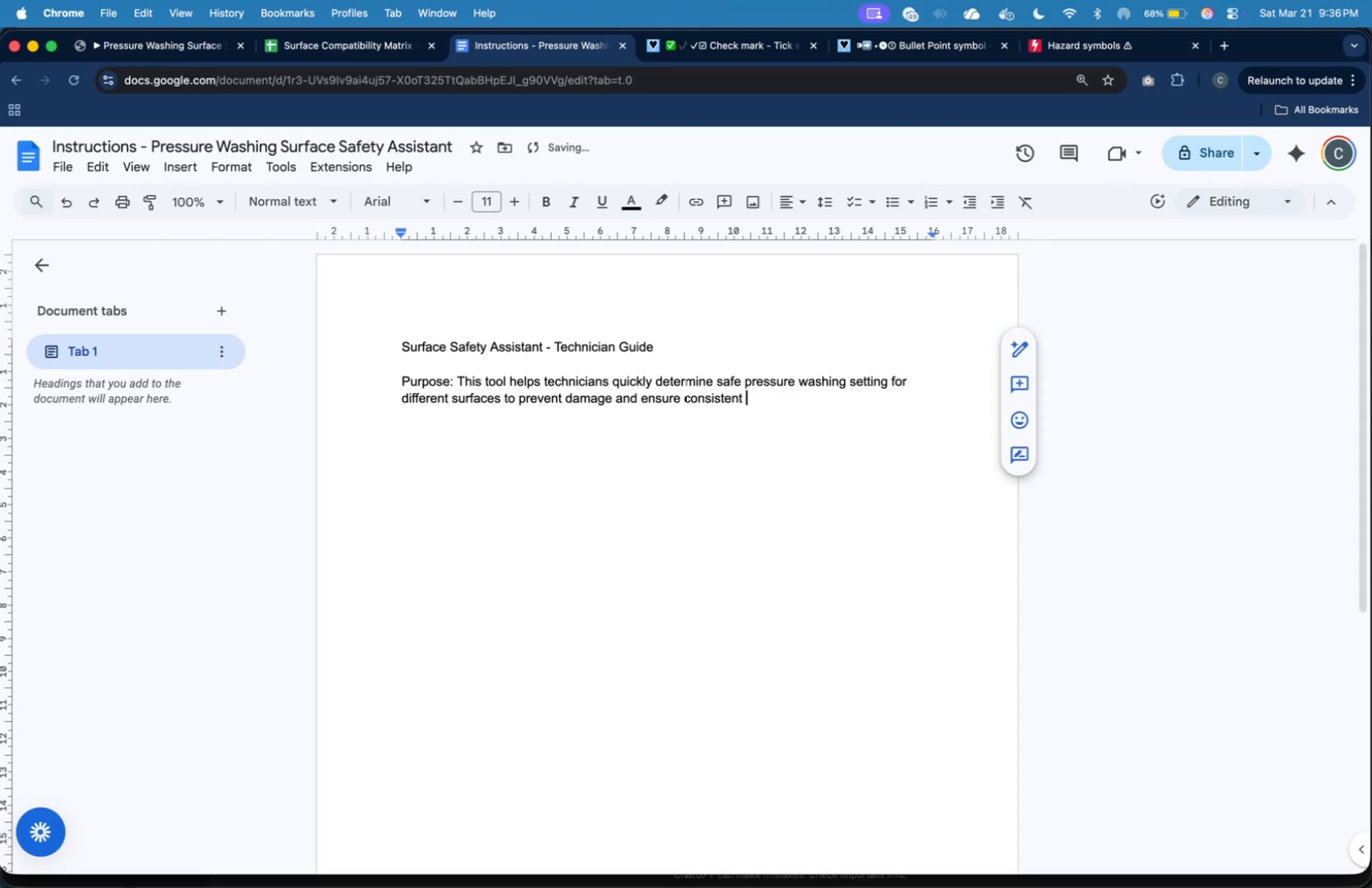 
type(PurposeL )
key(Backspace)
key(Backspace)
type(: This tool helps r)
key(Backspace)
type(teh)
key(Backspace)
type(chniq)
key(Backspace)
type(cians quickly determine safe pressure washing setting for different surfaces to prevent damage and ensure consistent cleaning quality)
 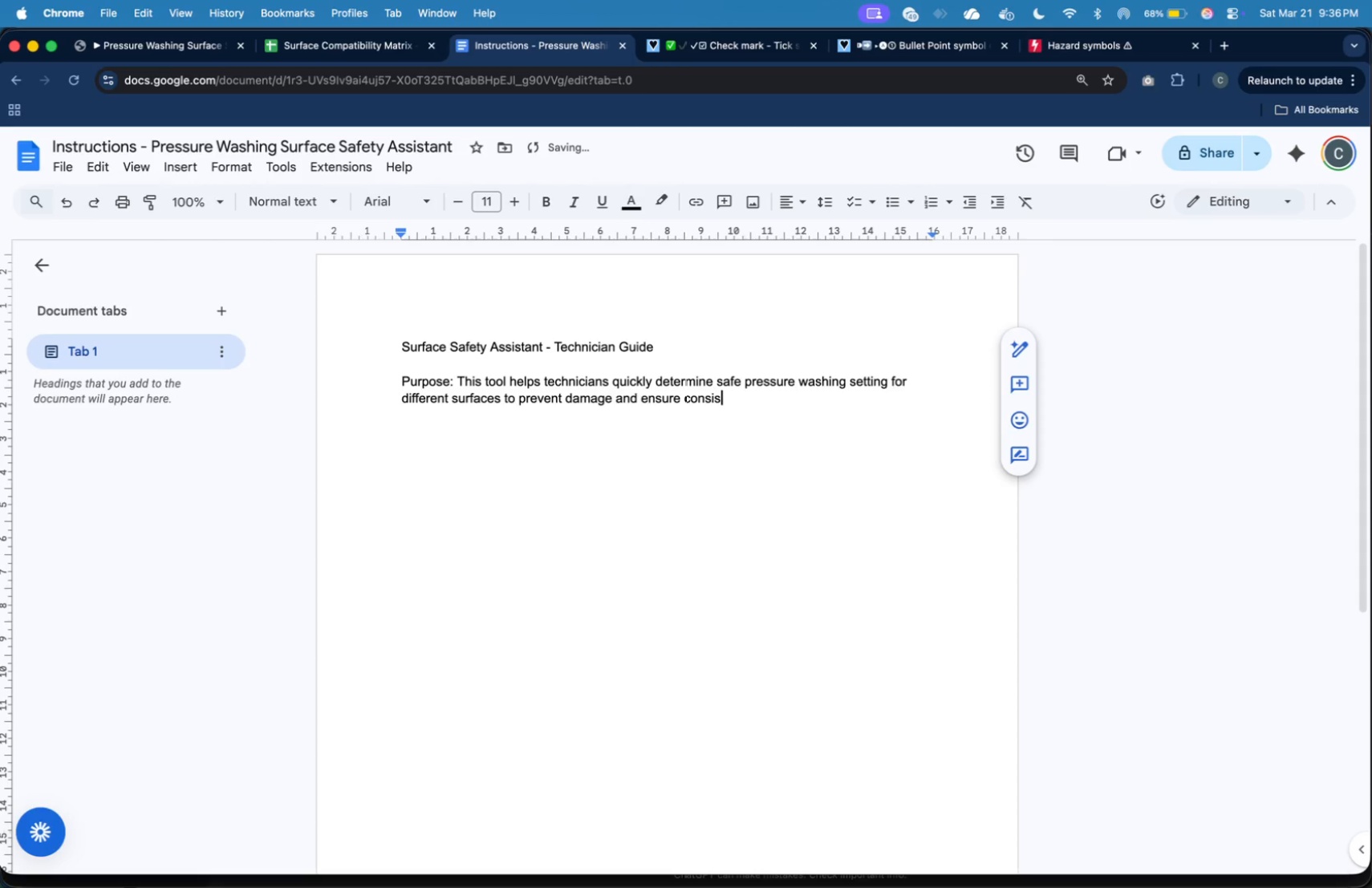 
key(Period)
 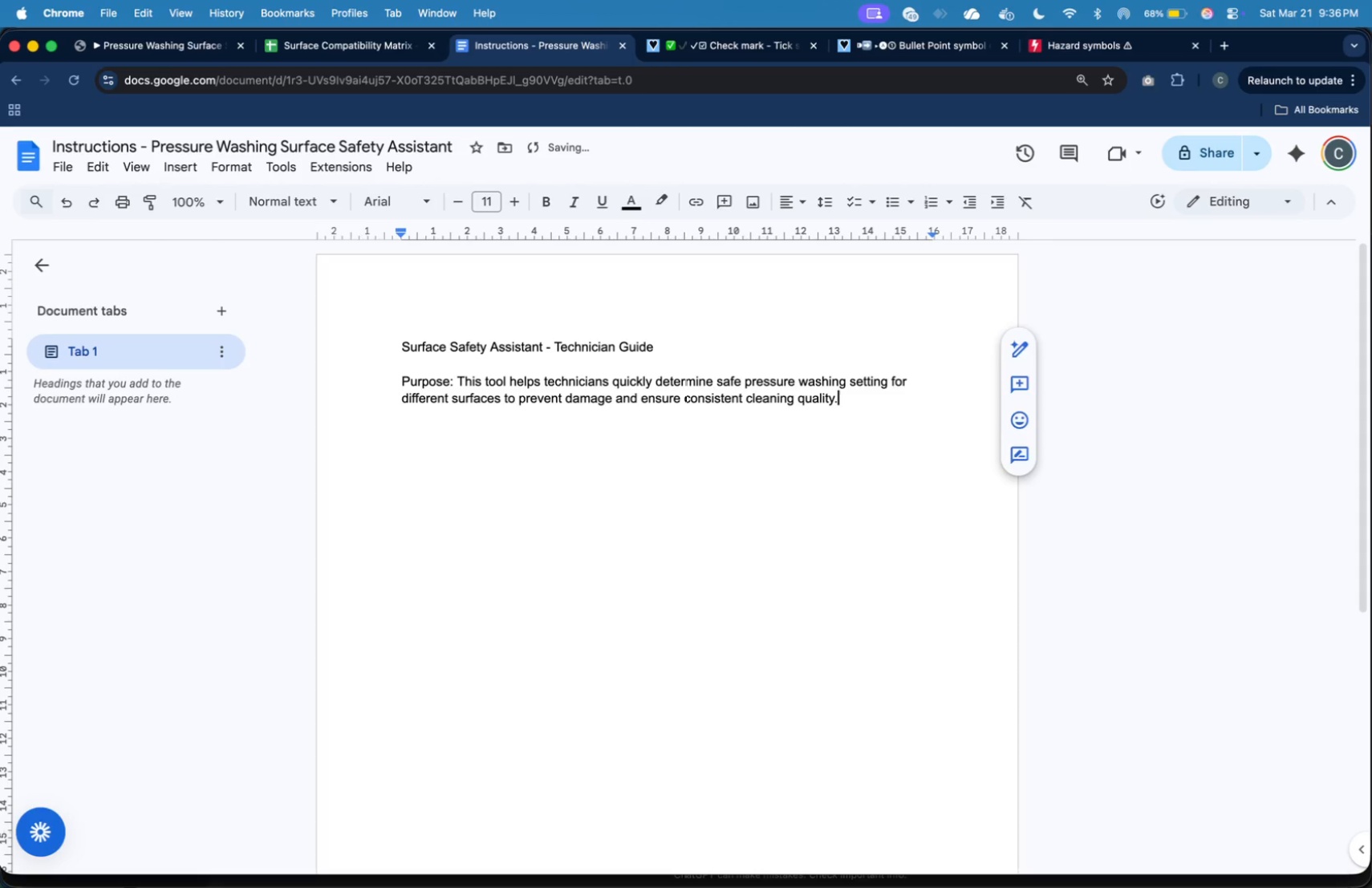 
key(Enter)
 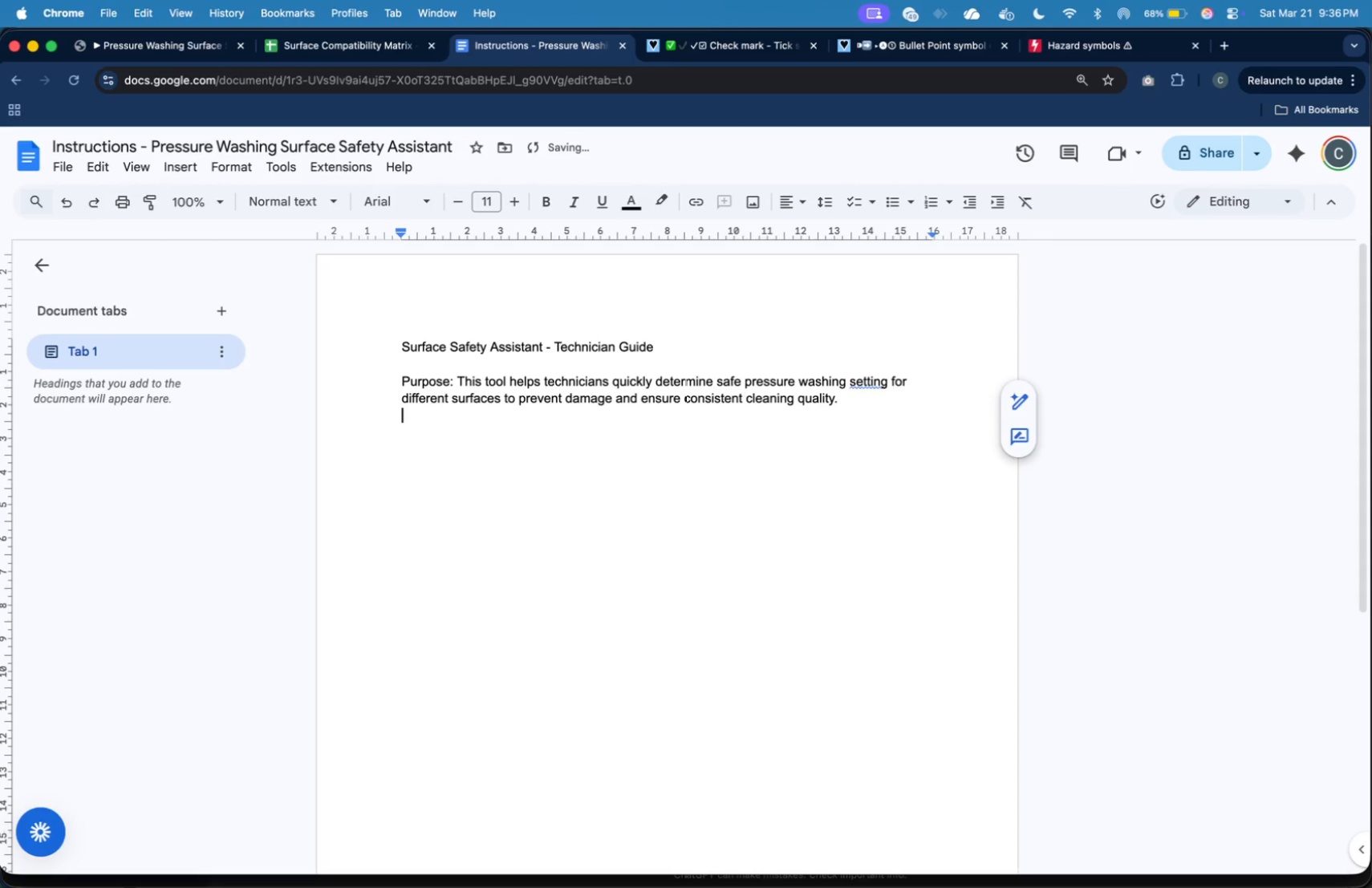 
key(Enter)
 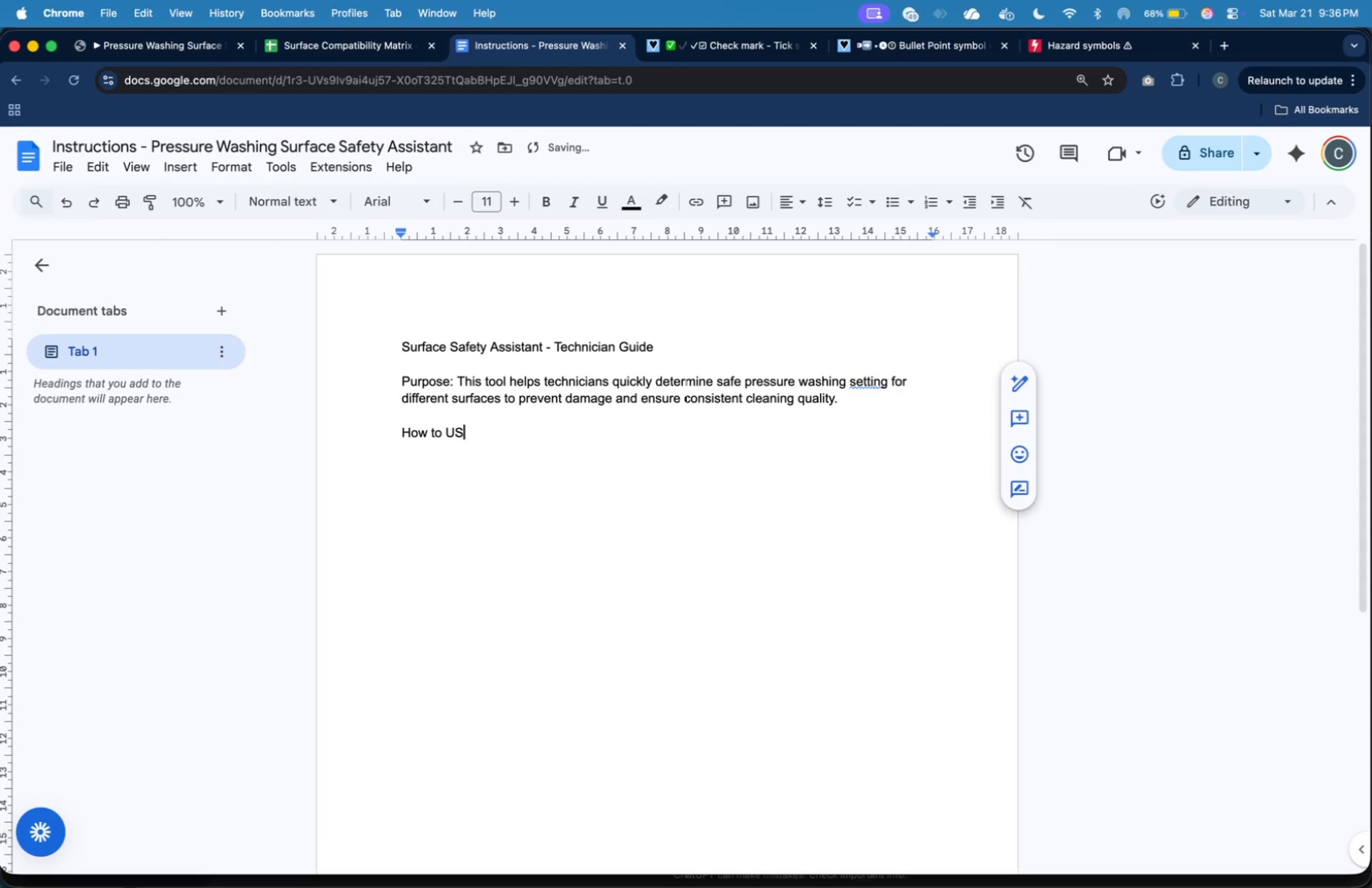 
type(How to US)
key(Backspace)
type(se)
 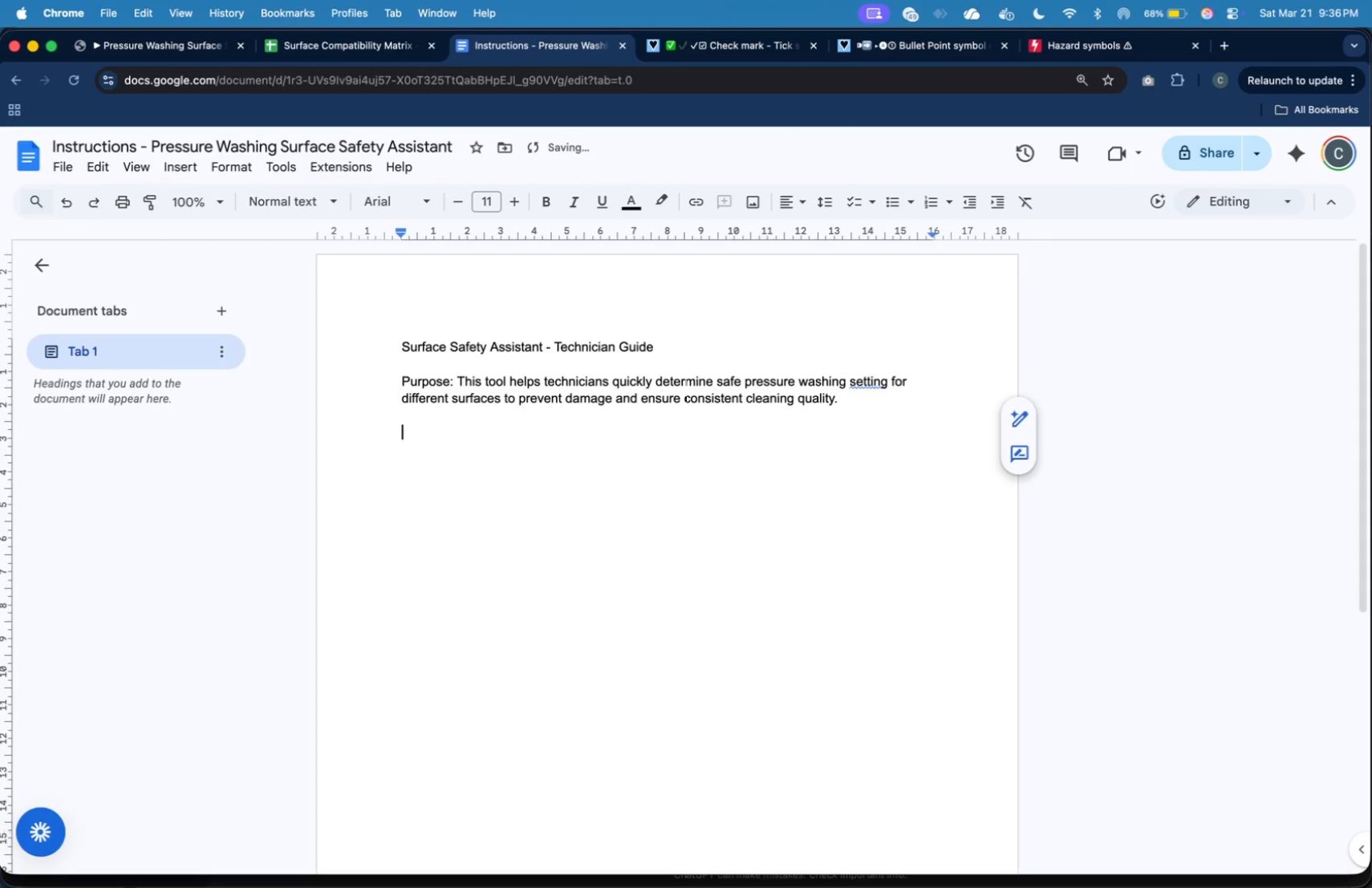 
key(Enter)
 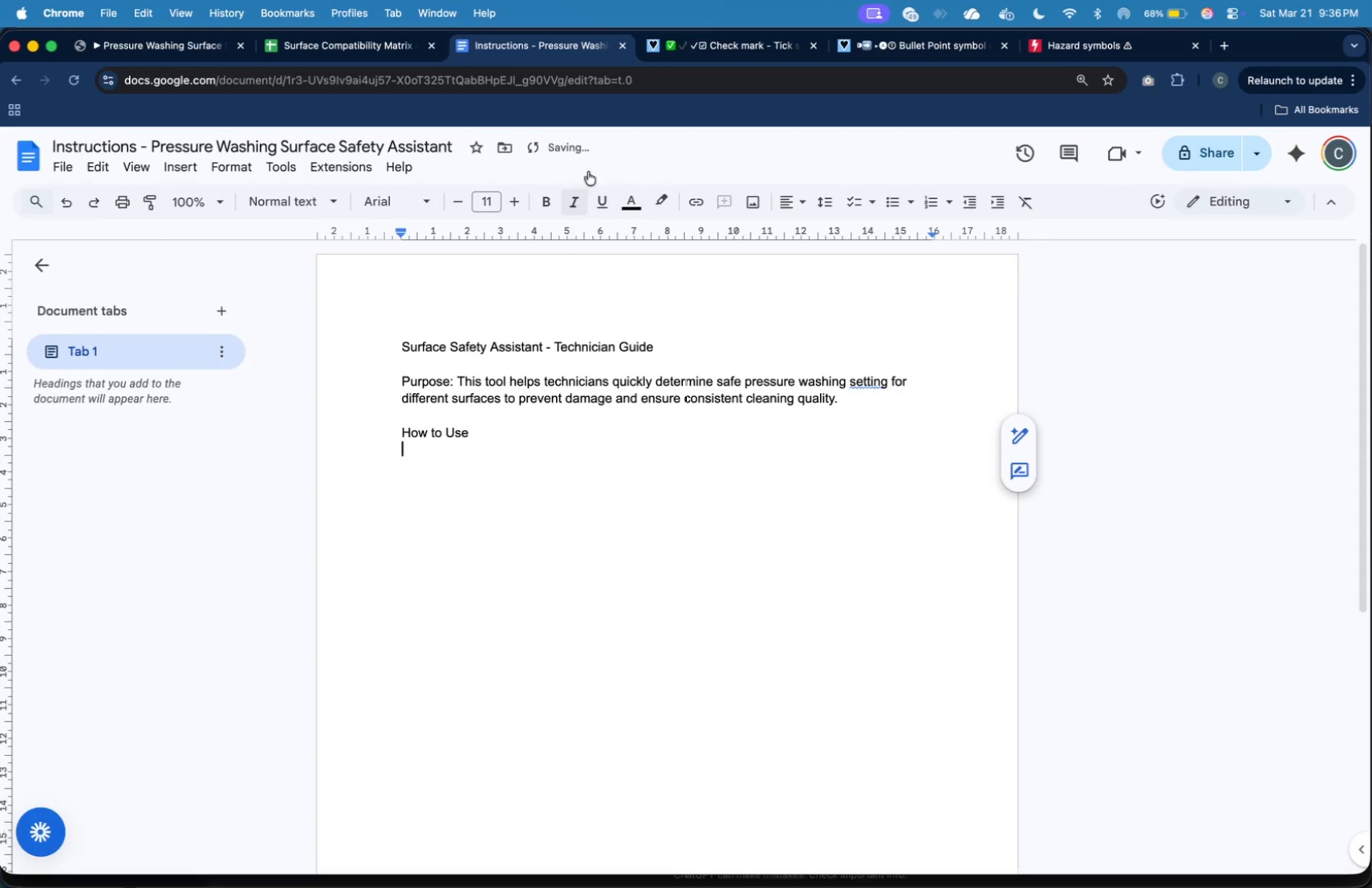 
left_click([891, 202])
 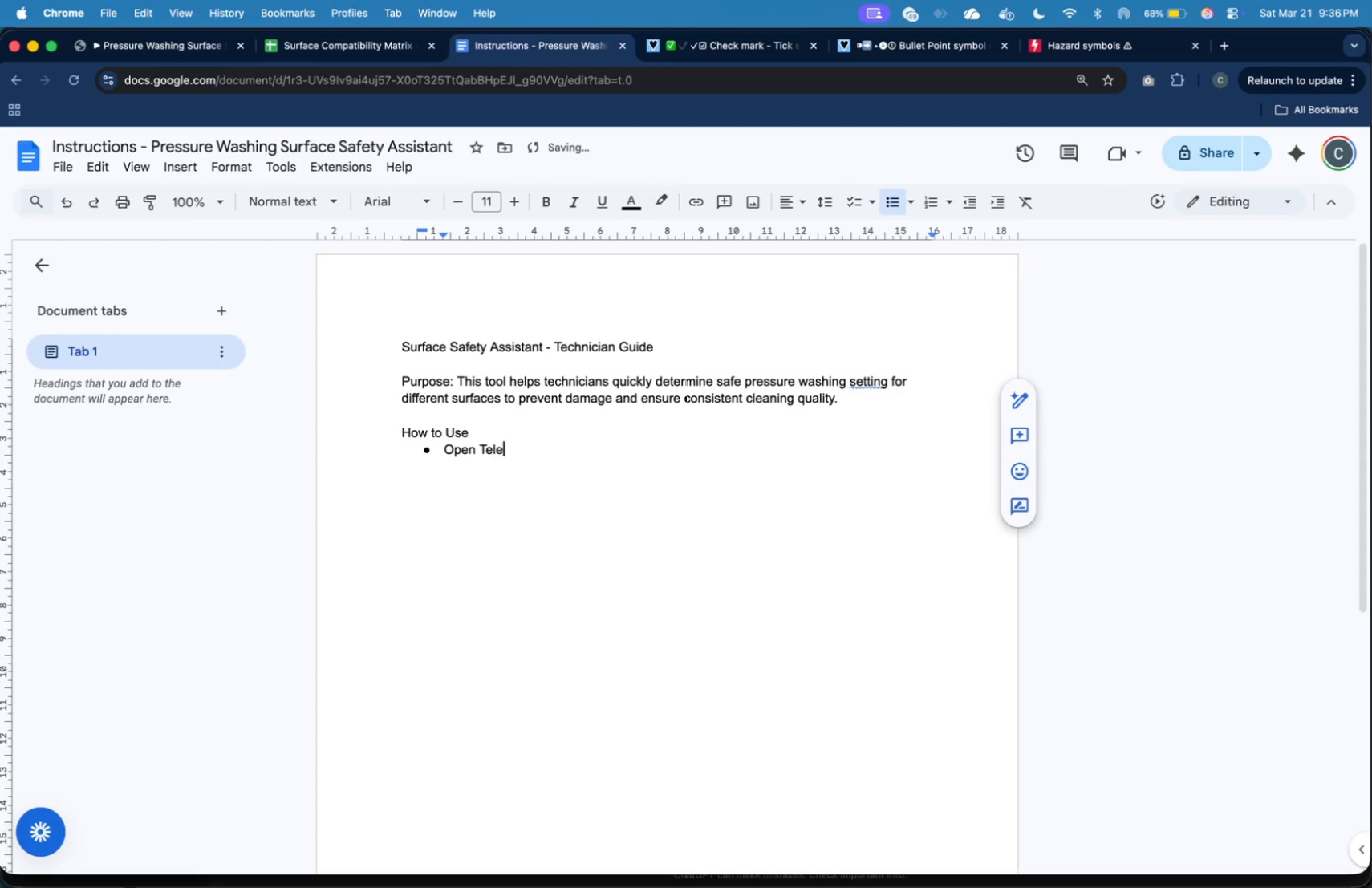 
type(Open Telegram and searc f)
key(Backspace)
key(Backspace)
type(h for the )
 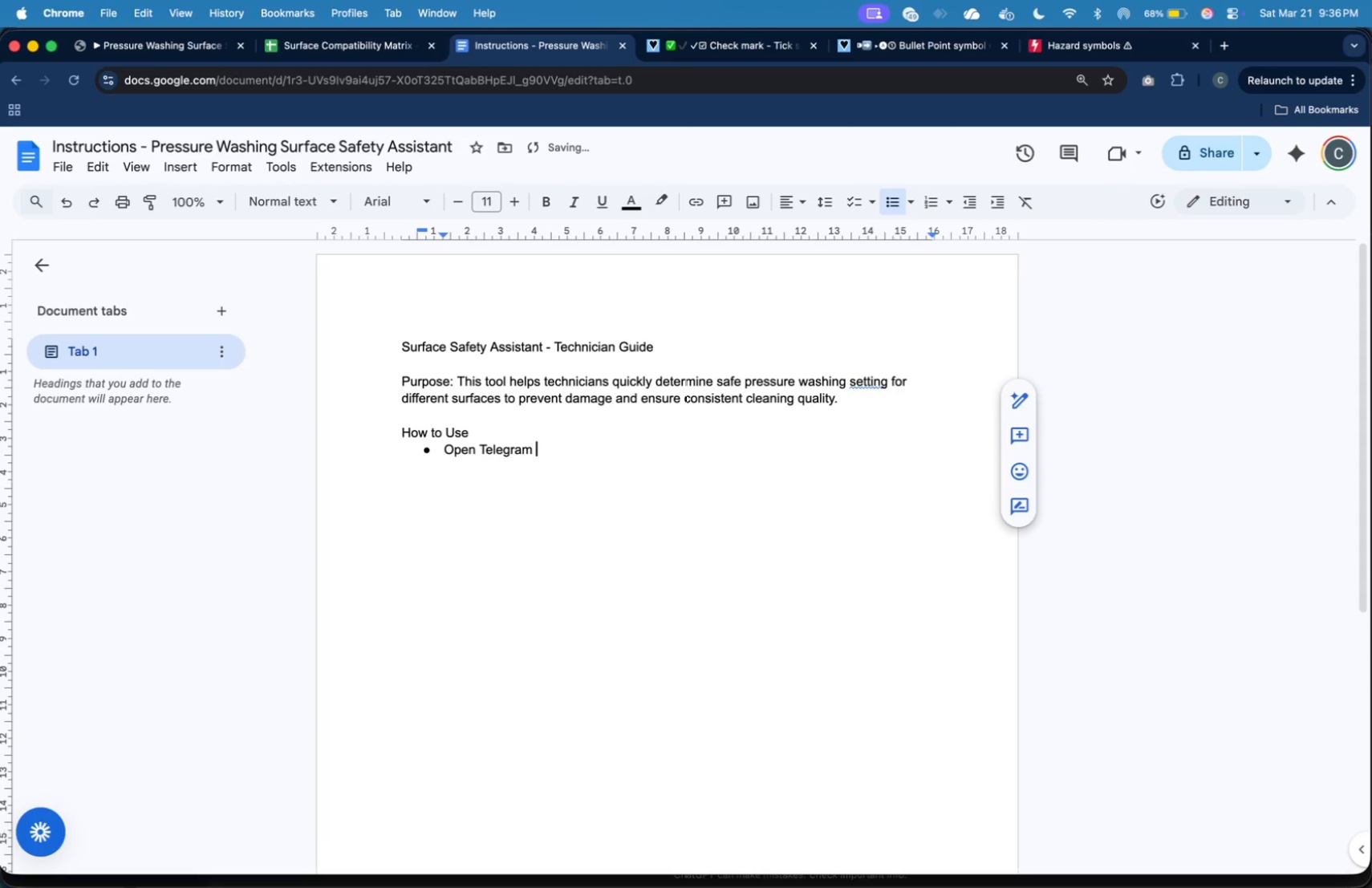 
key(Meta+Tab)
 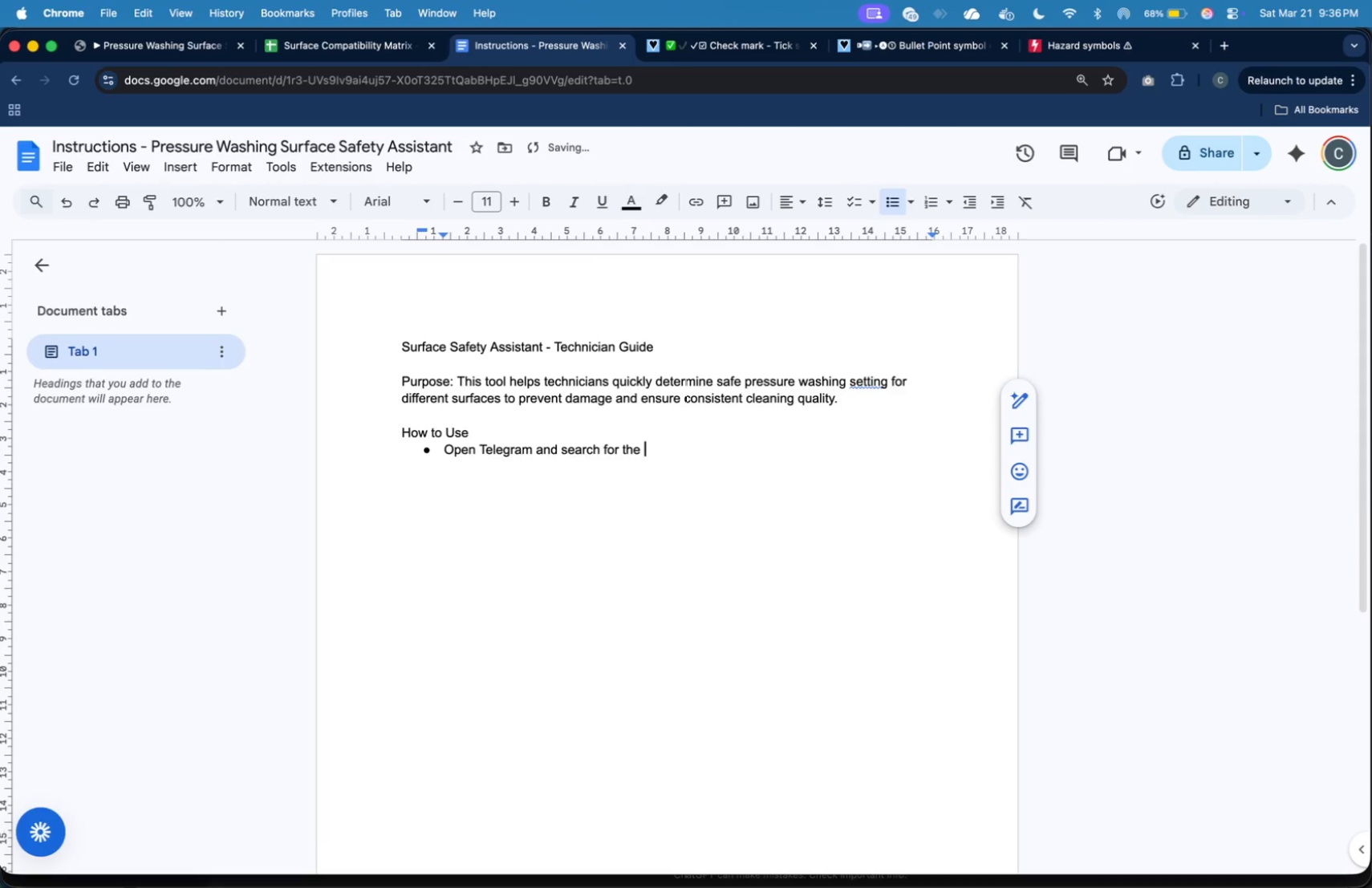 
key(Meta+Tab)
 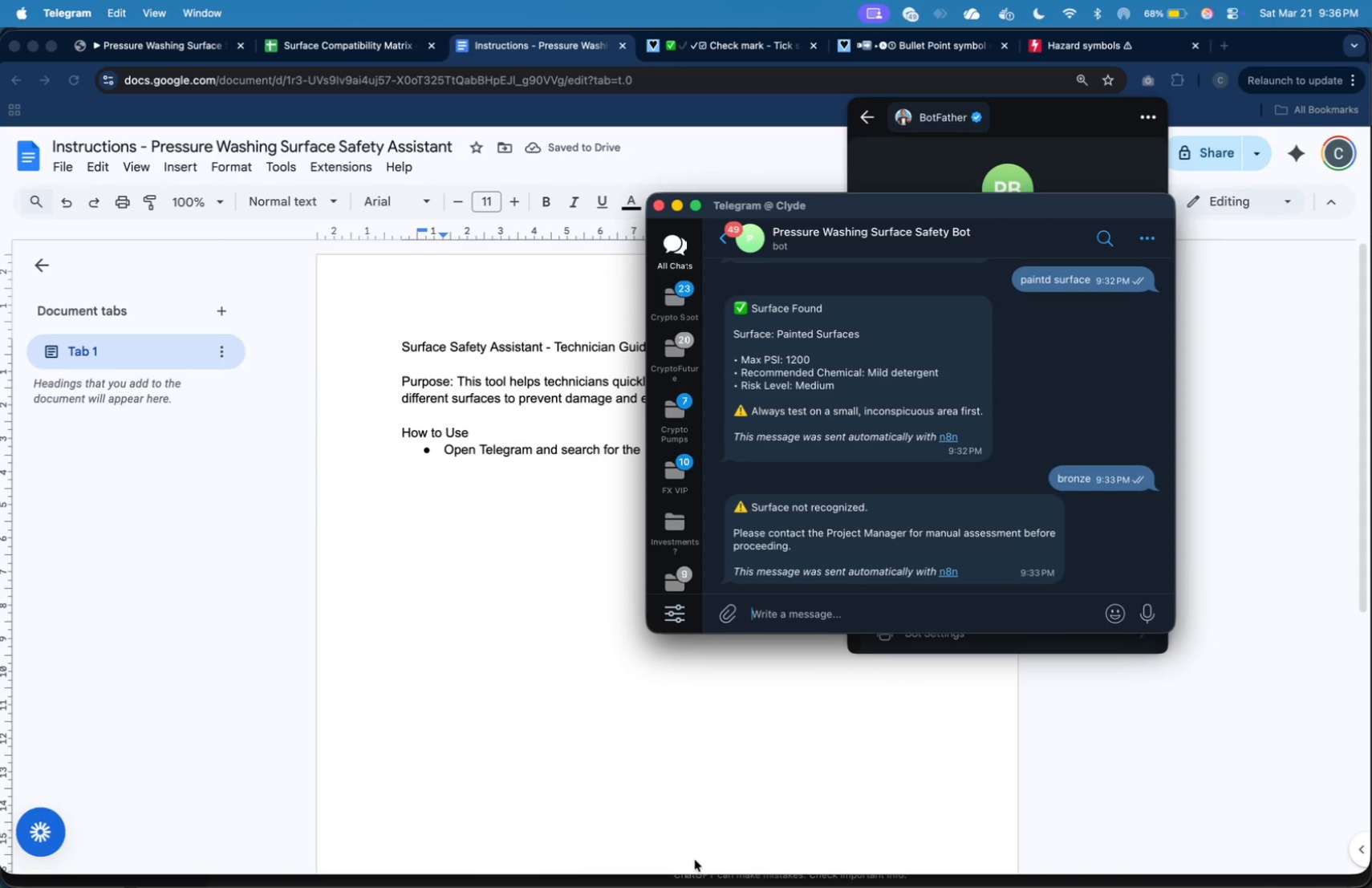 
key(Meta+CommandLeft)
 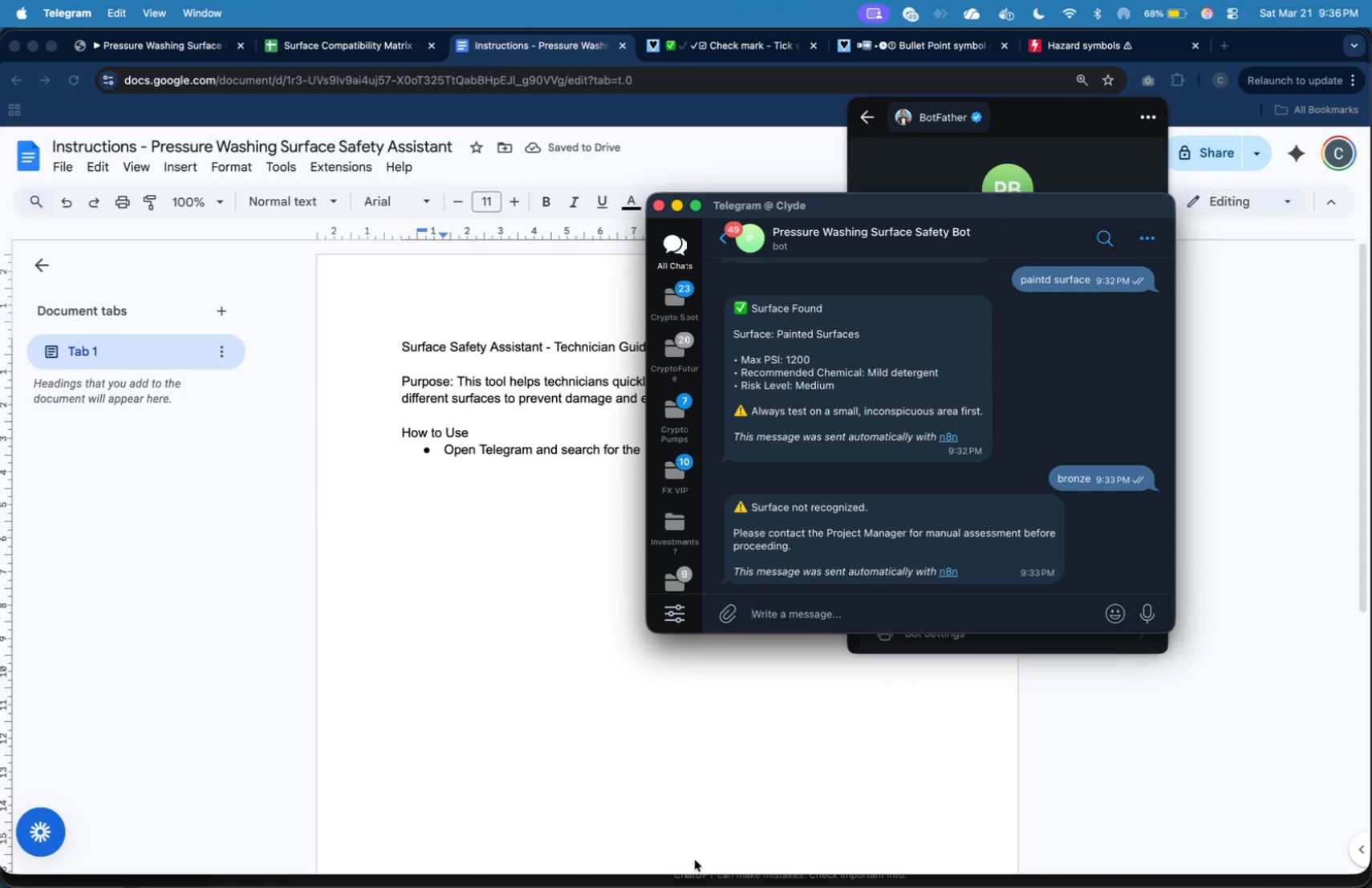 
key(Meta+Tab)
 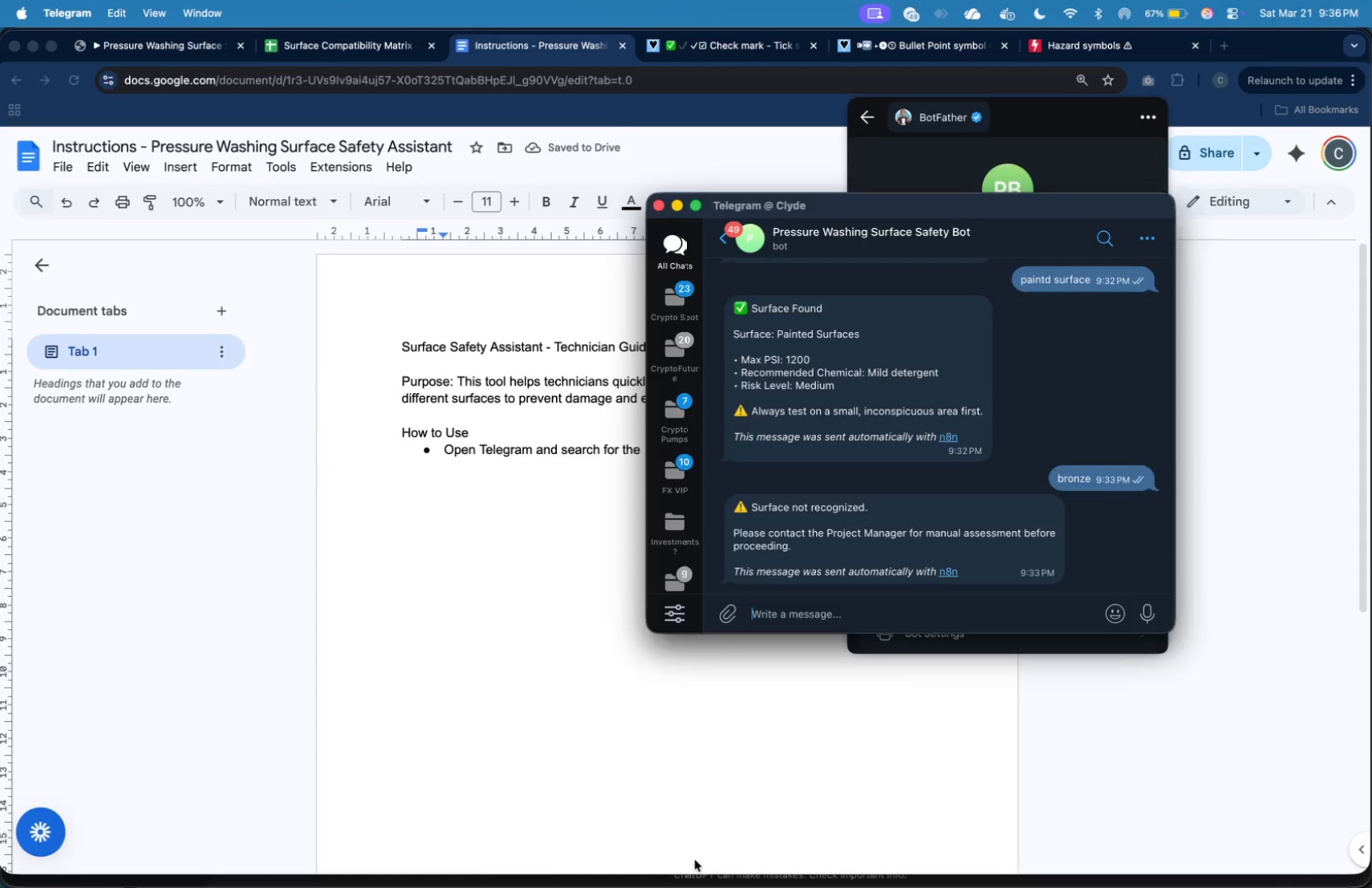 
type(Pressure )
 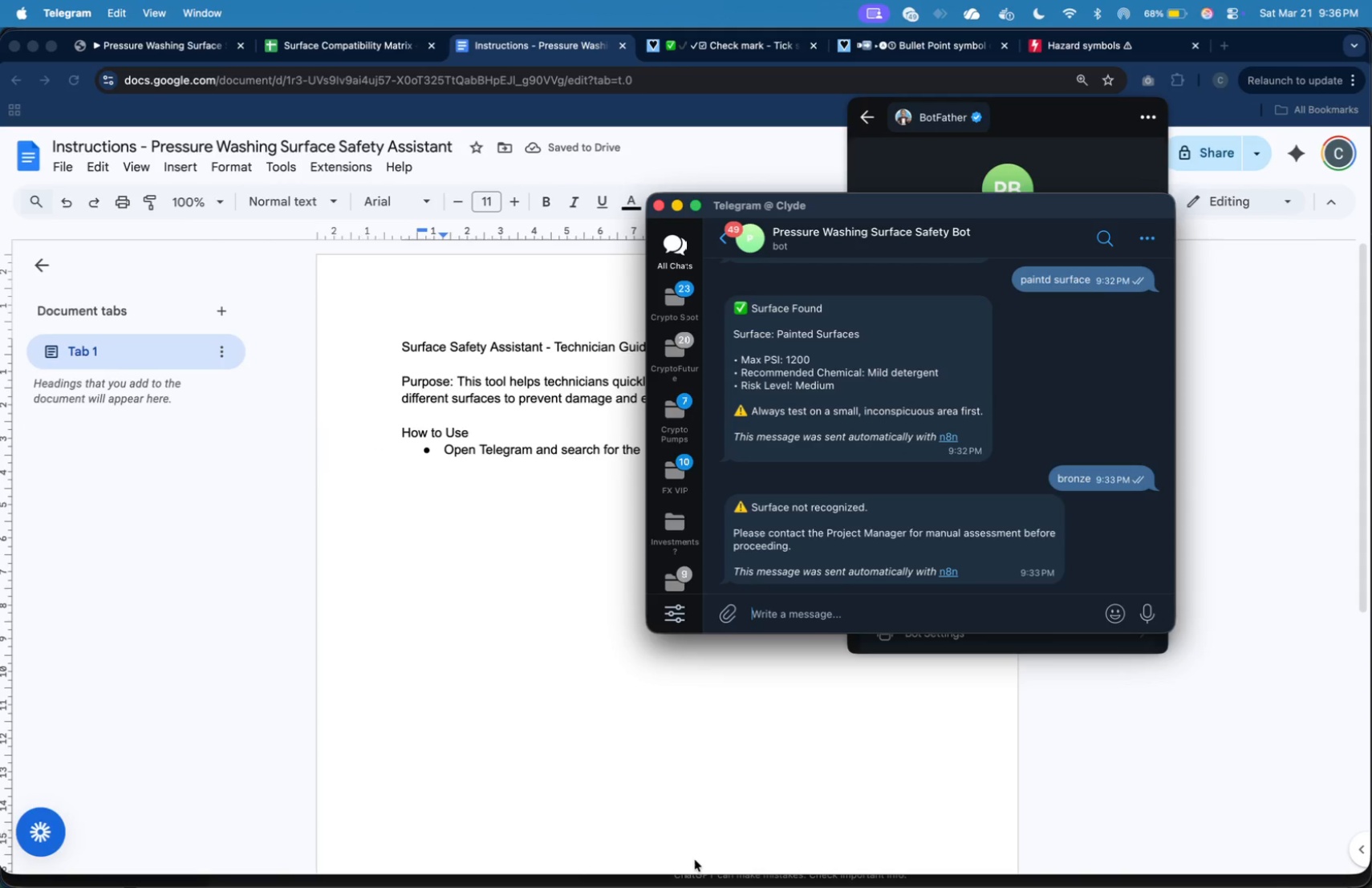 
key(Meta+CommandLeft)
 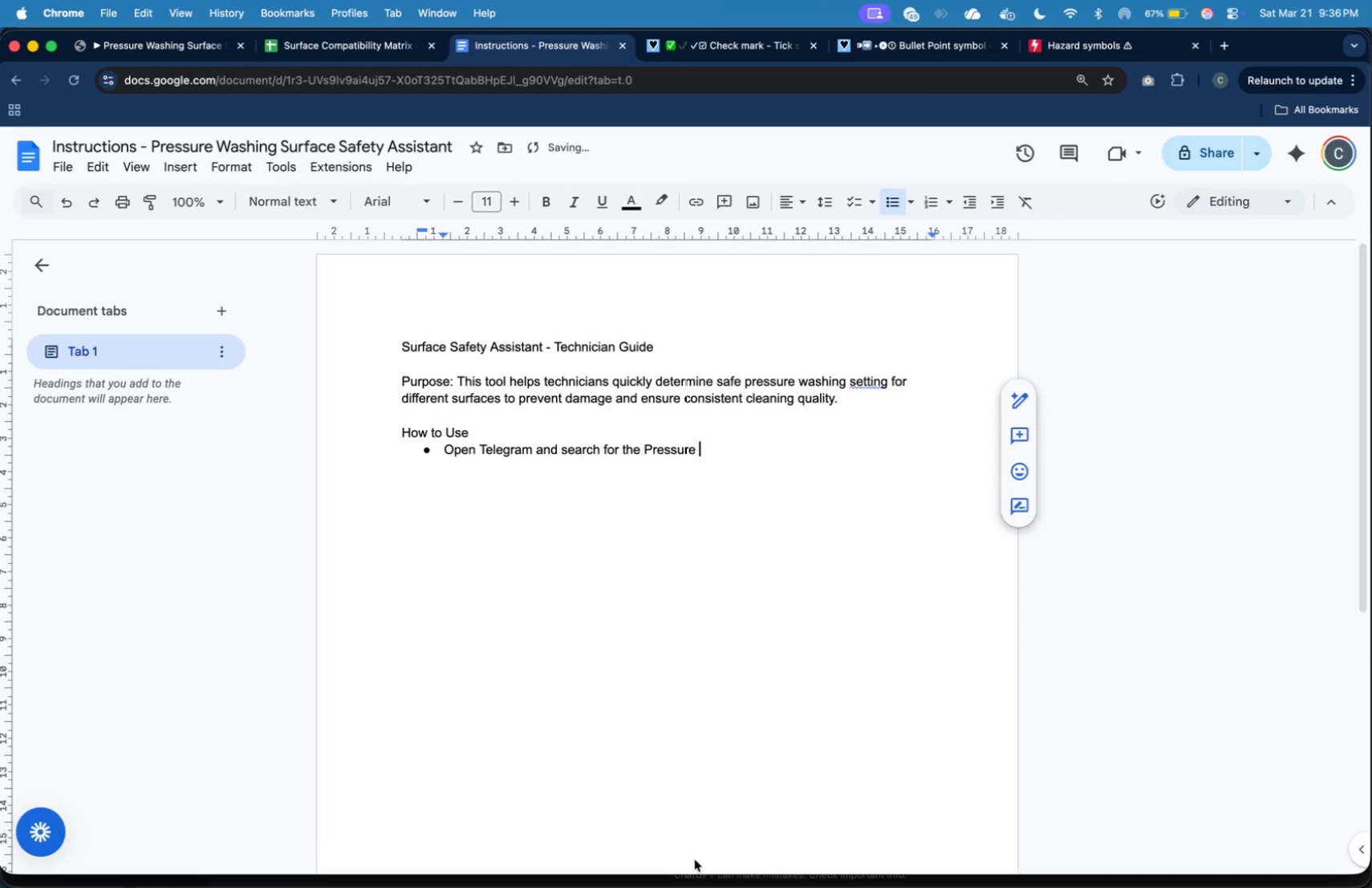 
key(Meta+Tab)
 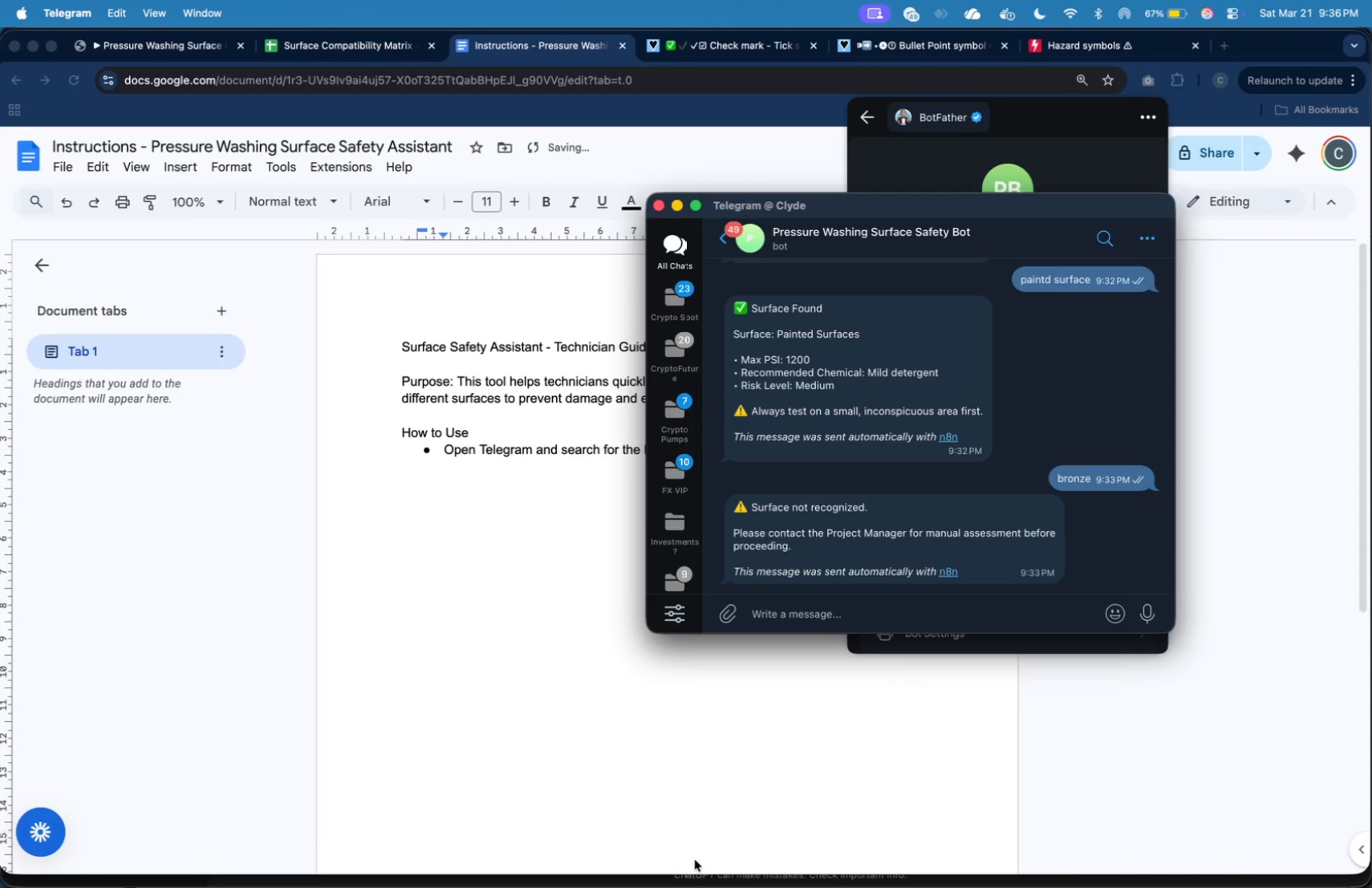 
key(Meta+CommandLeft)
 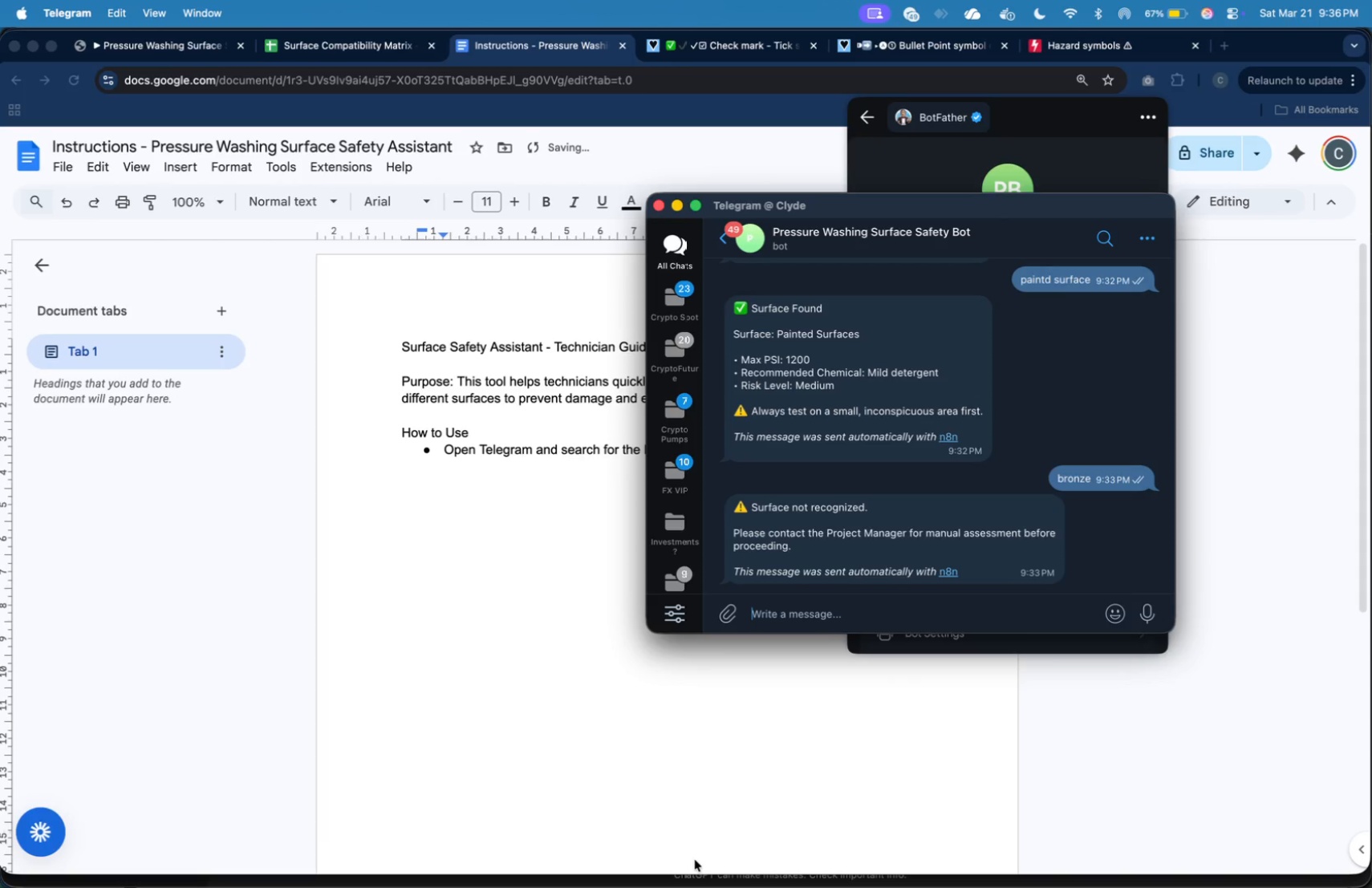 
key(Meta+Tab)
 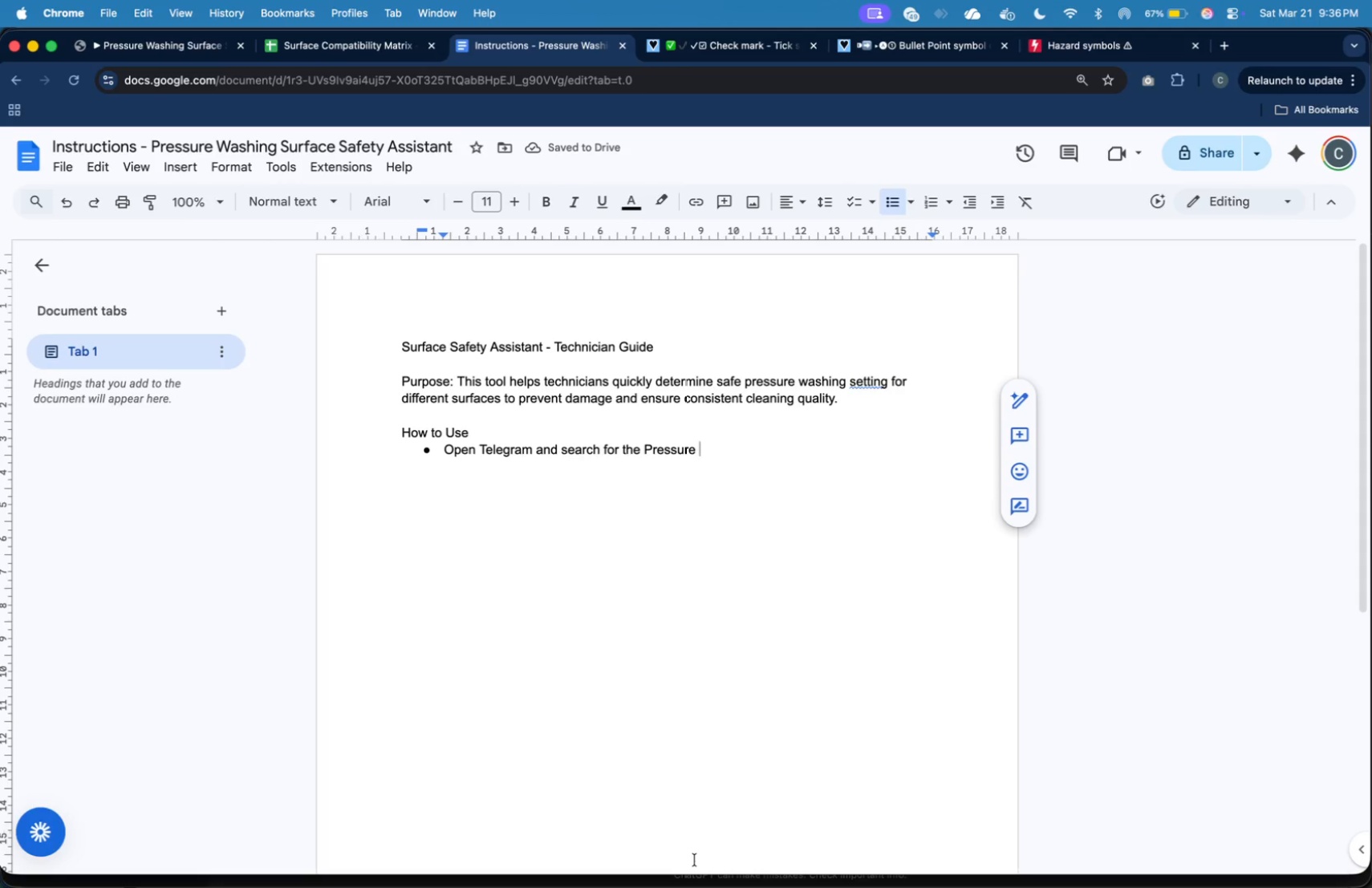 
type(Washing Surcace )
key(Backspace)
key(Backspace)
key(Backspace)
key(Backspace)
key(Backspace)
type(face Assi)
key(Backspace)
type(istant )
 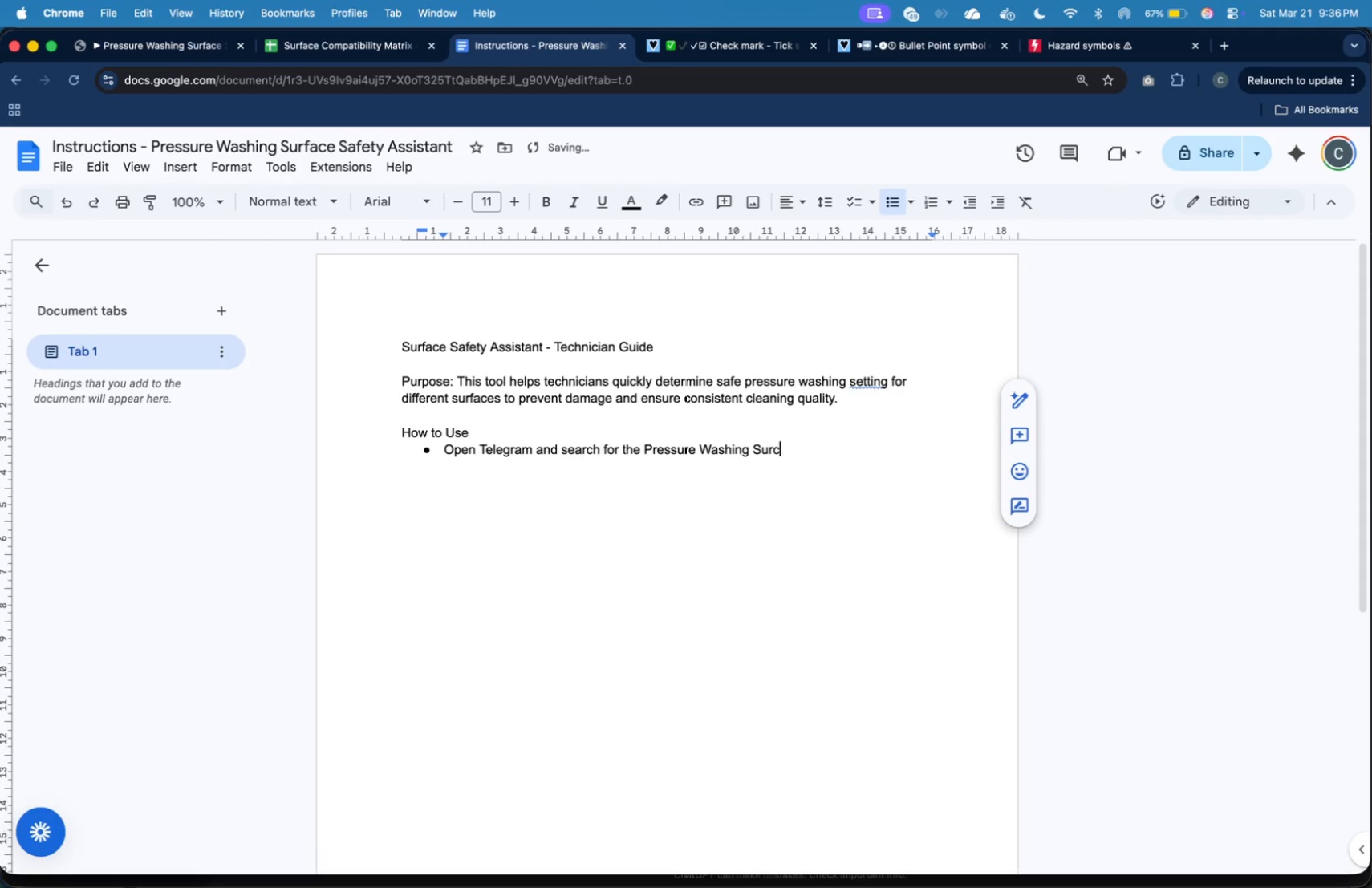 
key(Meta+CommandLeft)
 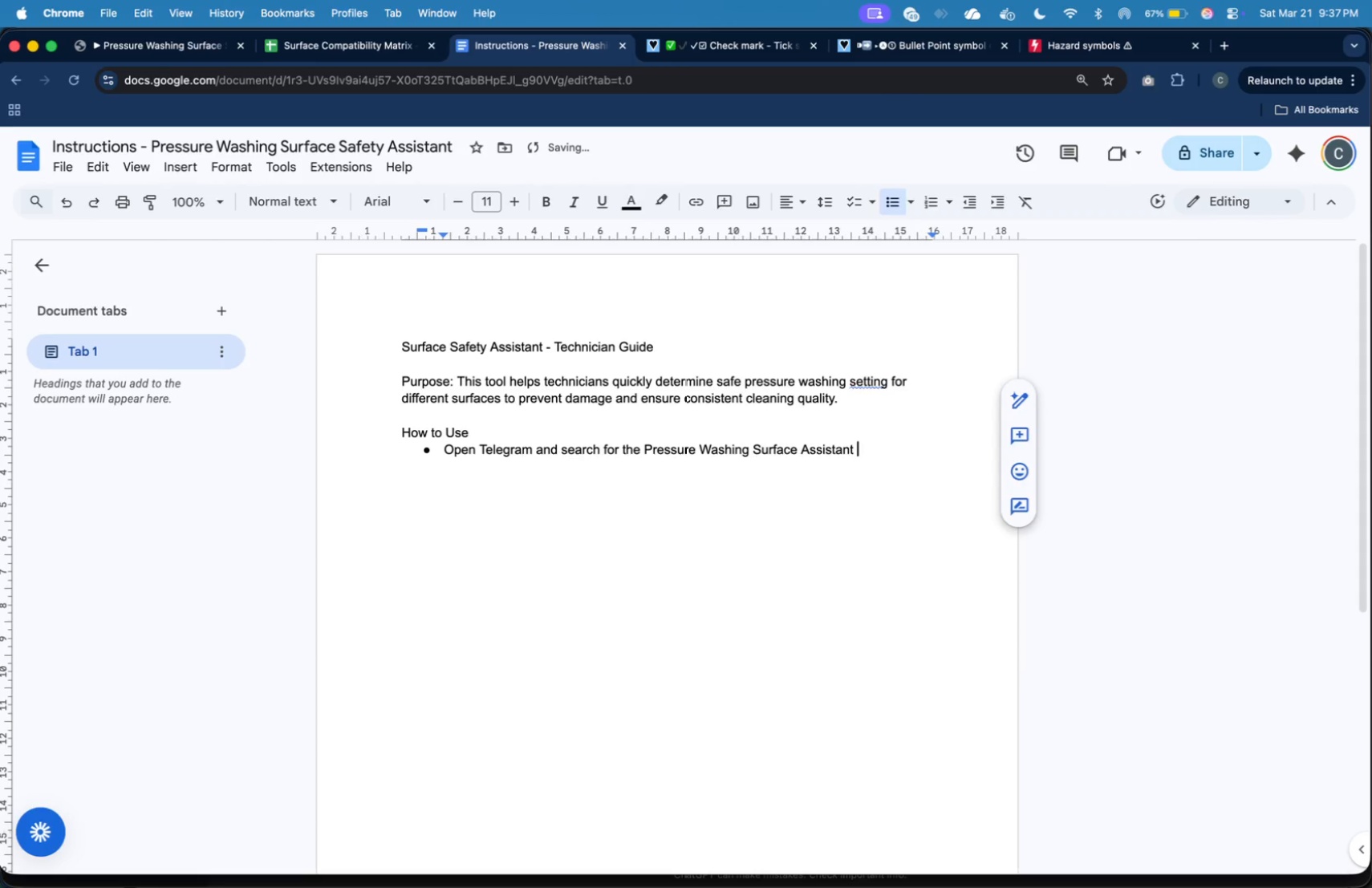 
key(Meta+Tab)
 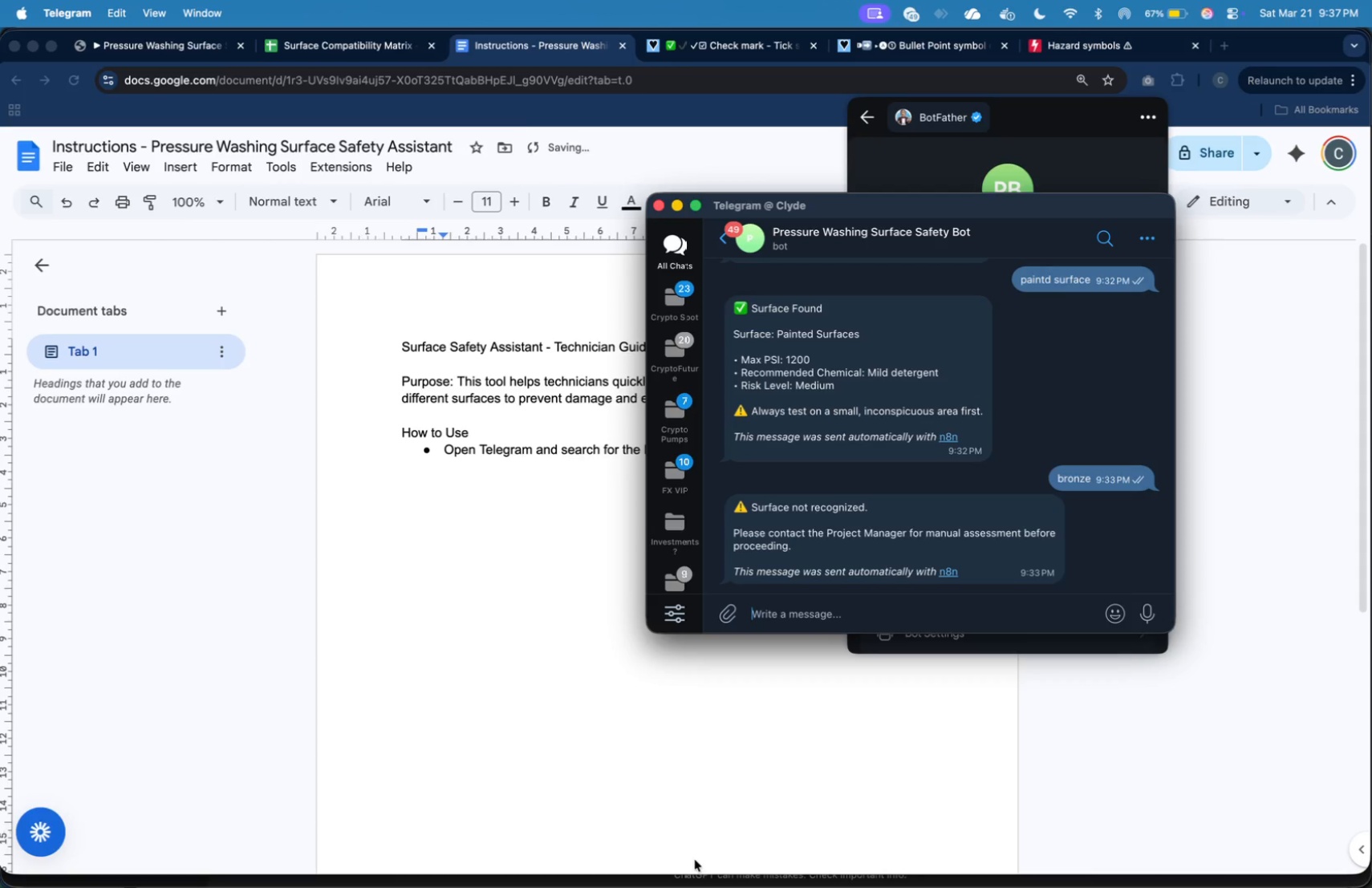 
key(Meta+CommandLeft)
 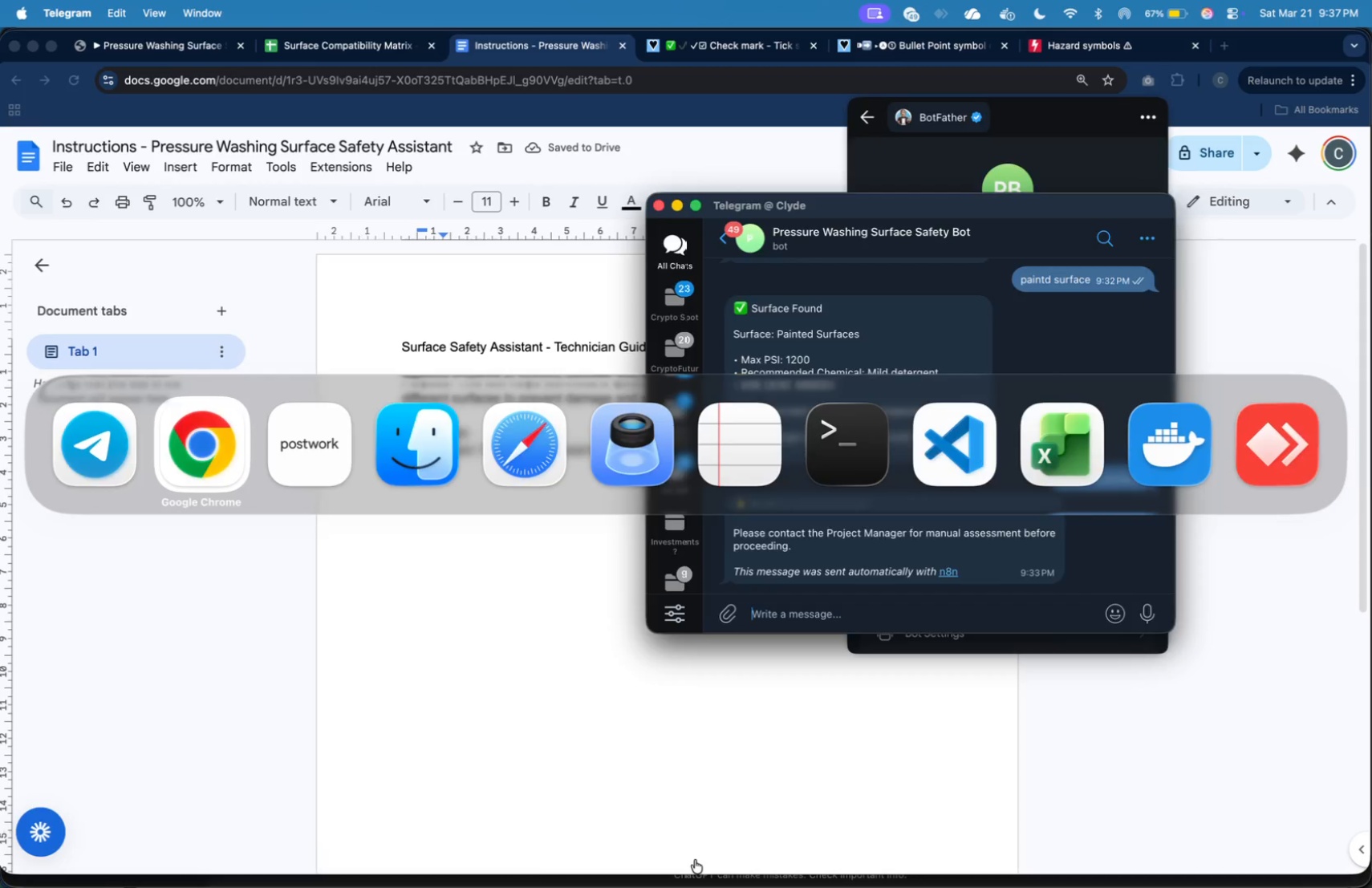 
key(Meta+Tab)
 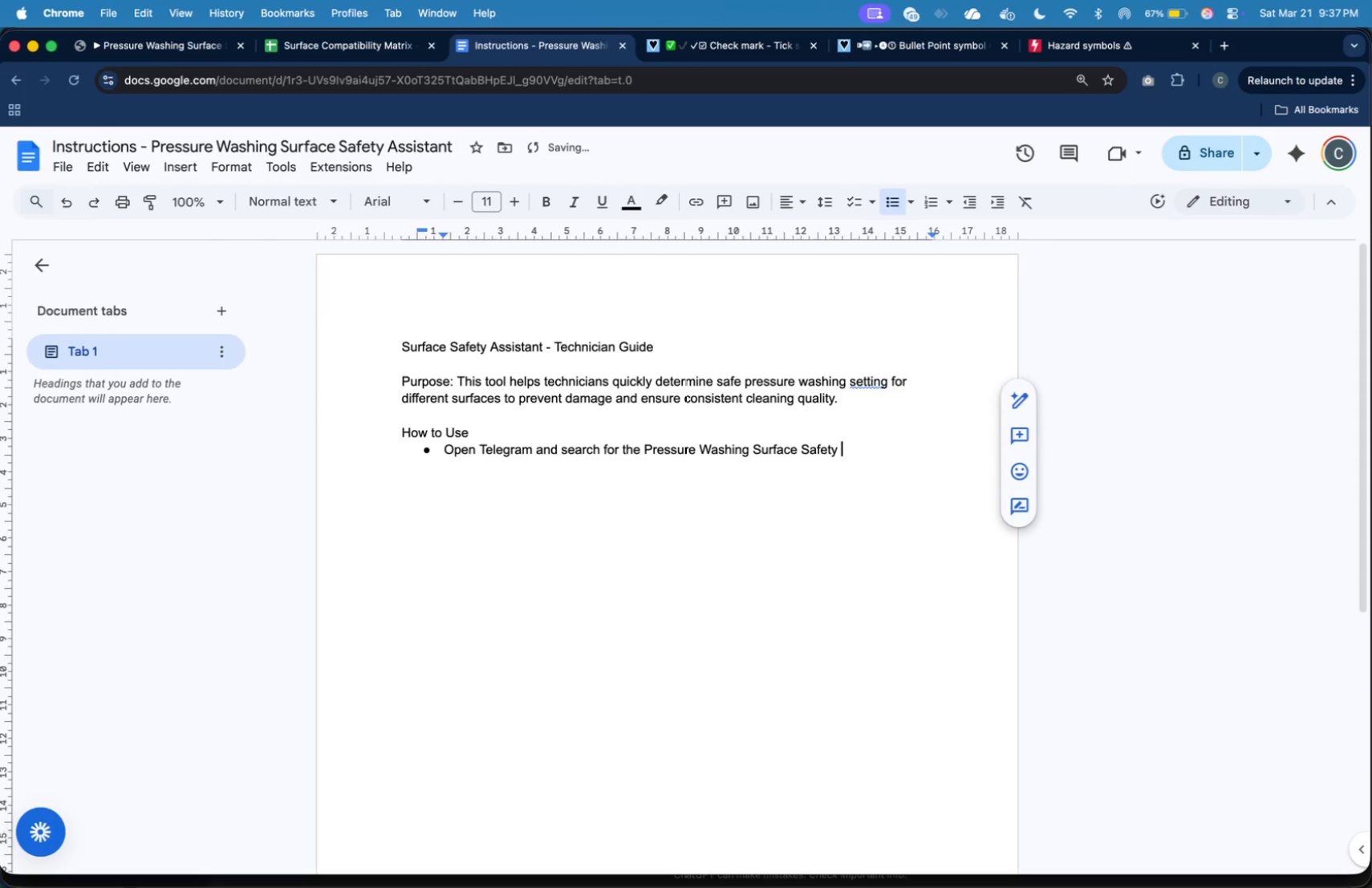 
key(Backspace)
key(Backspace)
key(Backspace)
key(Backspace)
key(Backspace)
type(Safety Bot)
 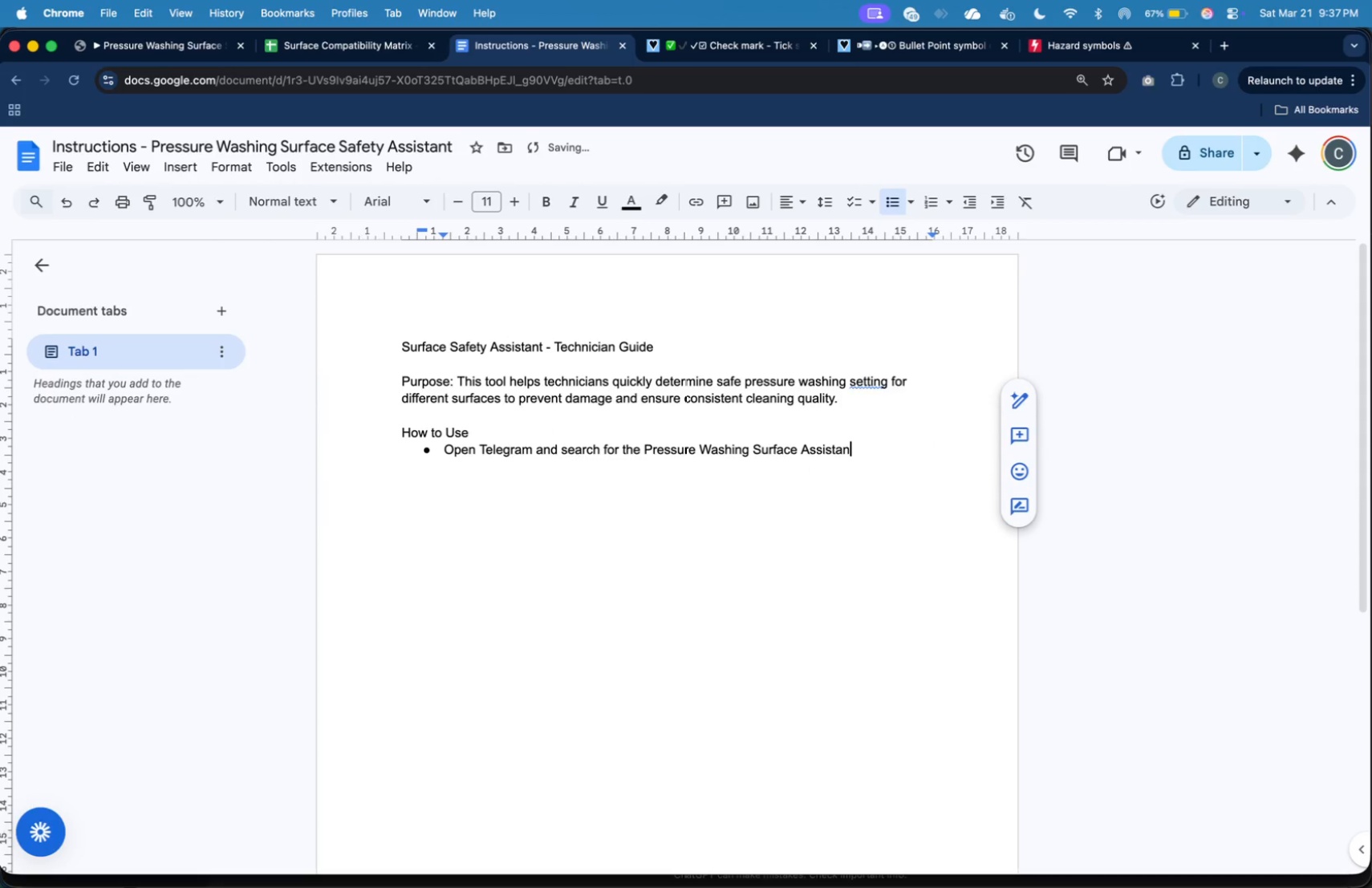 
key(Meta+CommandLeft)
 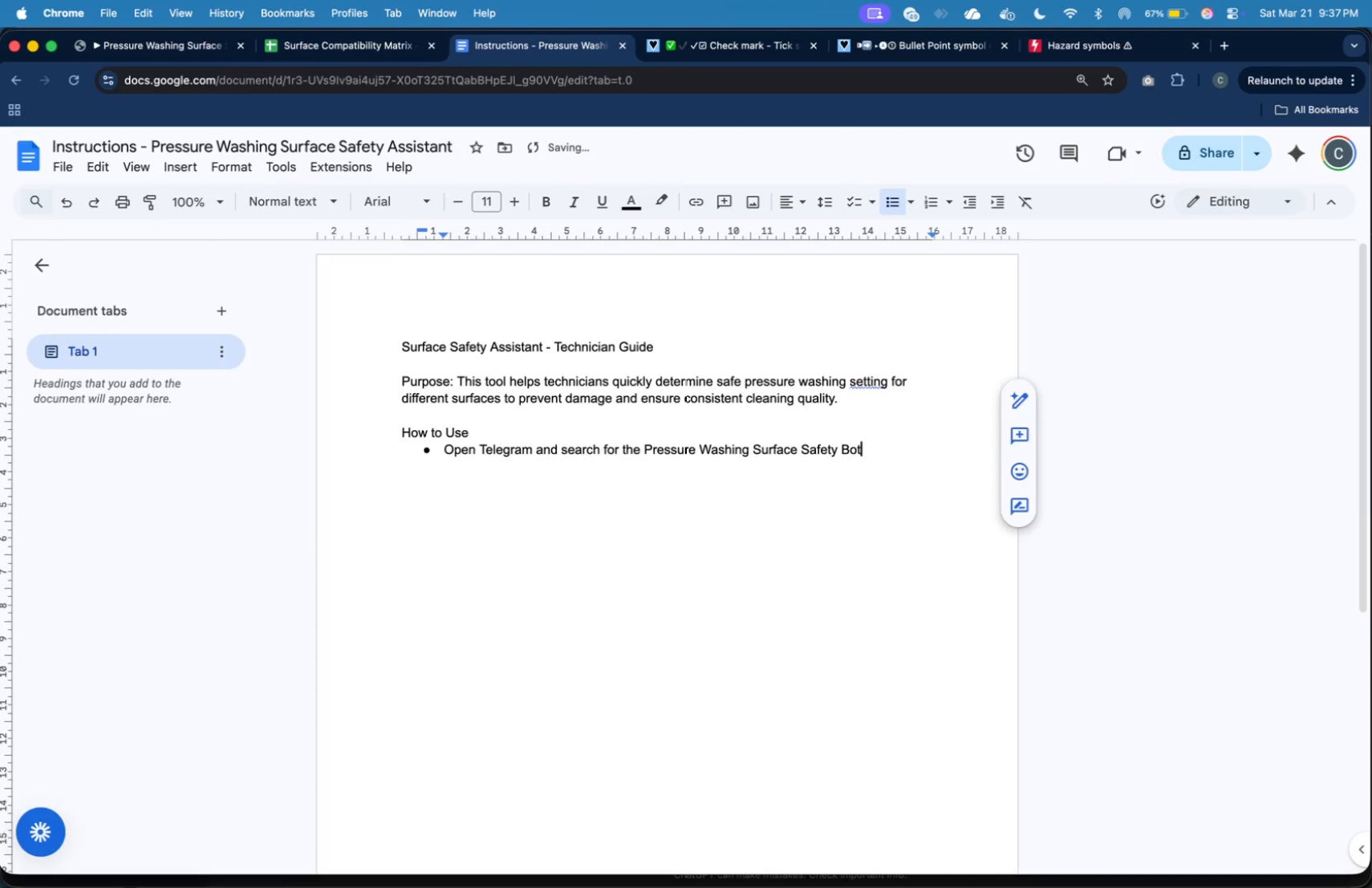 
key(Meta+Tab)
 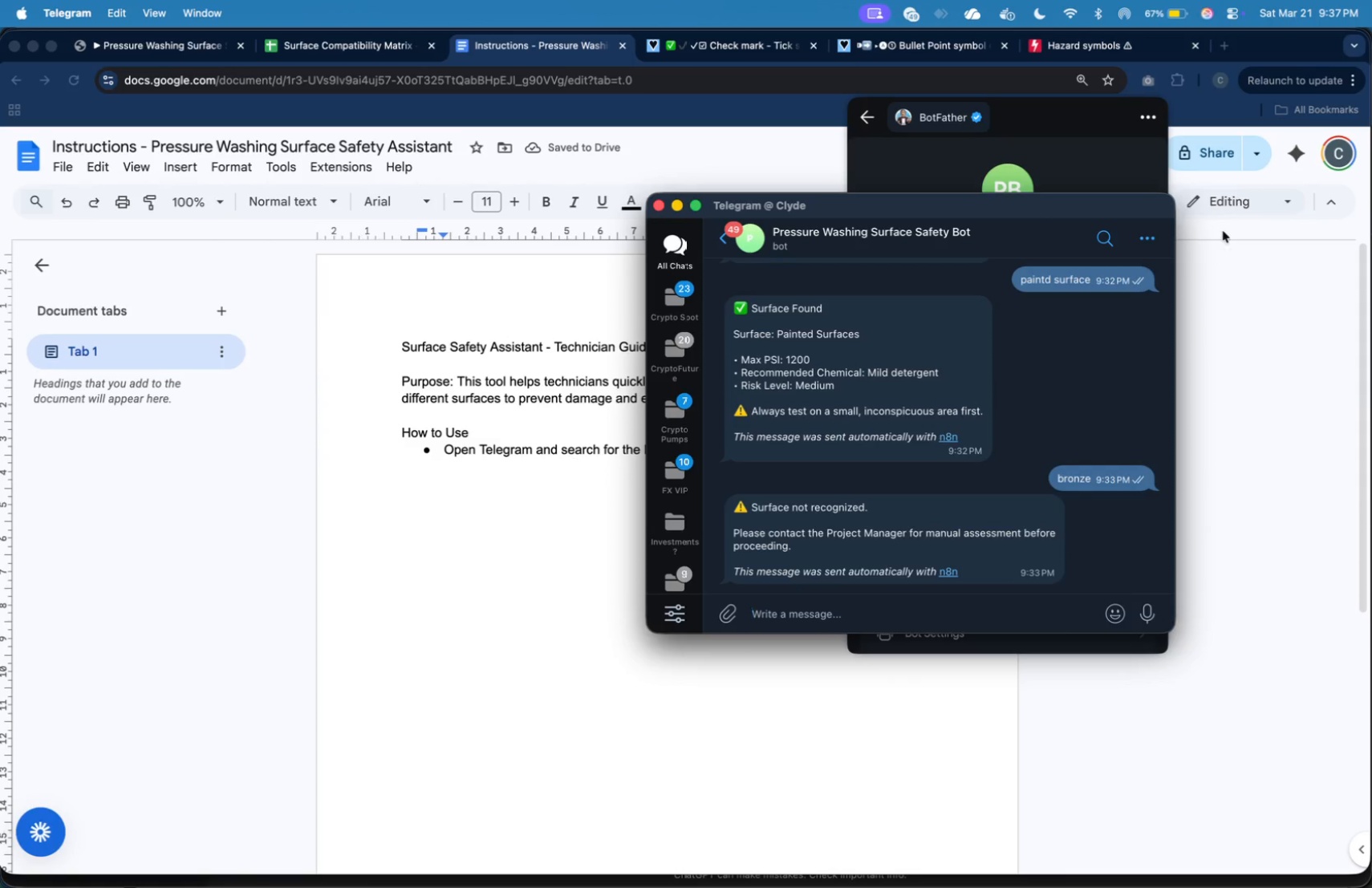 
wait(5.47)
 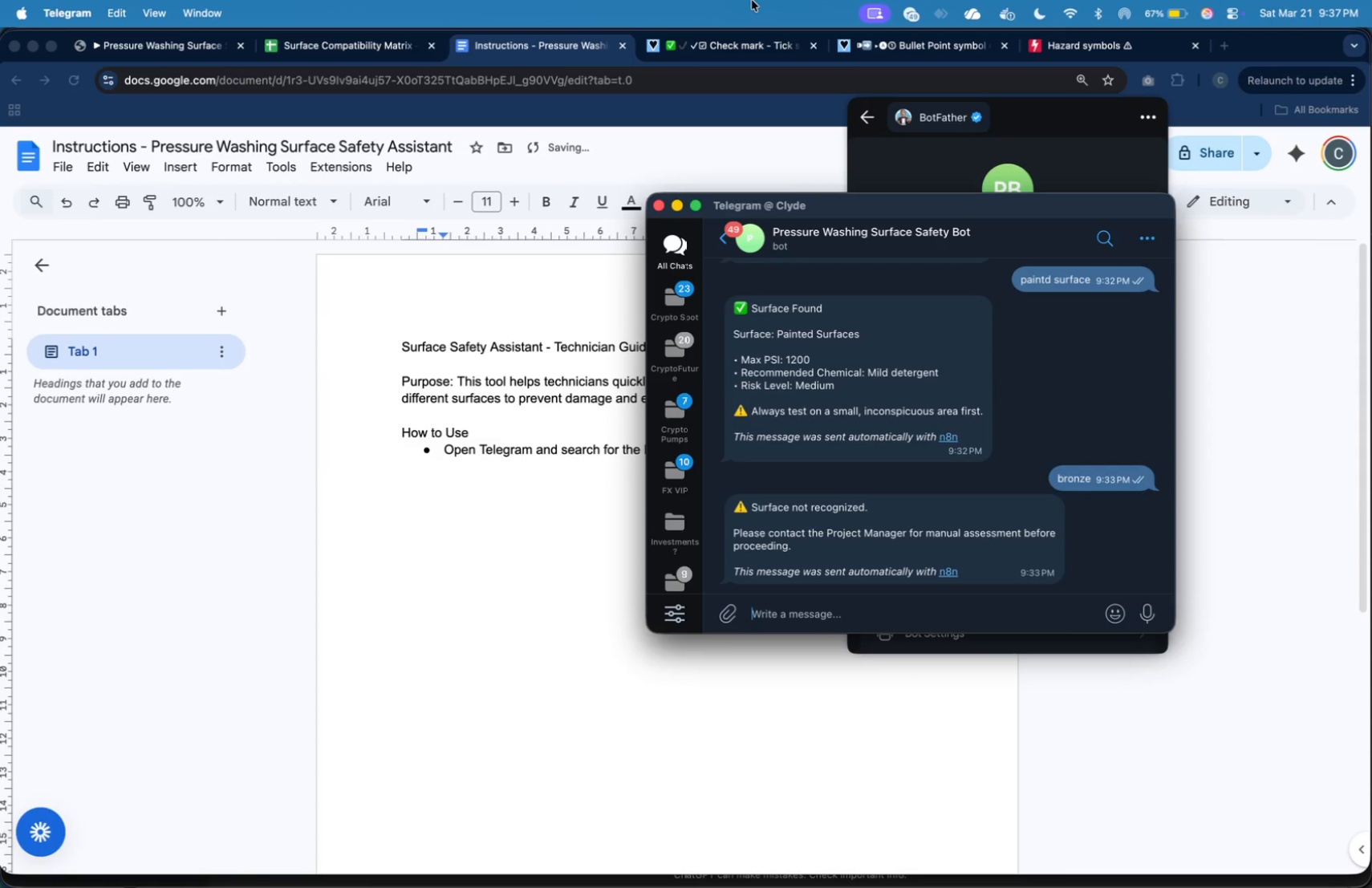 
left_click([1145, 240])
 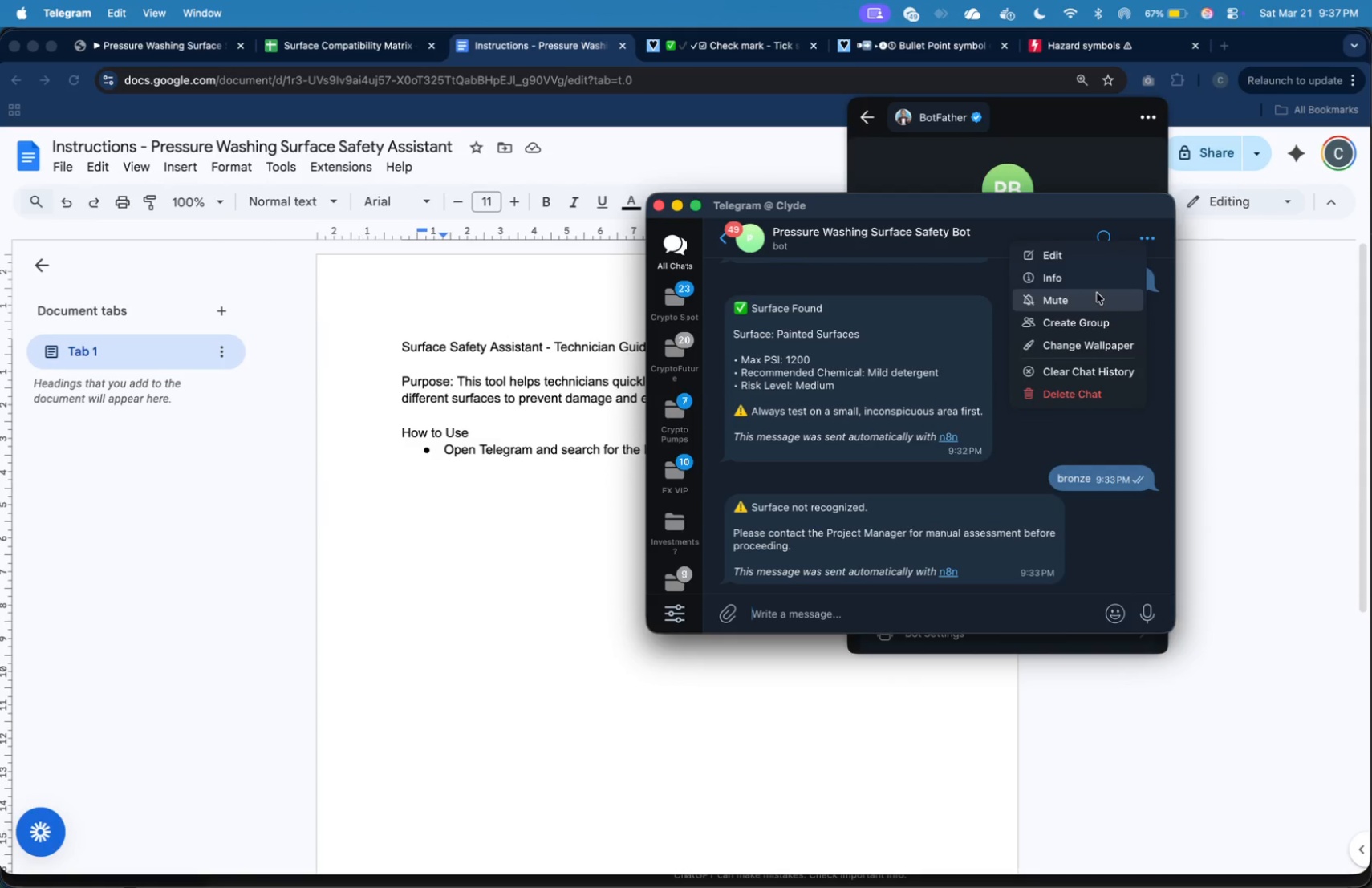 
left_click([1091, 286])
 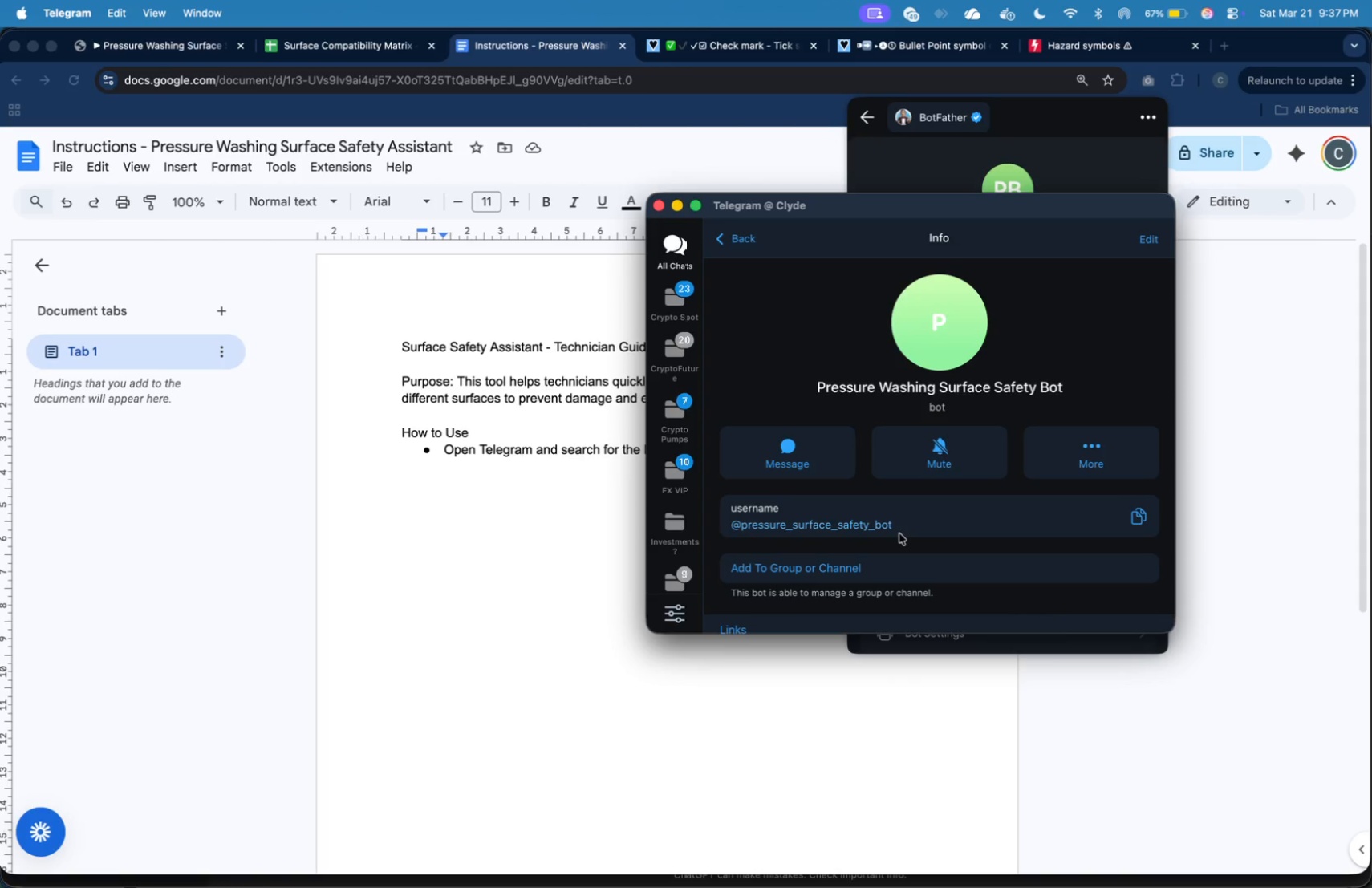 
left_click([1143, 517])
 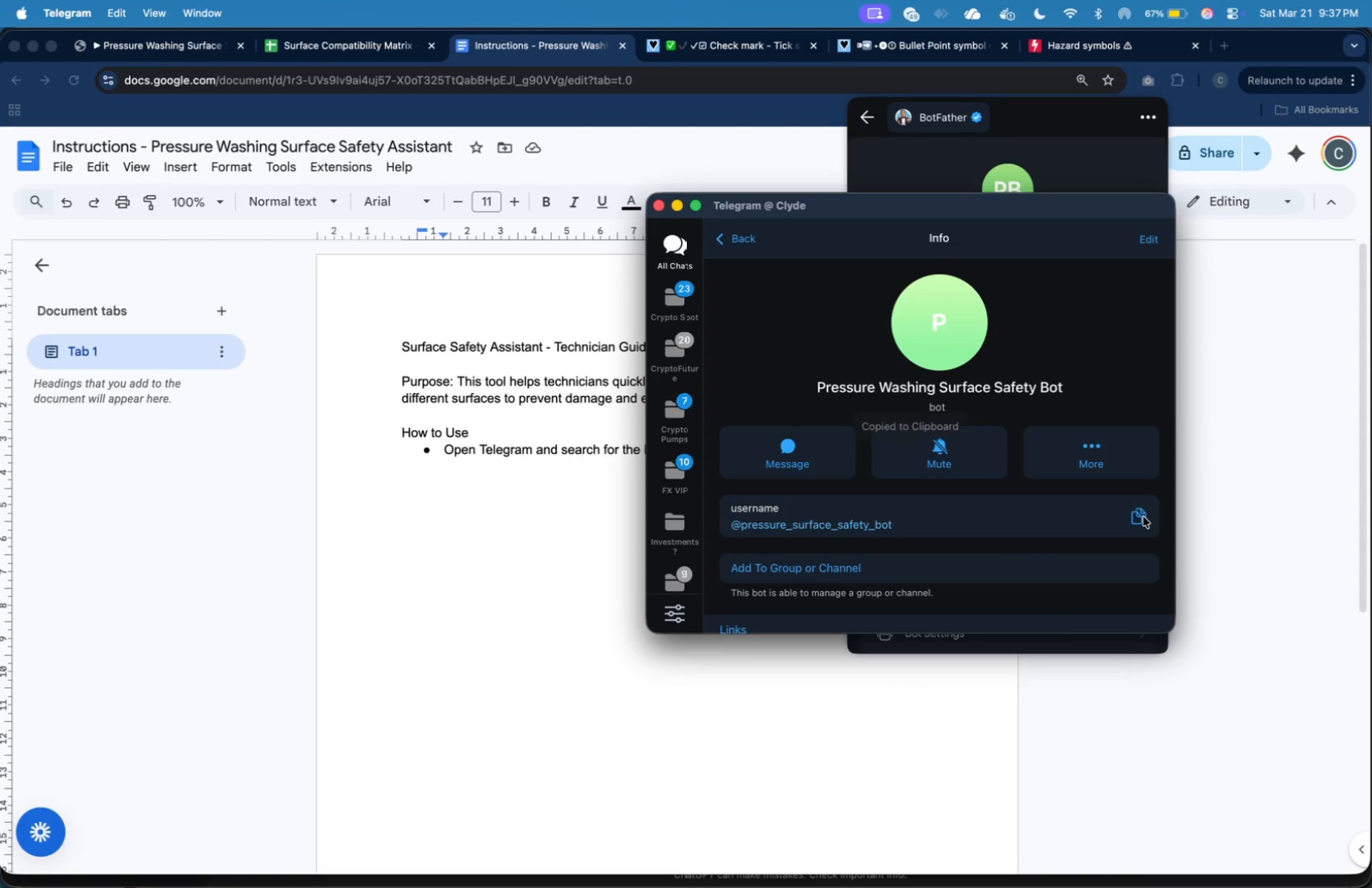 
left_click([559, 426])
 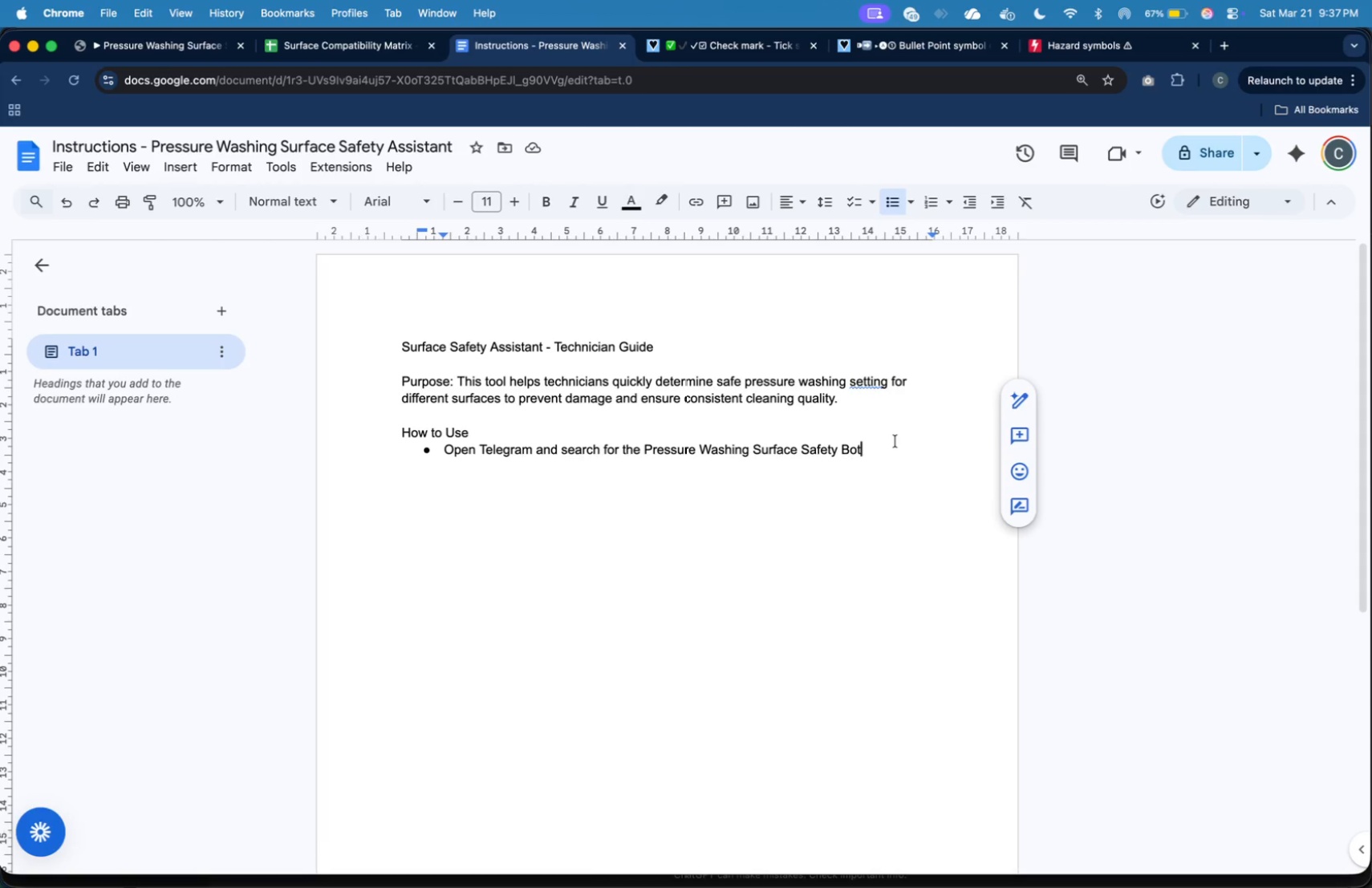 
key(Shift+Semicolon)
 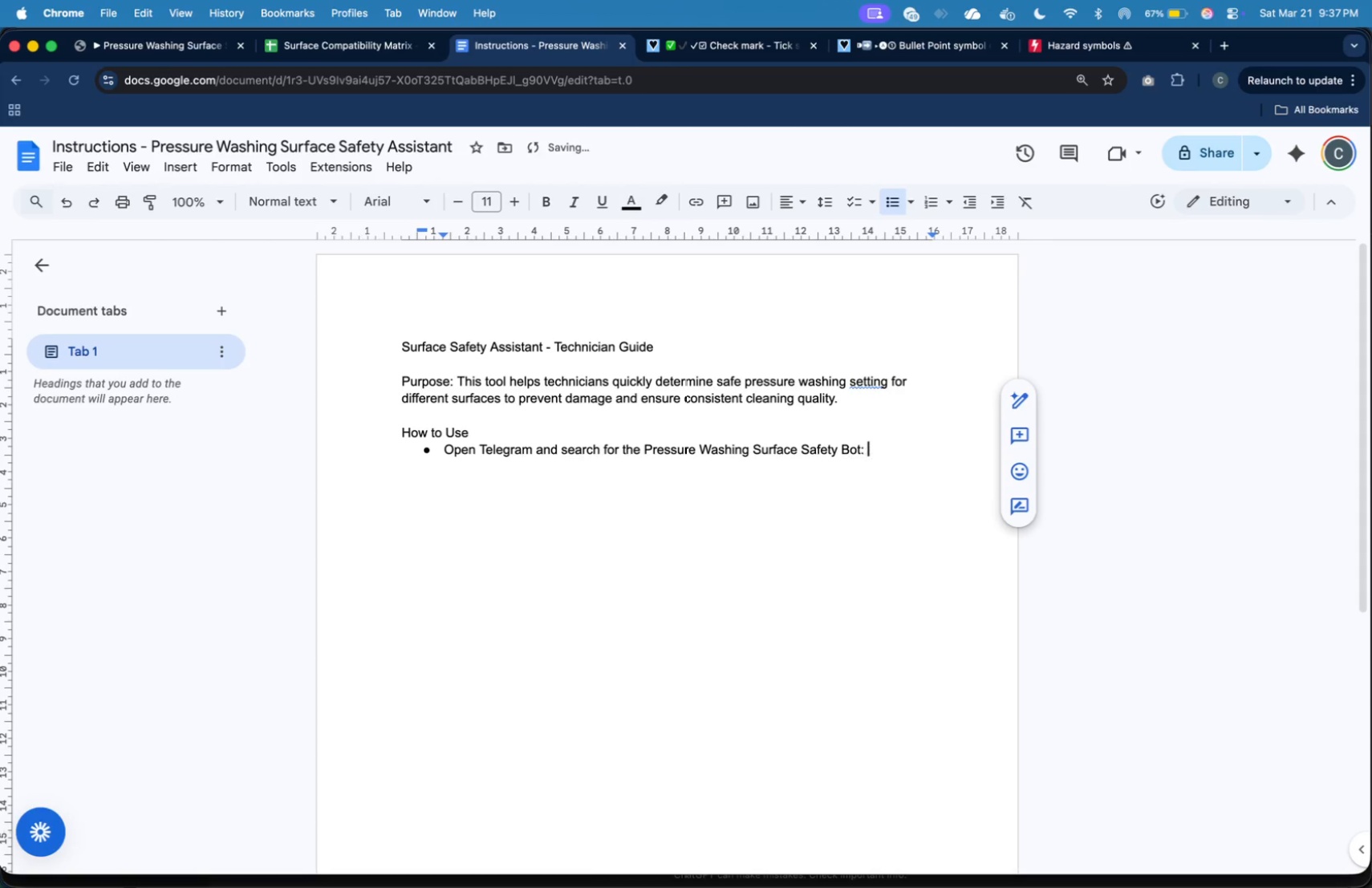 
key(Shift+Space)
 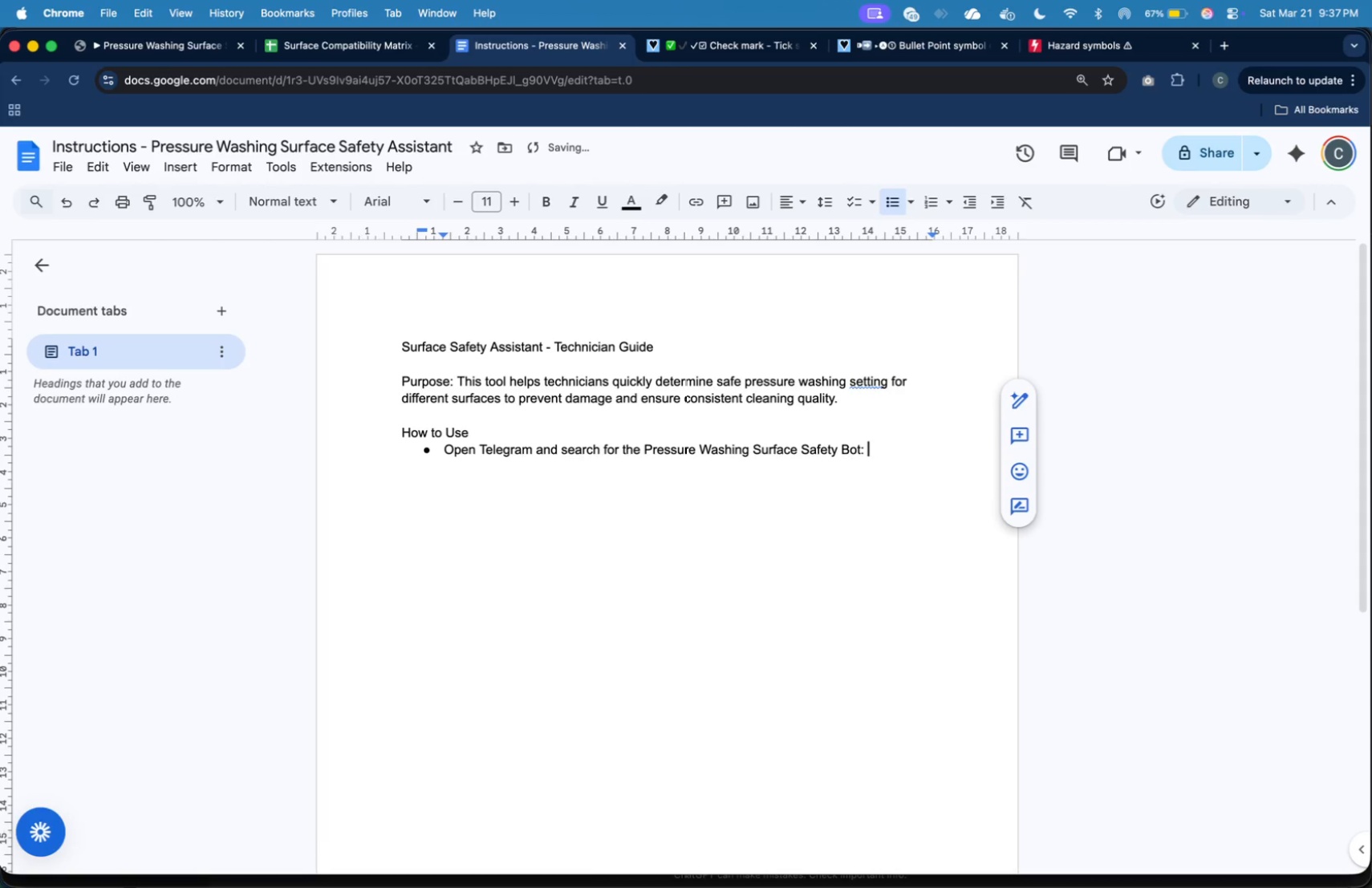 
key(Meta+V)
 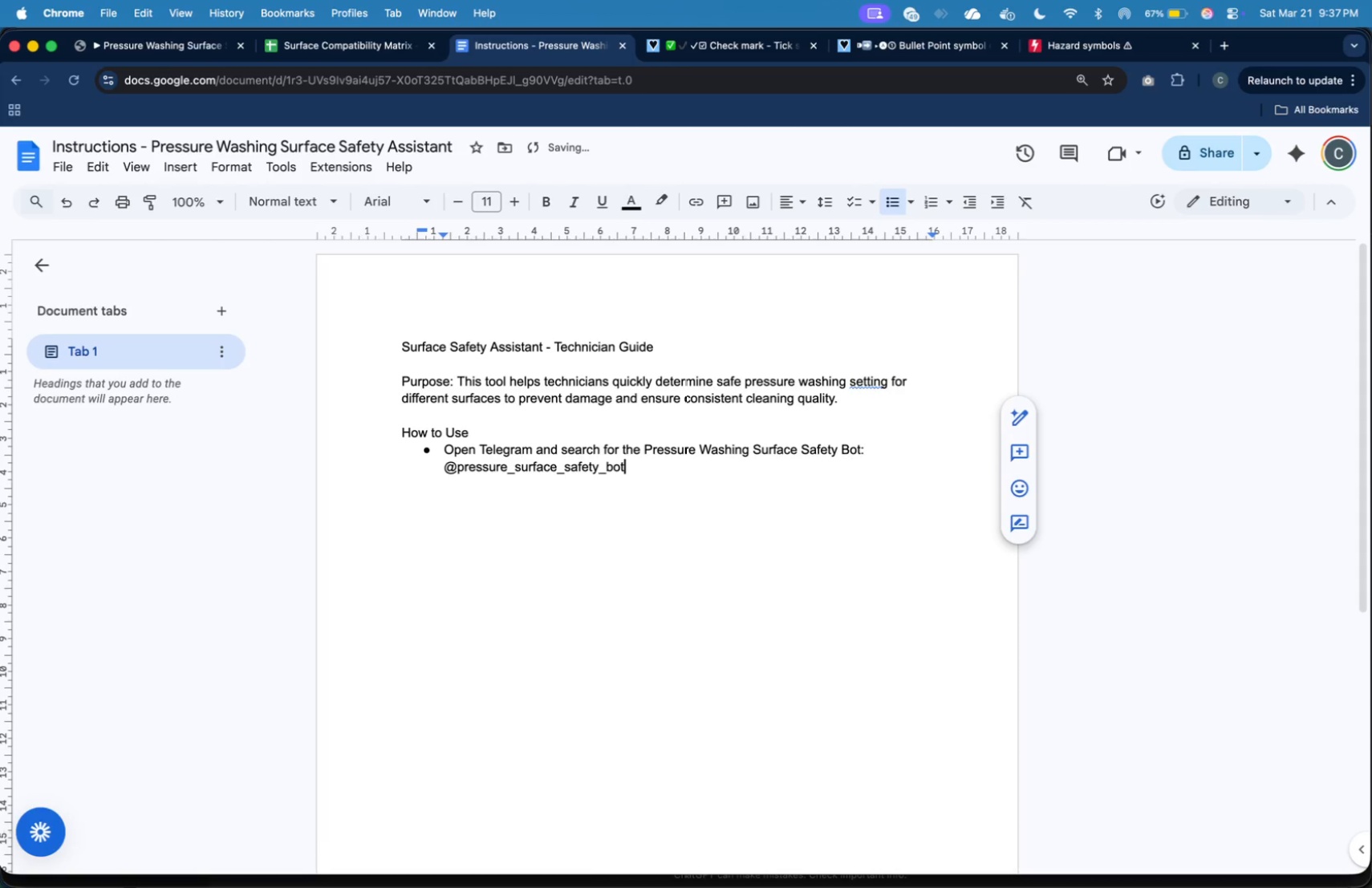 
key(Enter)
 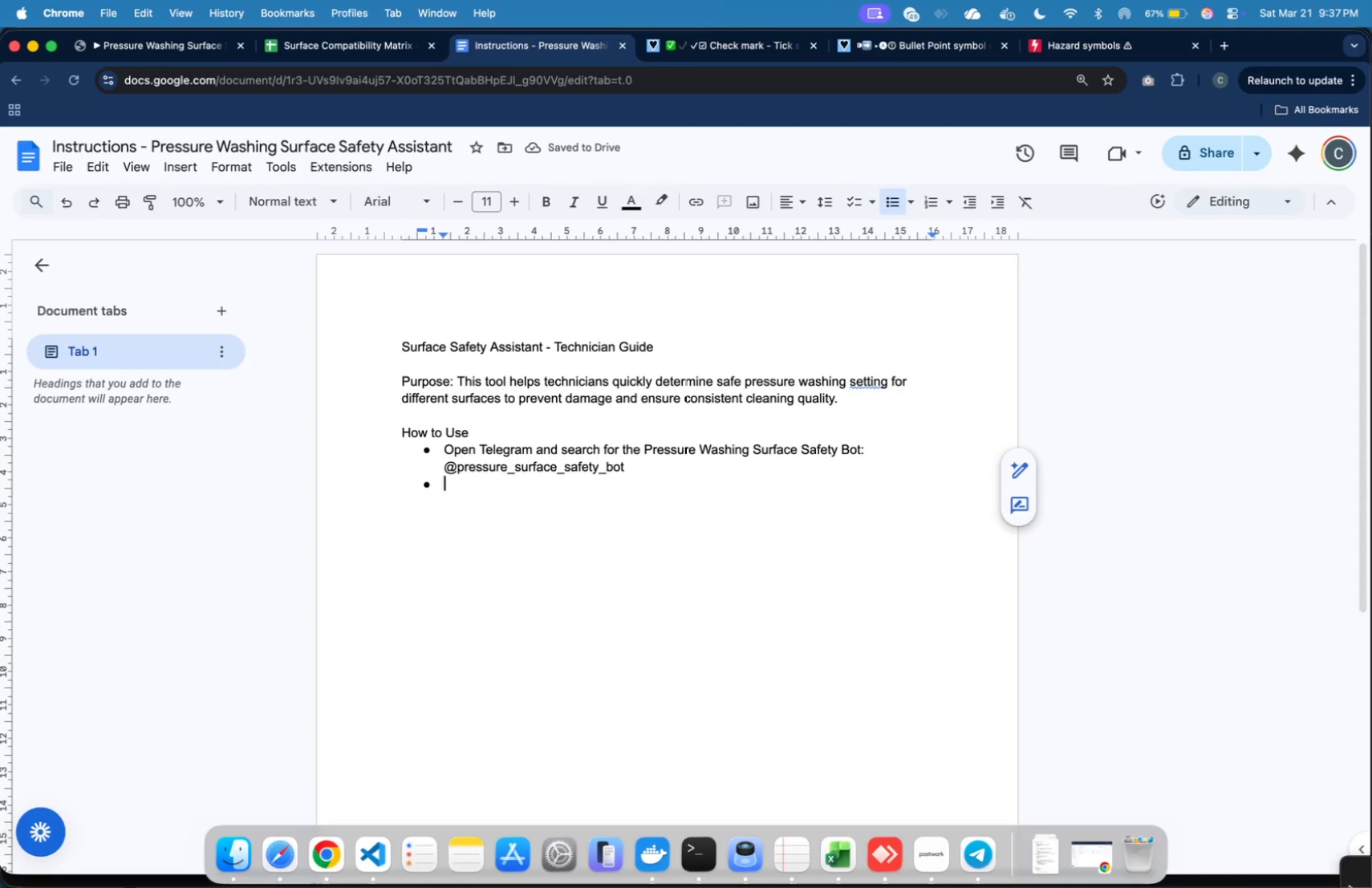 
wait(6.78)
 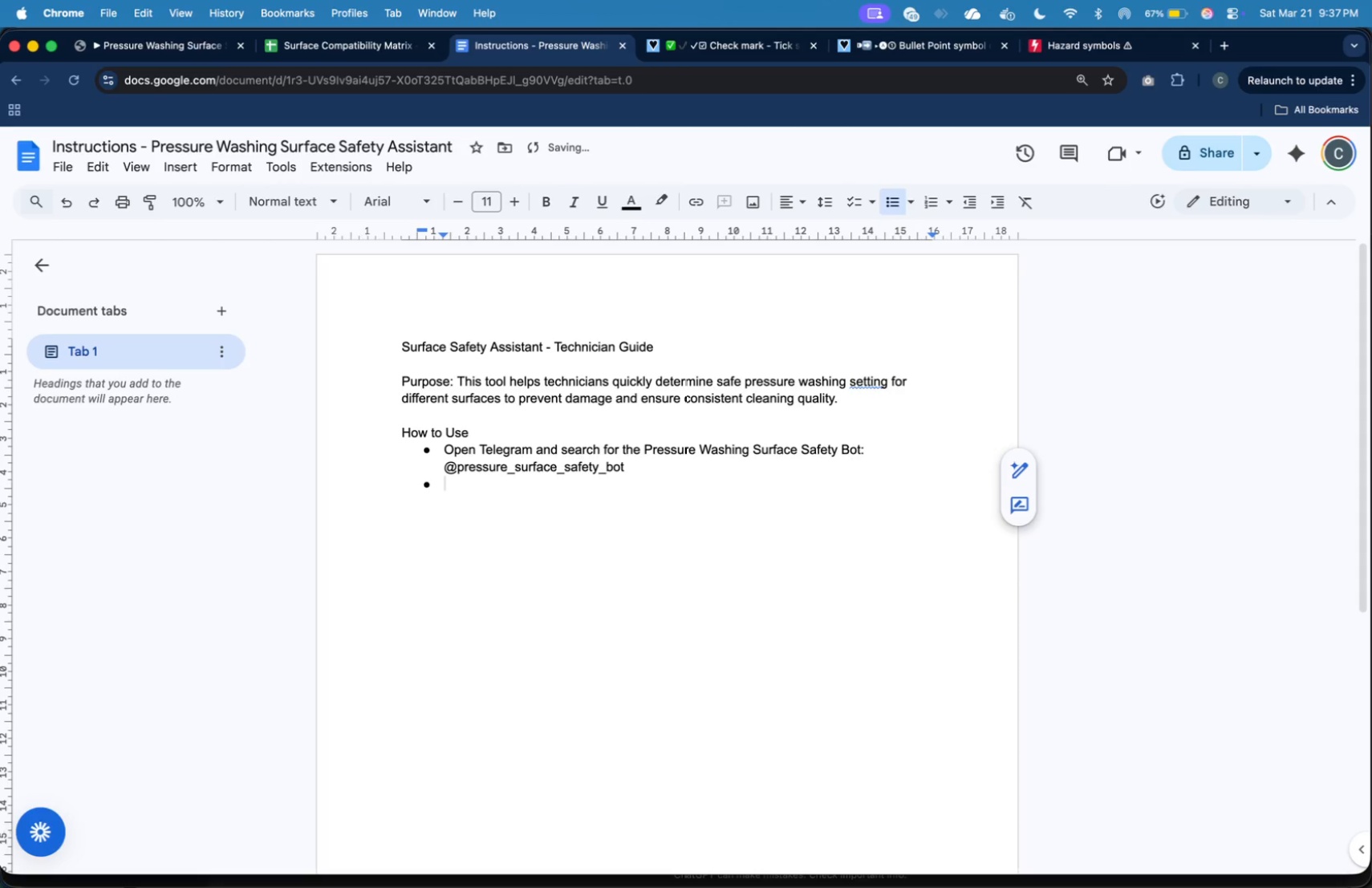 
mouse_move([244, 886])
 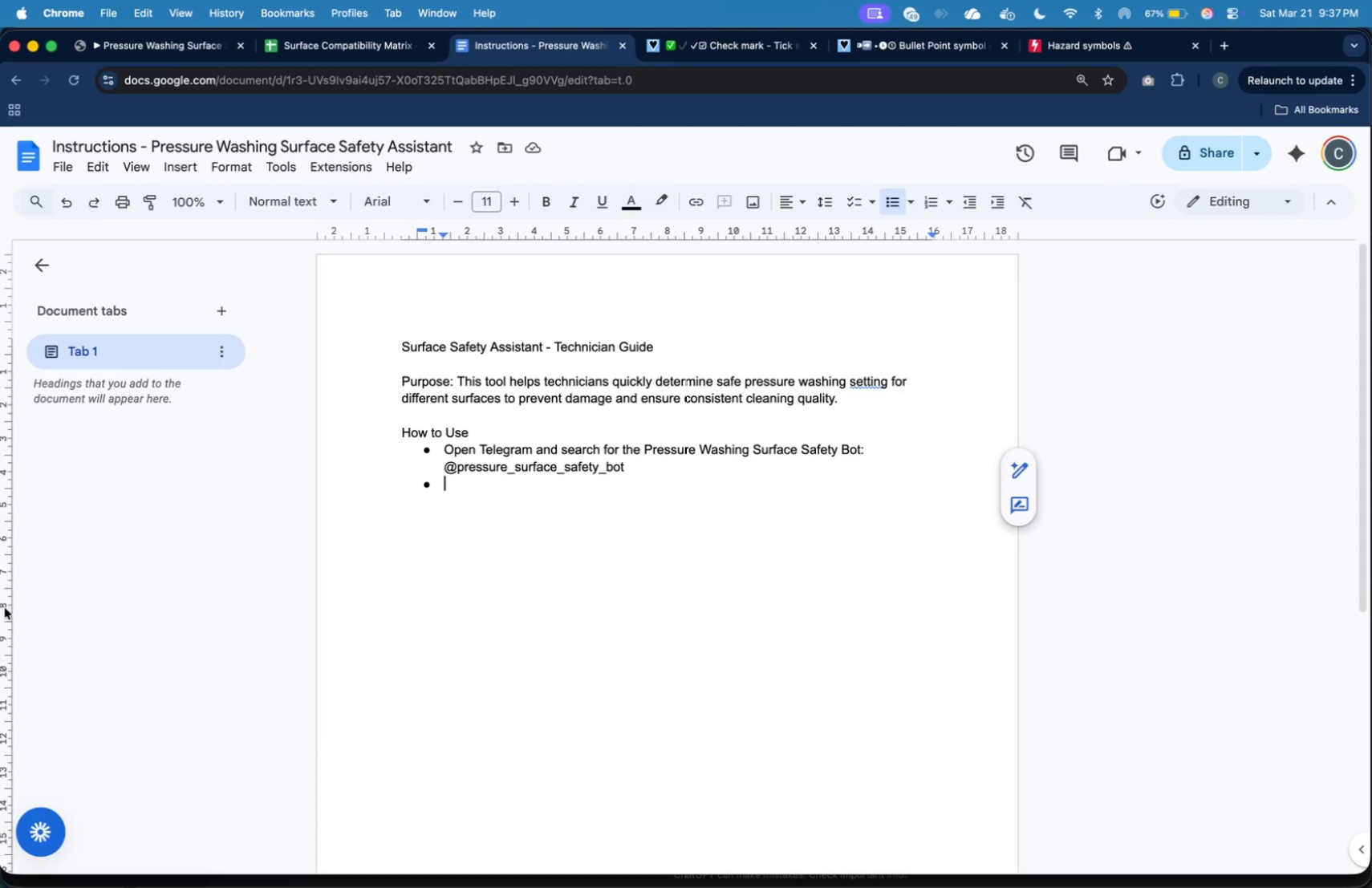 
type(Send a message with the surface type ())
 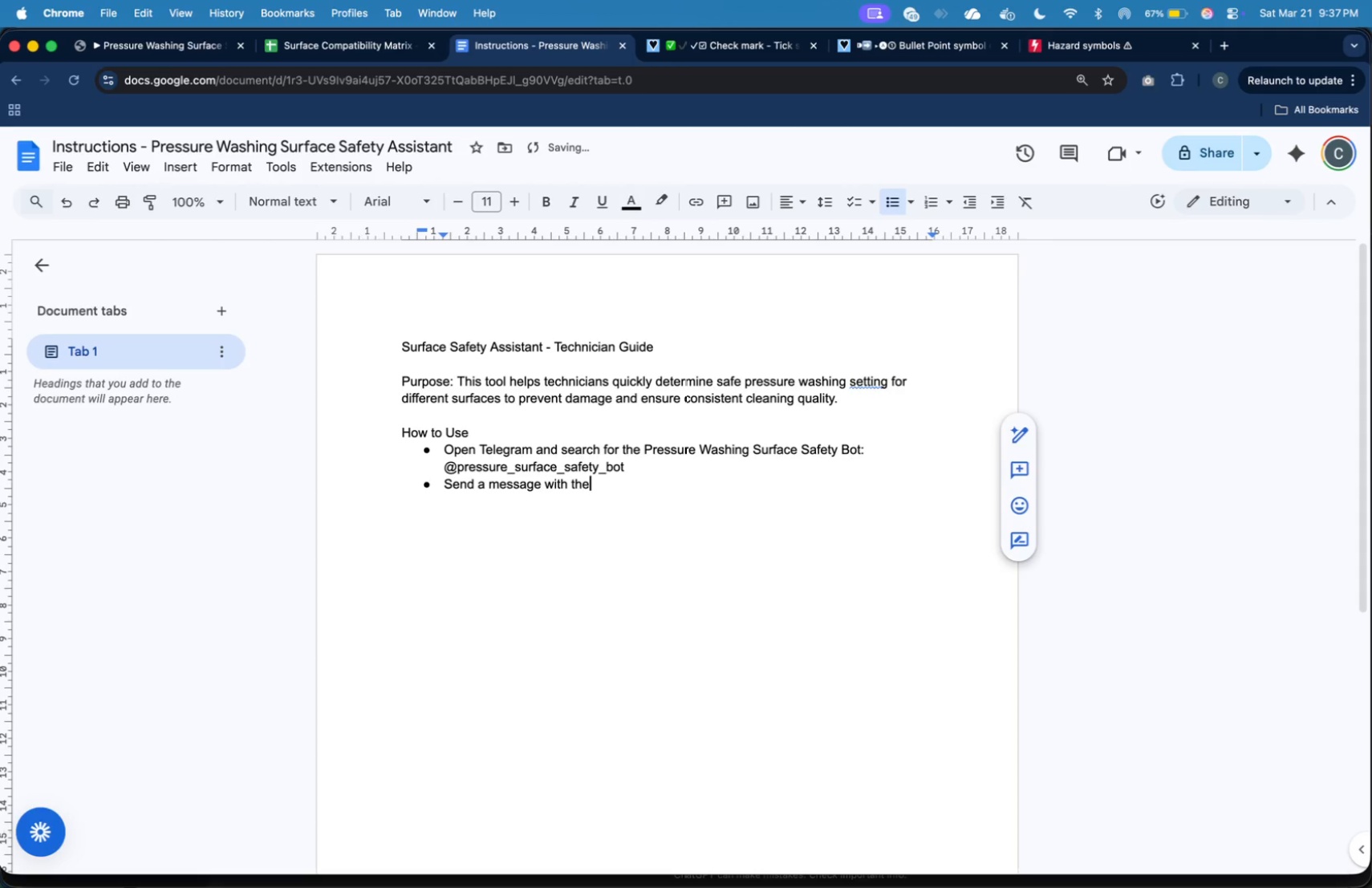 
 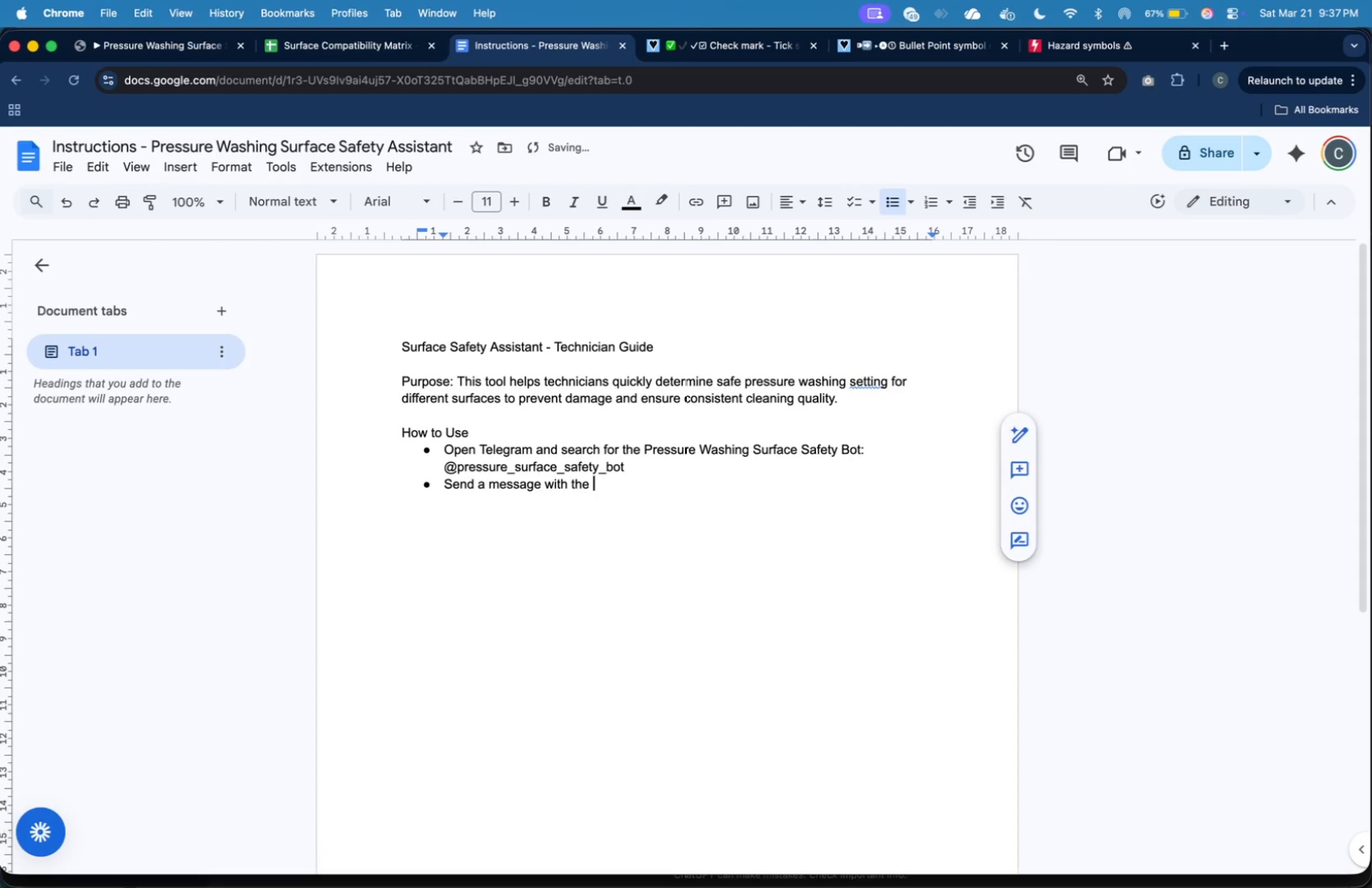 
key(ArrowLeft)
 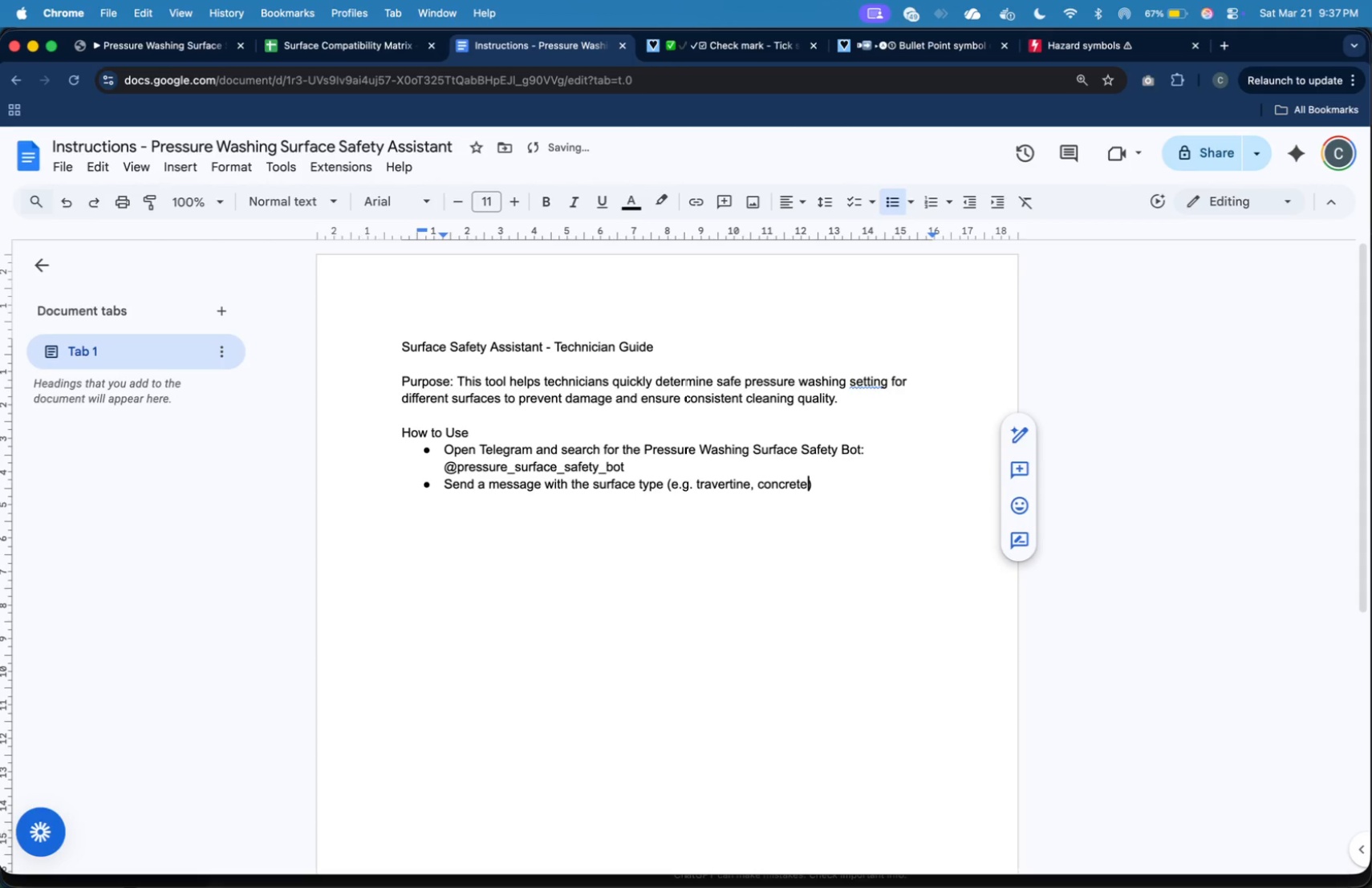 
type(e.g. travertinem )
key(Backspace)
type(,)
key(Backspace)
key(Backspace)
type(, concrete, w)
 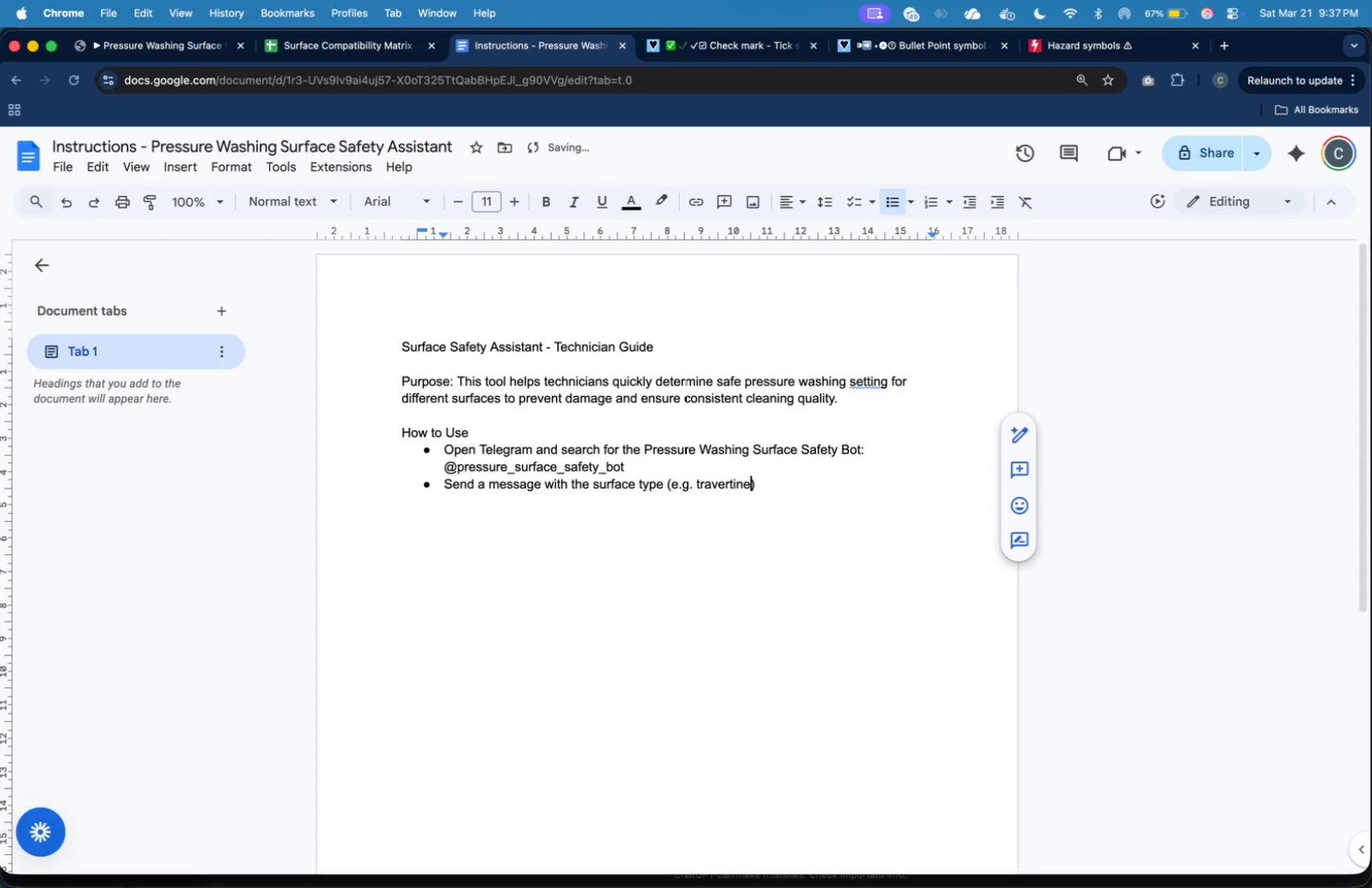 
left_click([344, 44])
 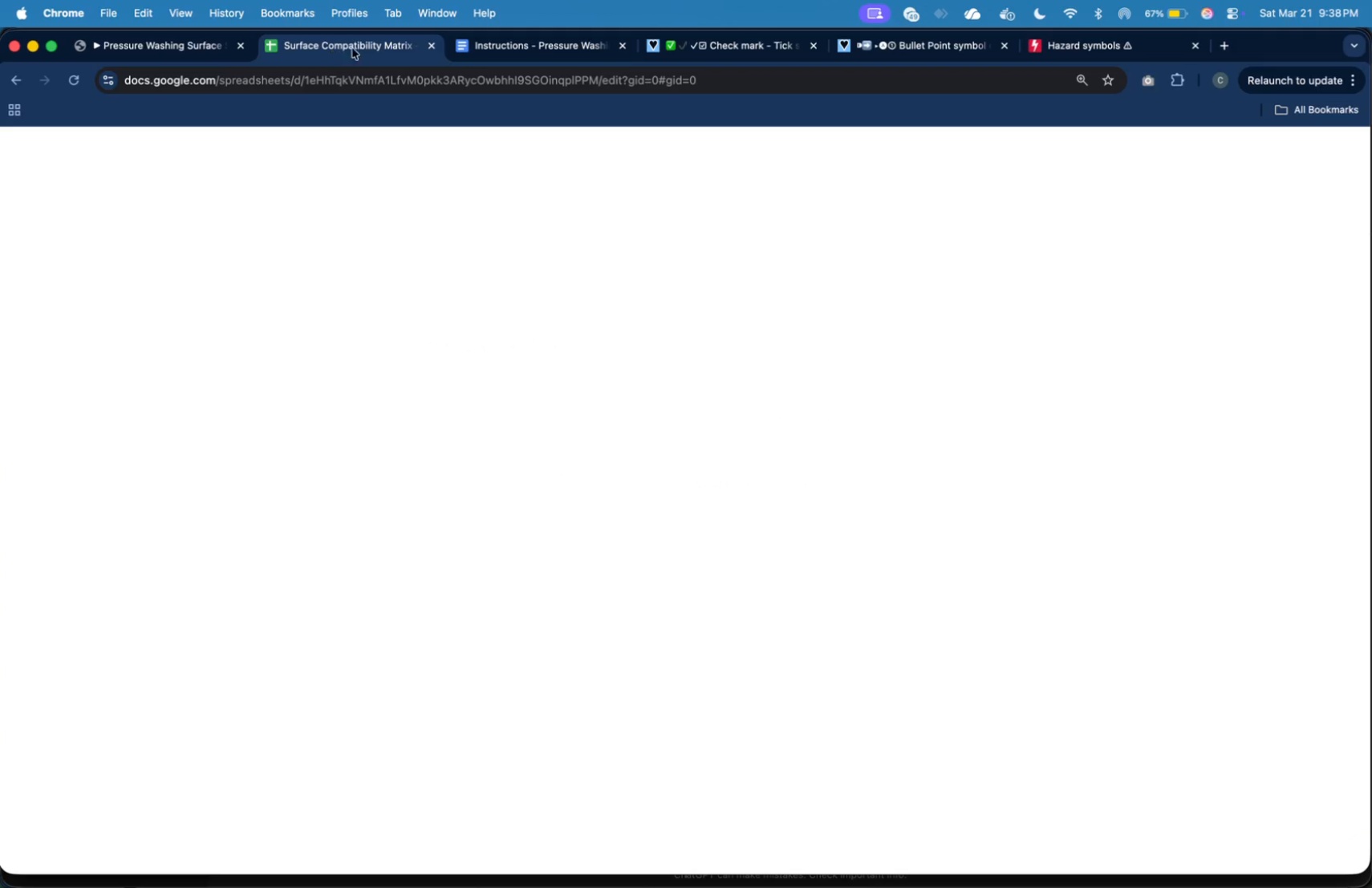 
mouse_move([512, 51])
 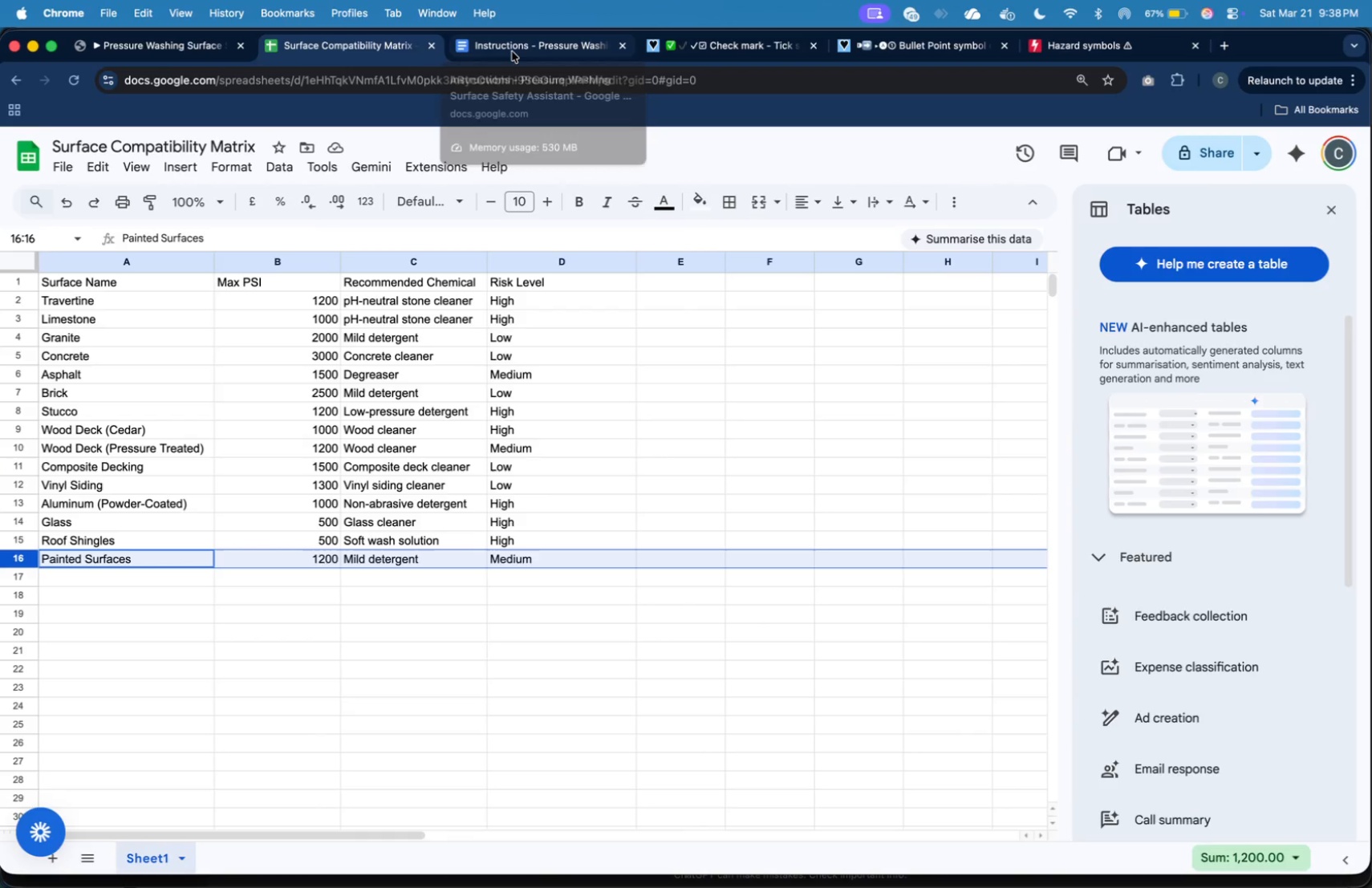 
left_click([512, 51])
 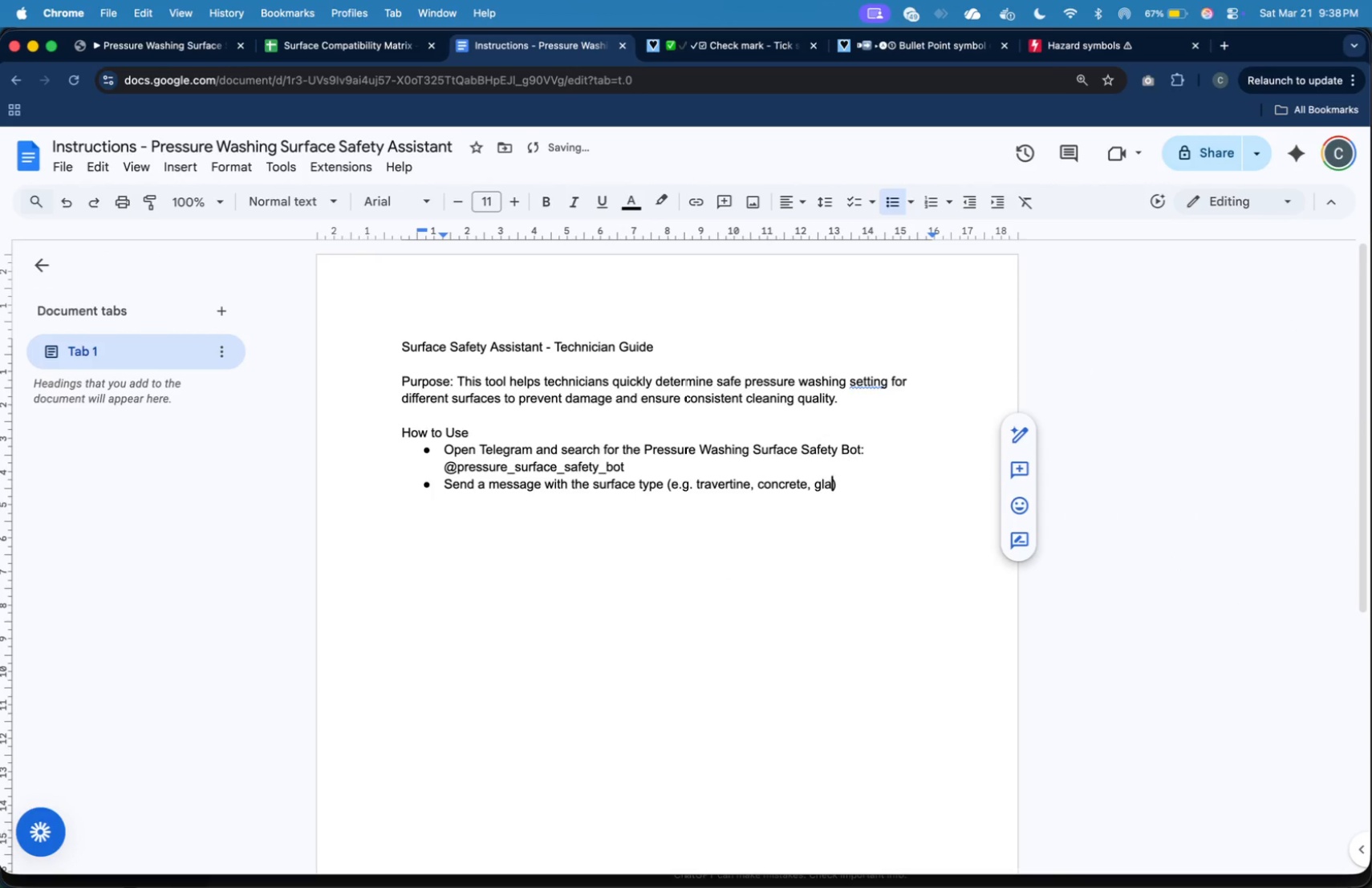 
key(Backspace)
type(glass)
 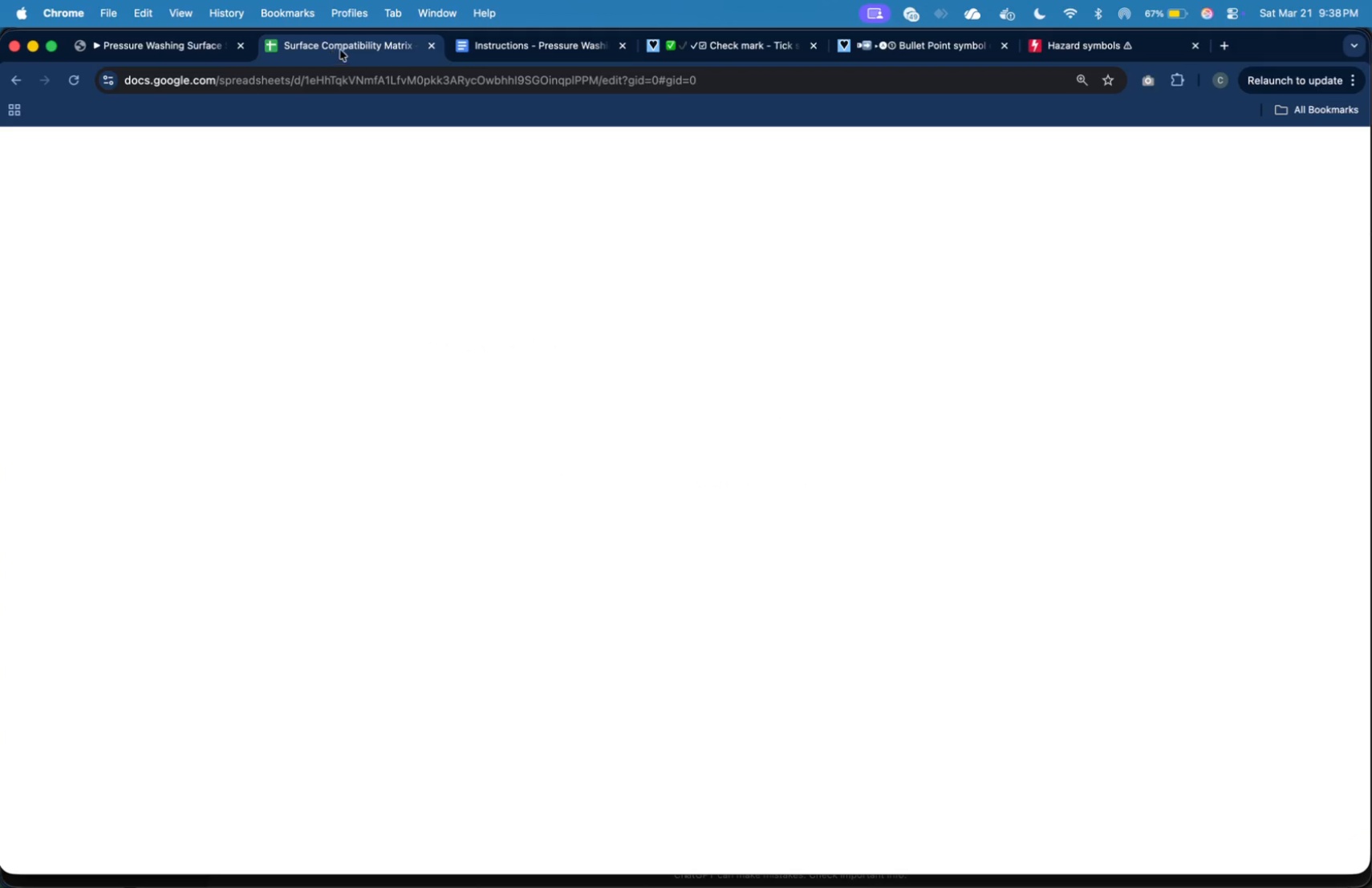 
key(ArrowRight)
 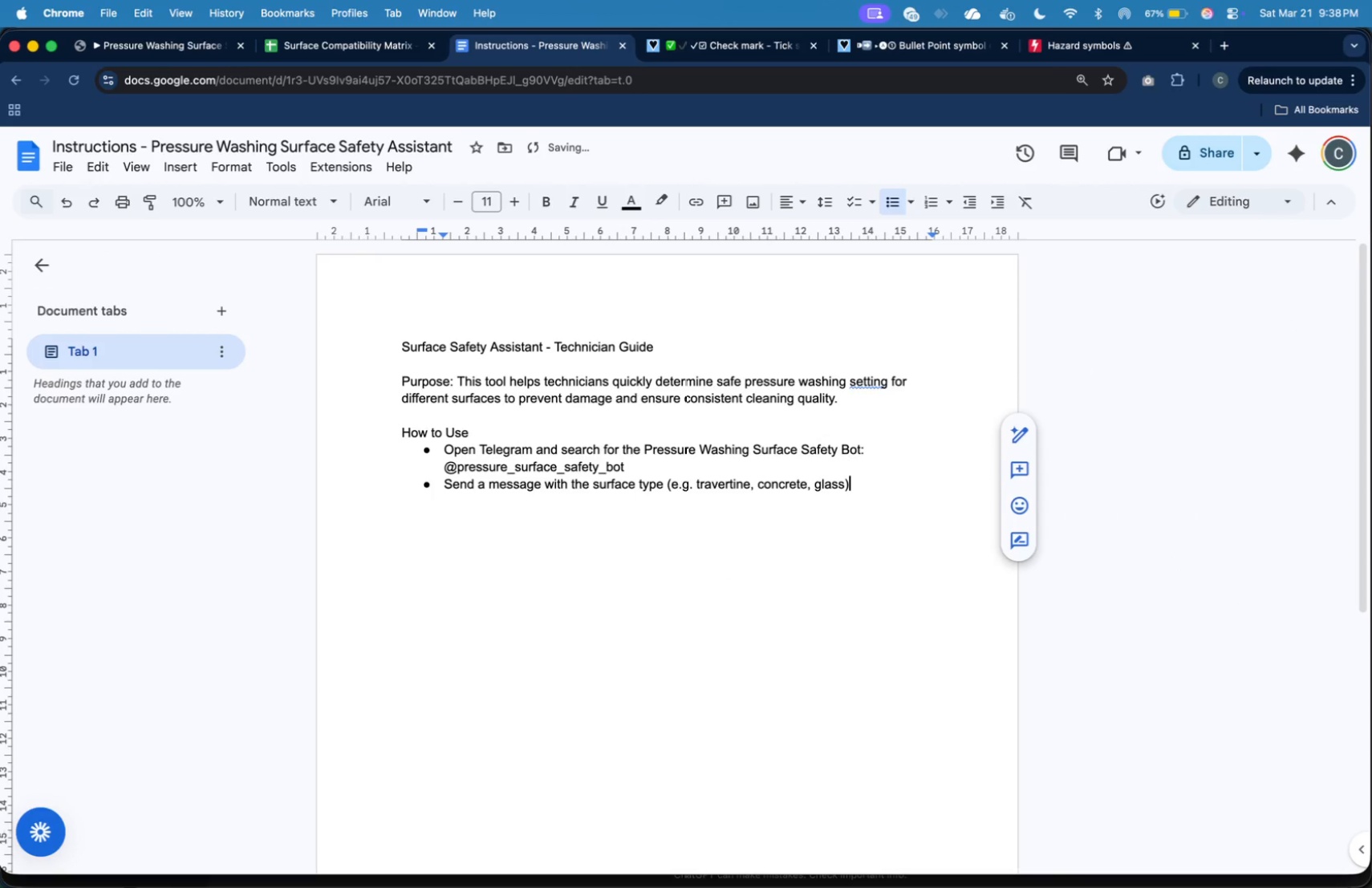 
key(Enter)
 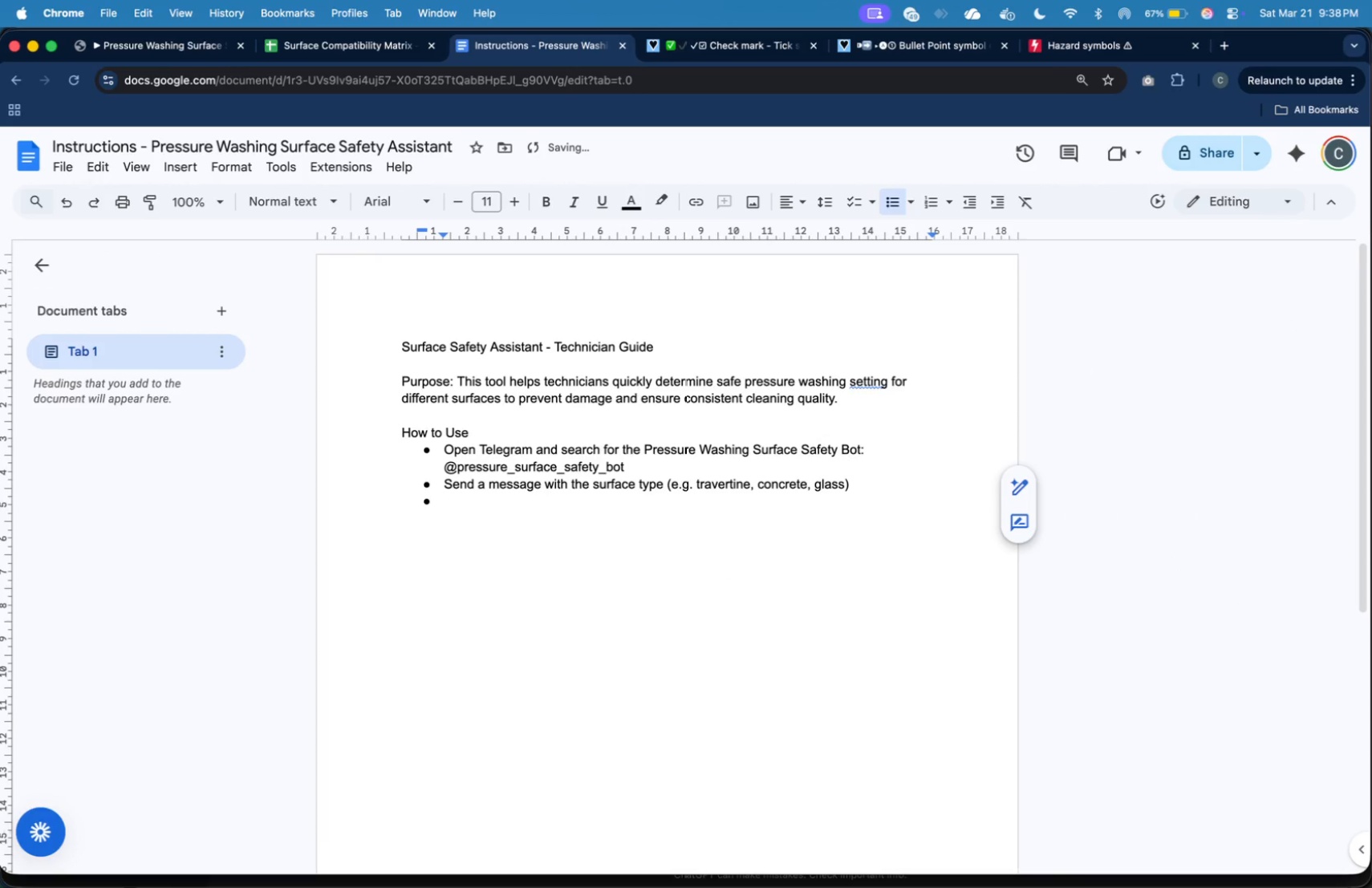 
wait(6.75)
 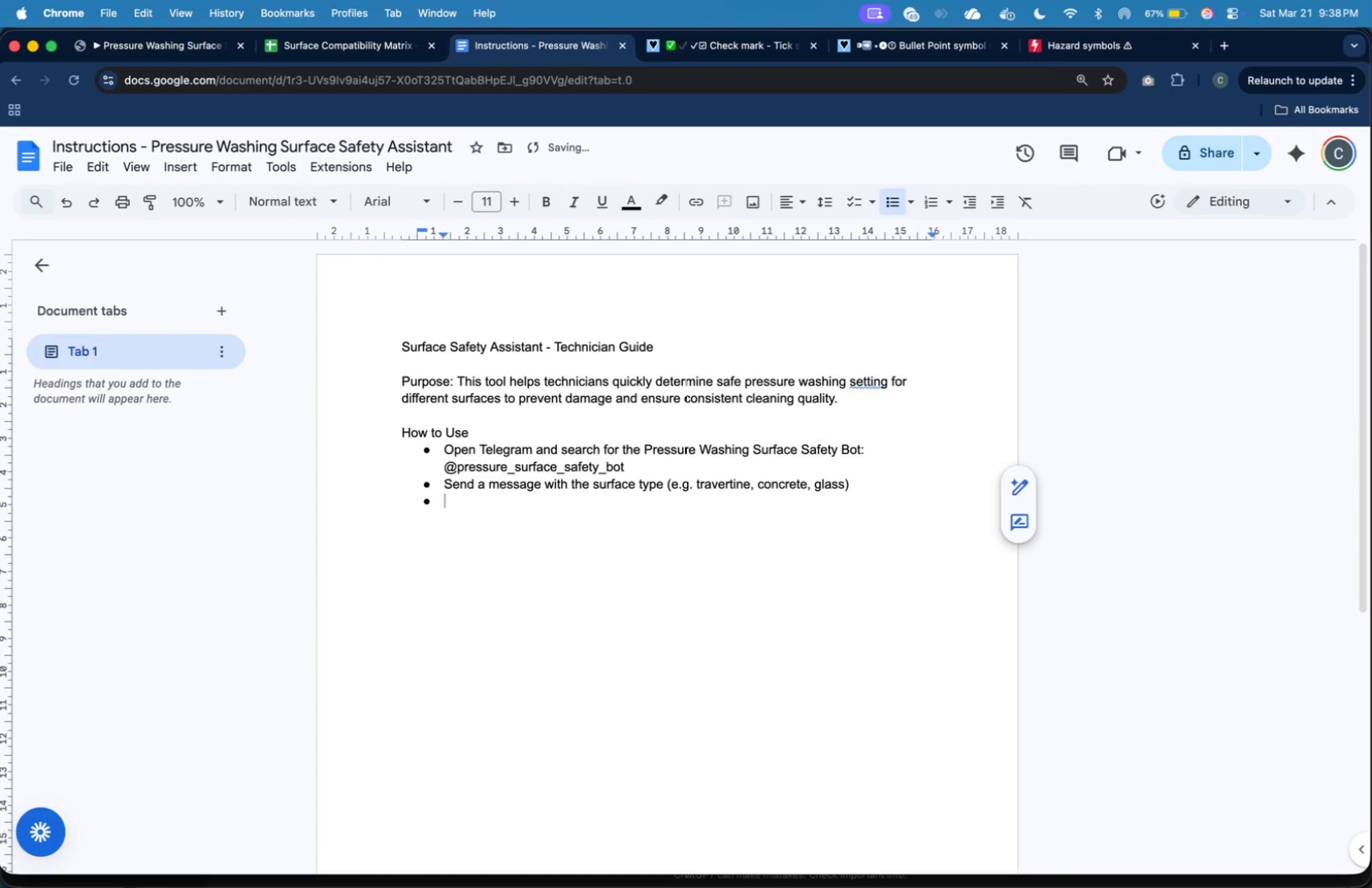 
type(Rr)
key(Backspace)
type(eview the response carefully before starting work.)
 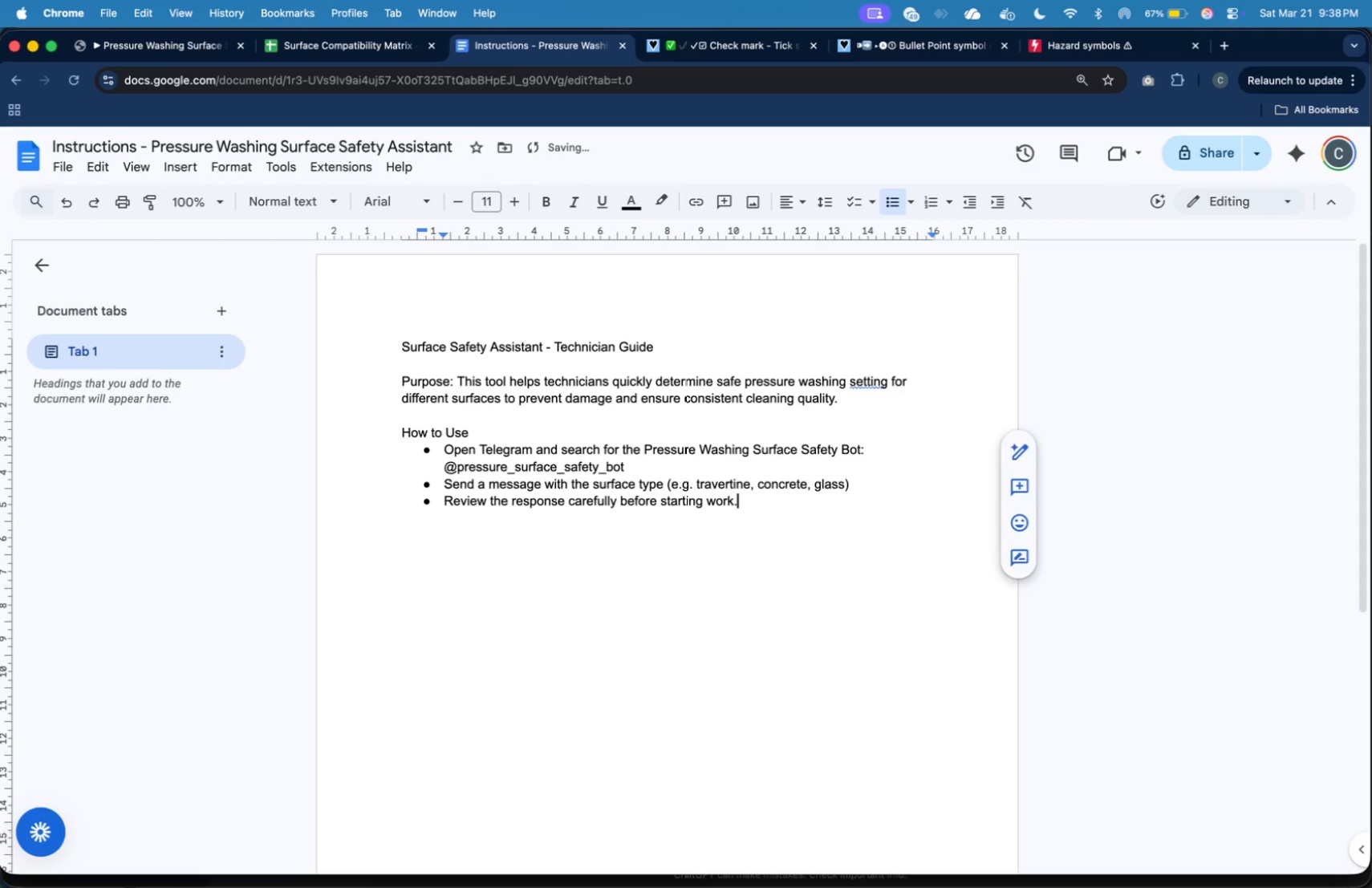 
key(ArrowUp)
 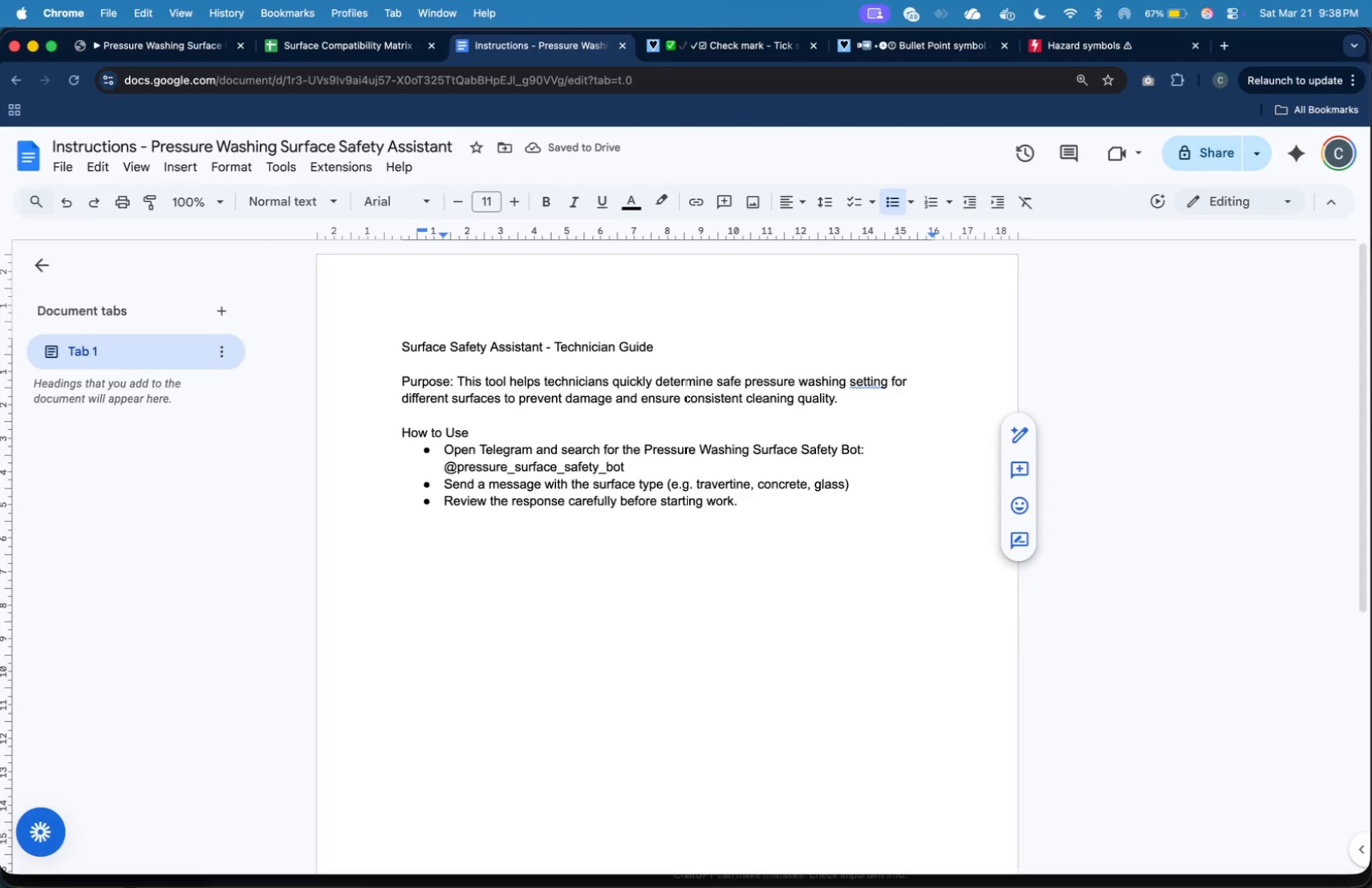 
key(ArrowDown)
 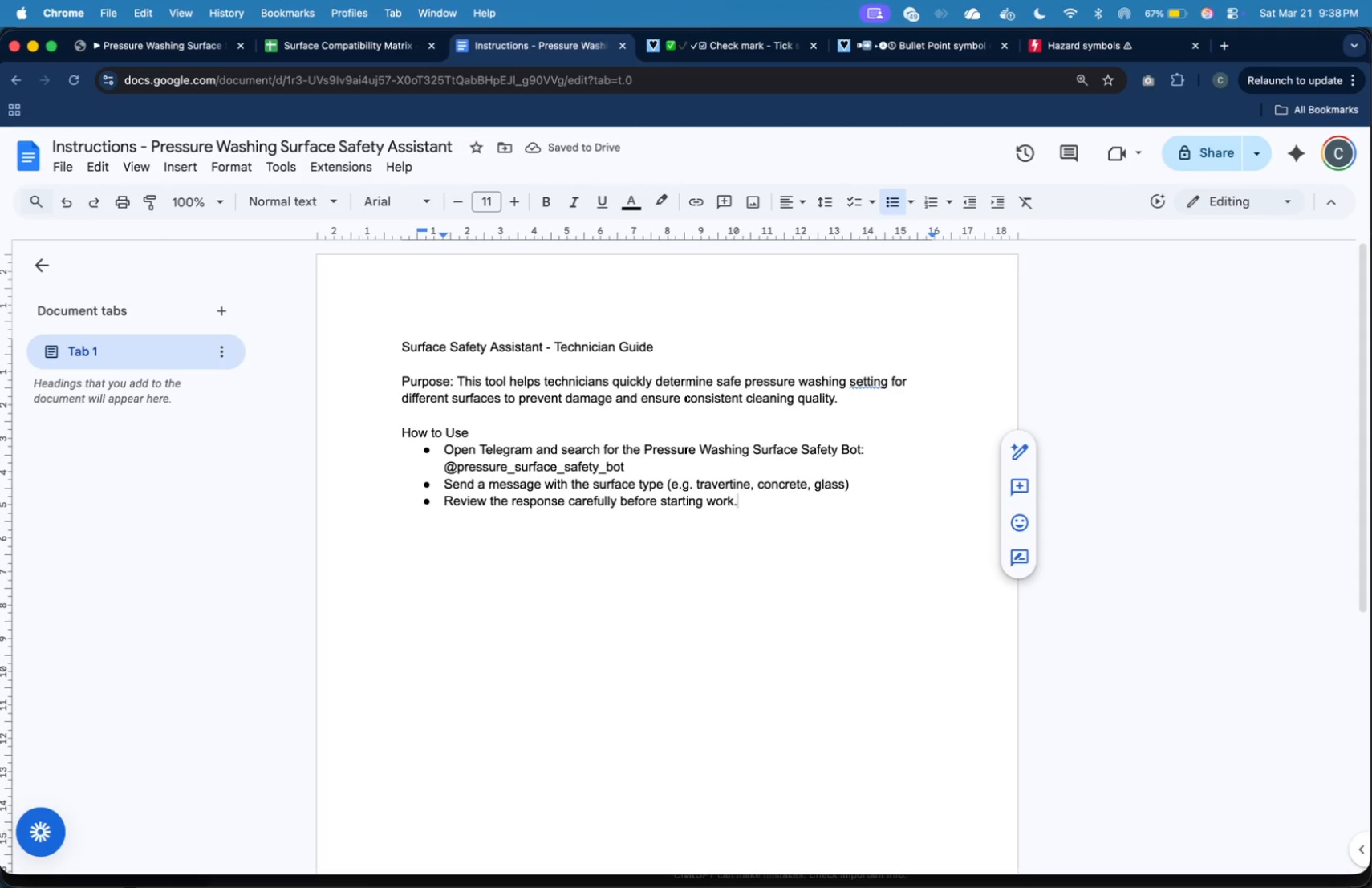 
key(Backspace)
 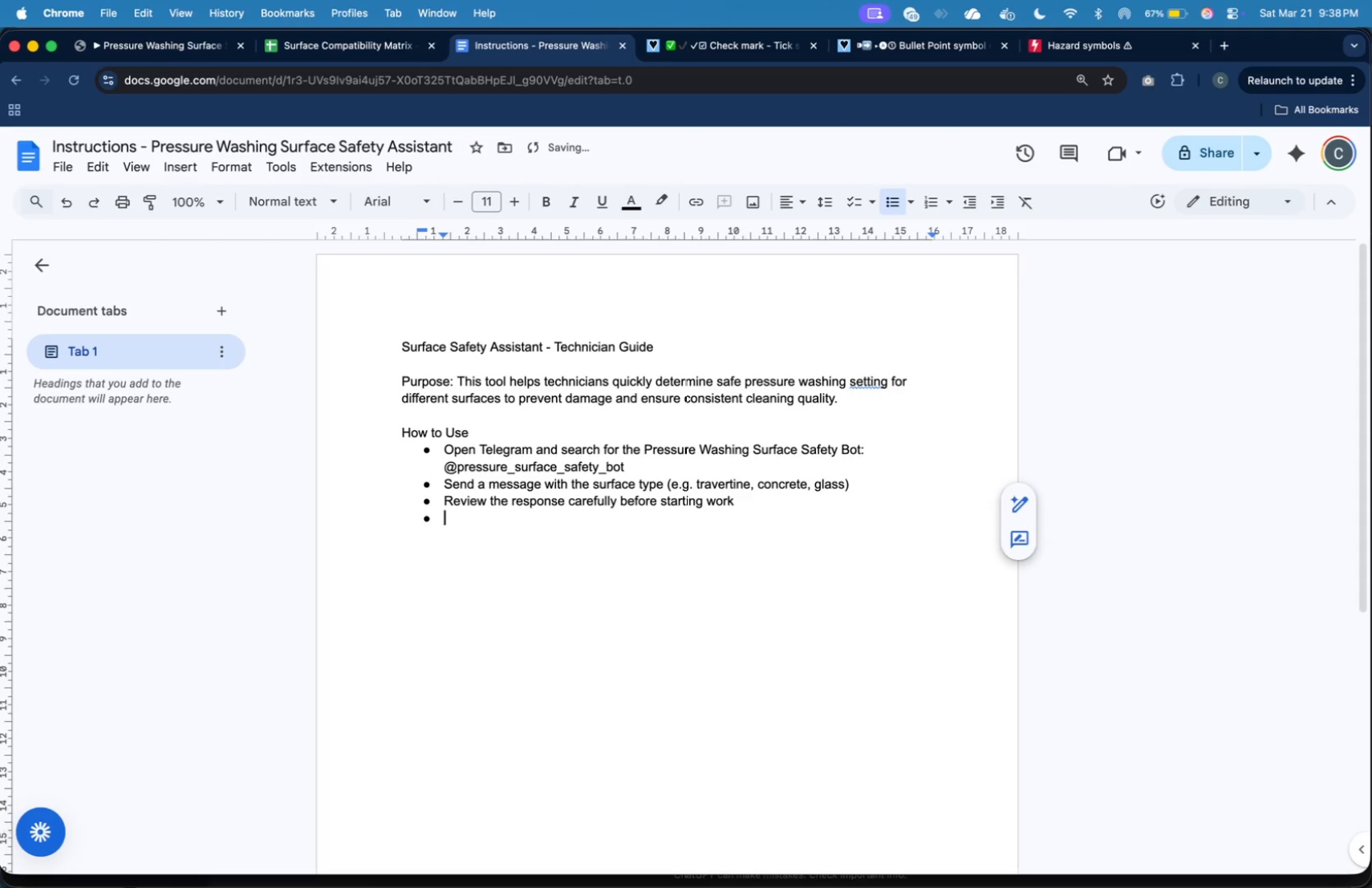 
key(Enter)
 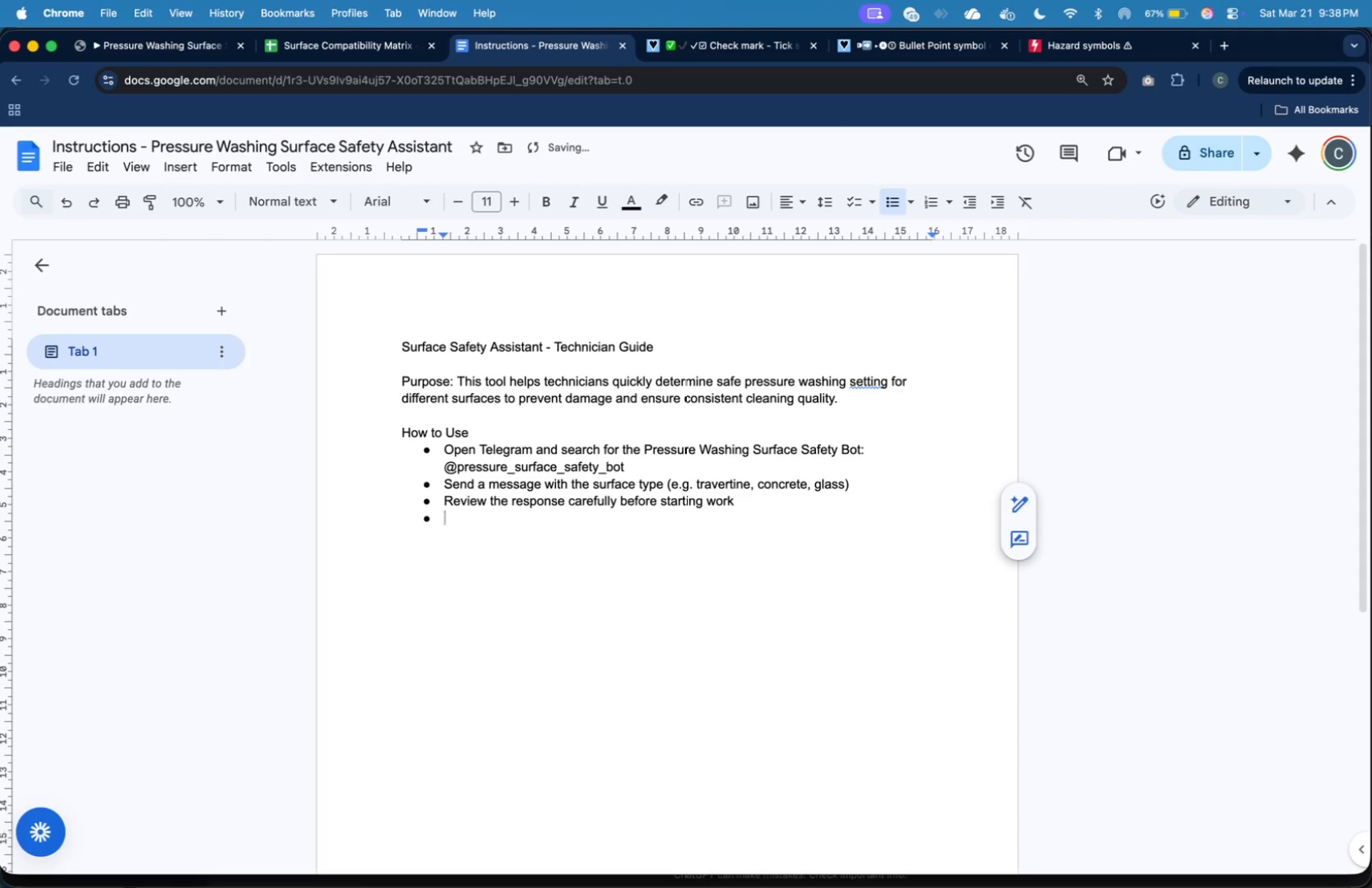 
key(Enter)
 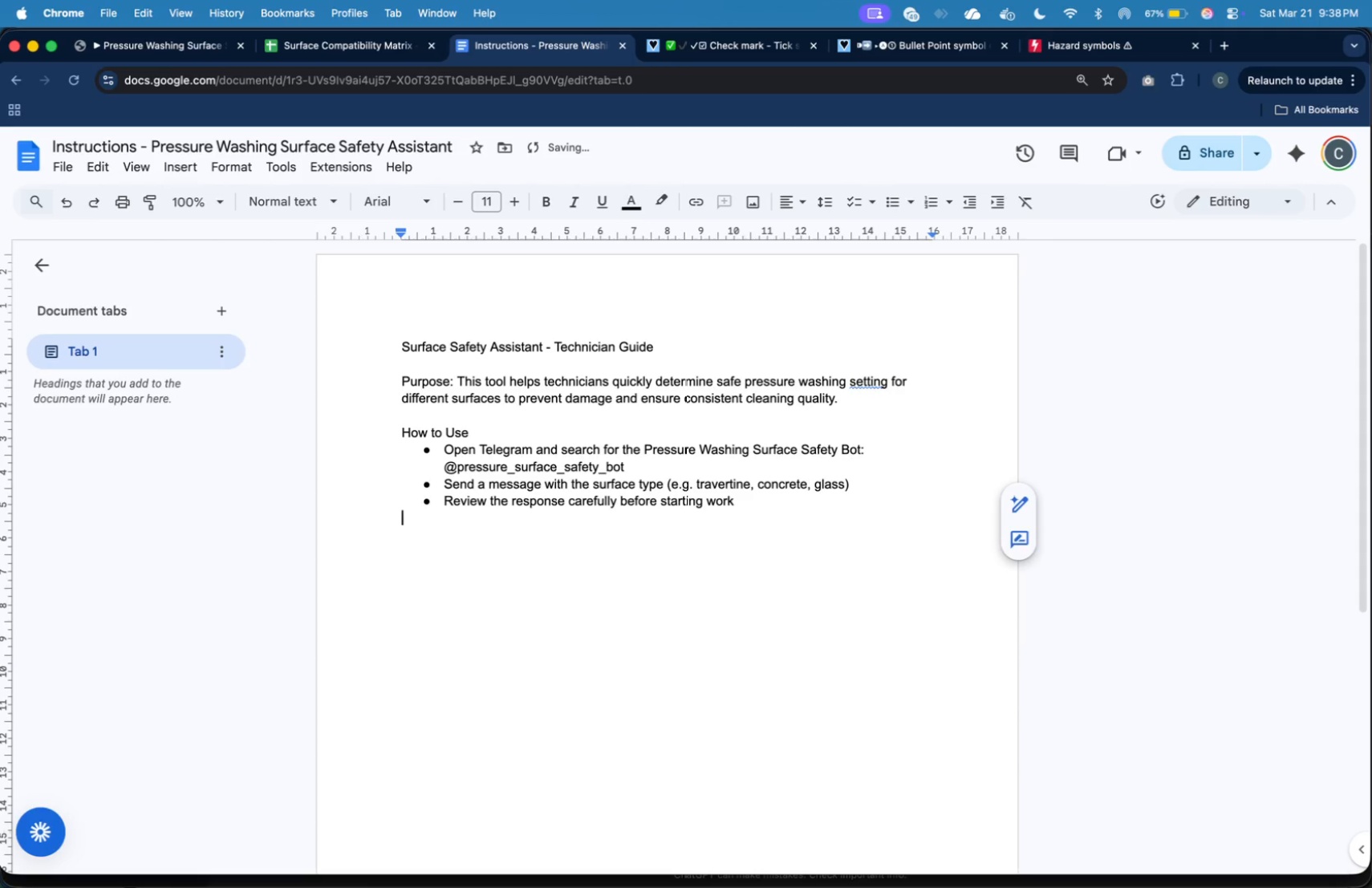 
key(Enter)
 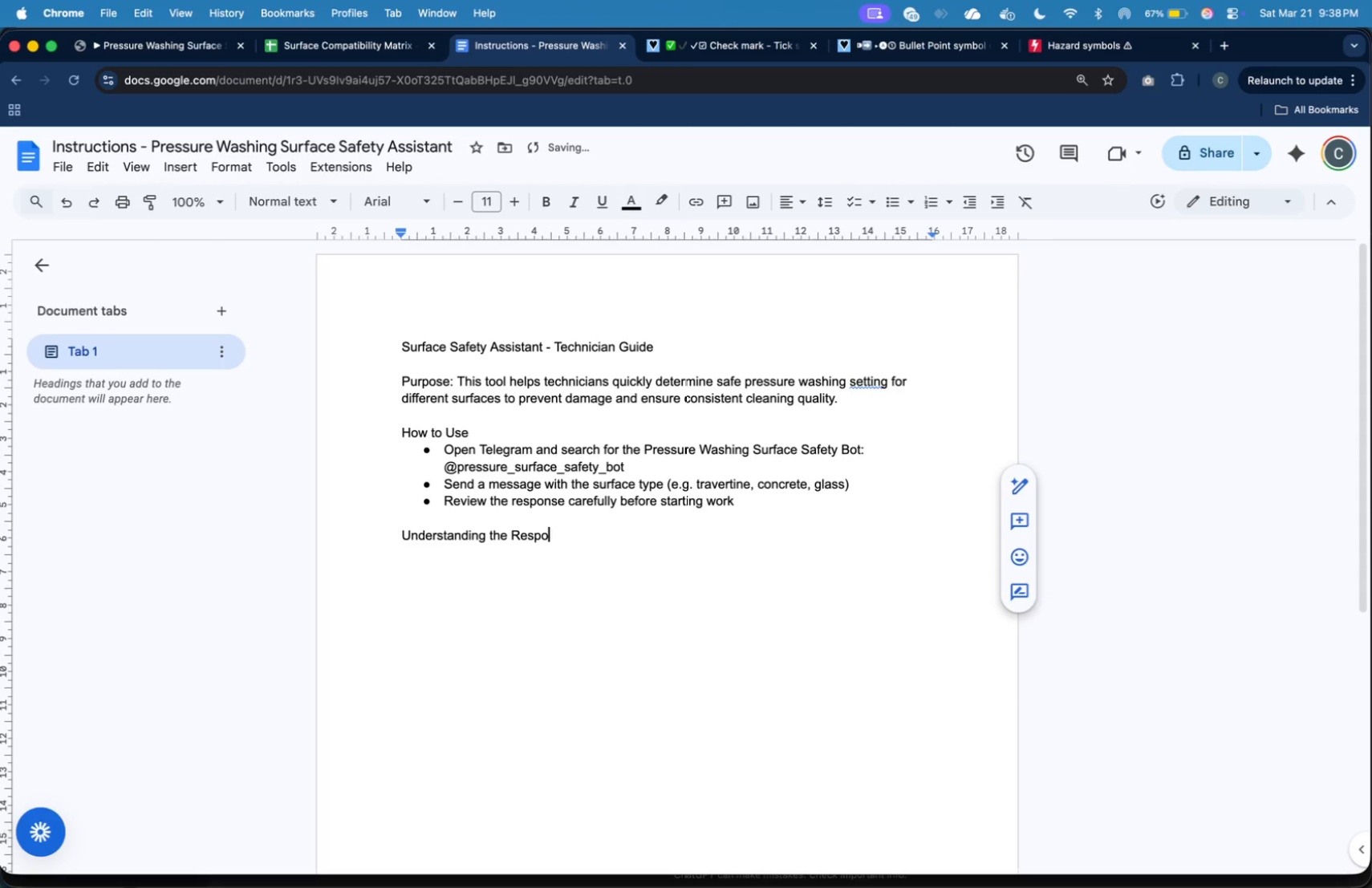 
type(Understanding the Response)
 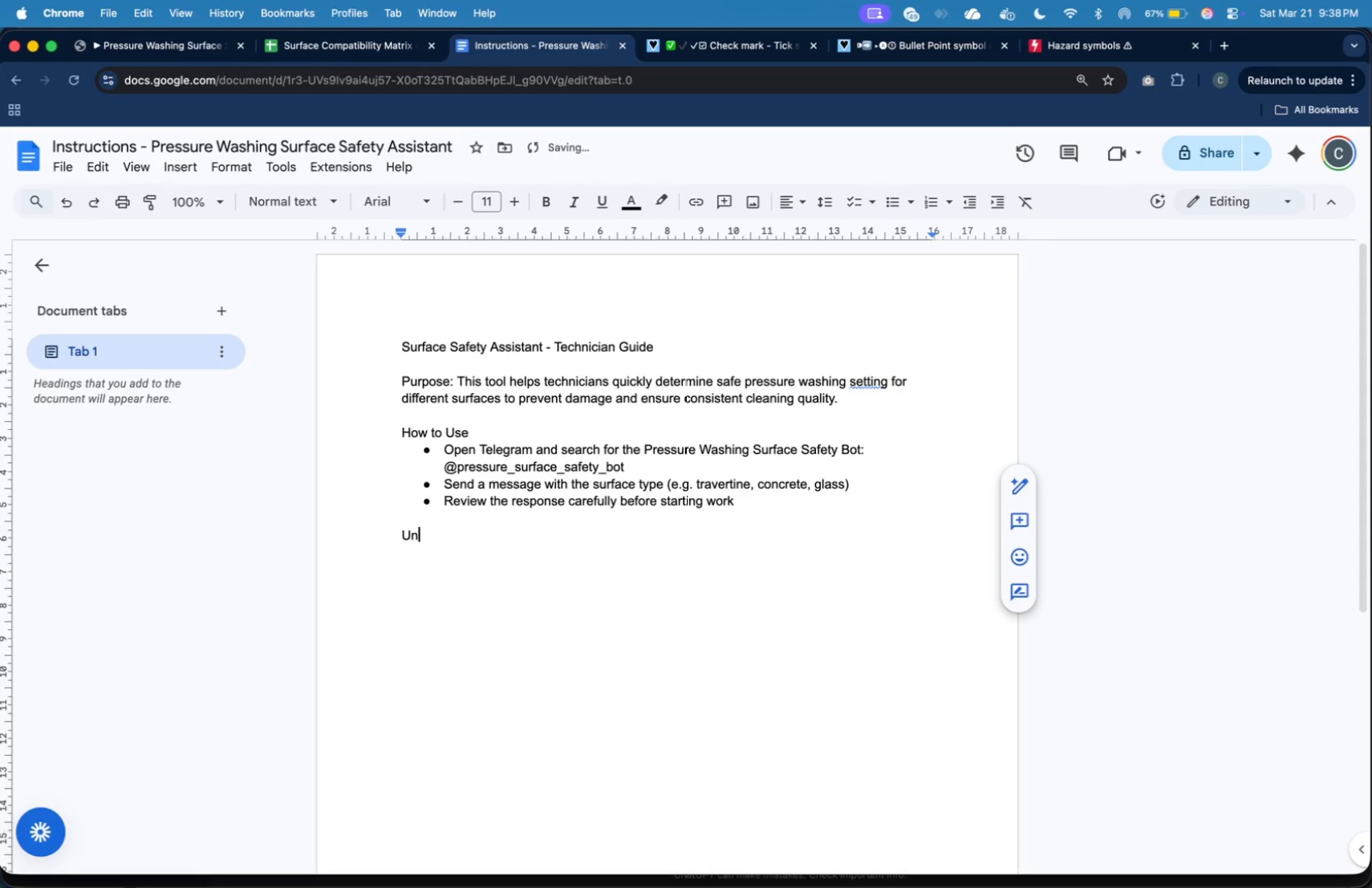 
key(Enter)
 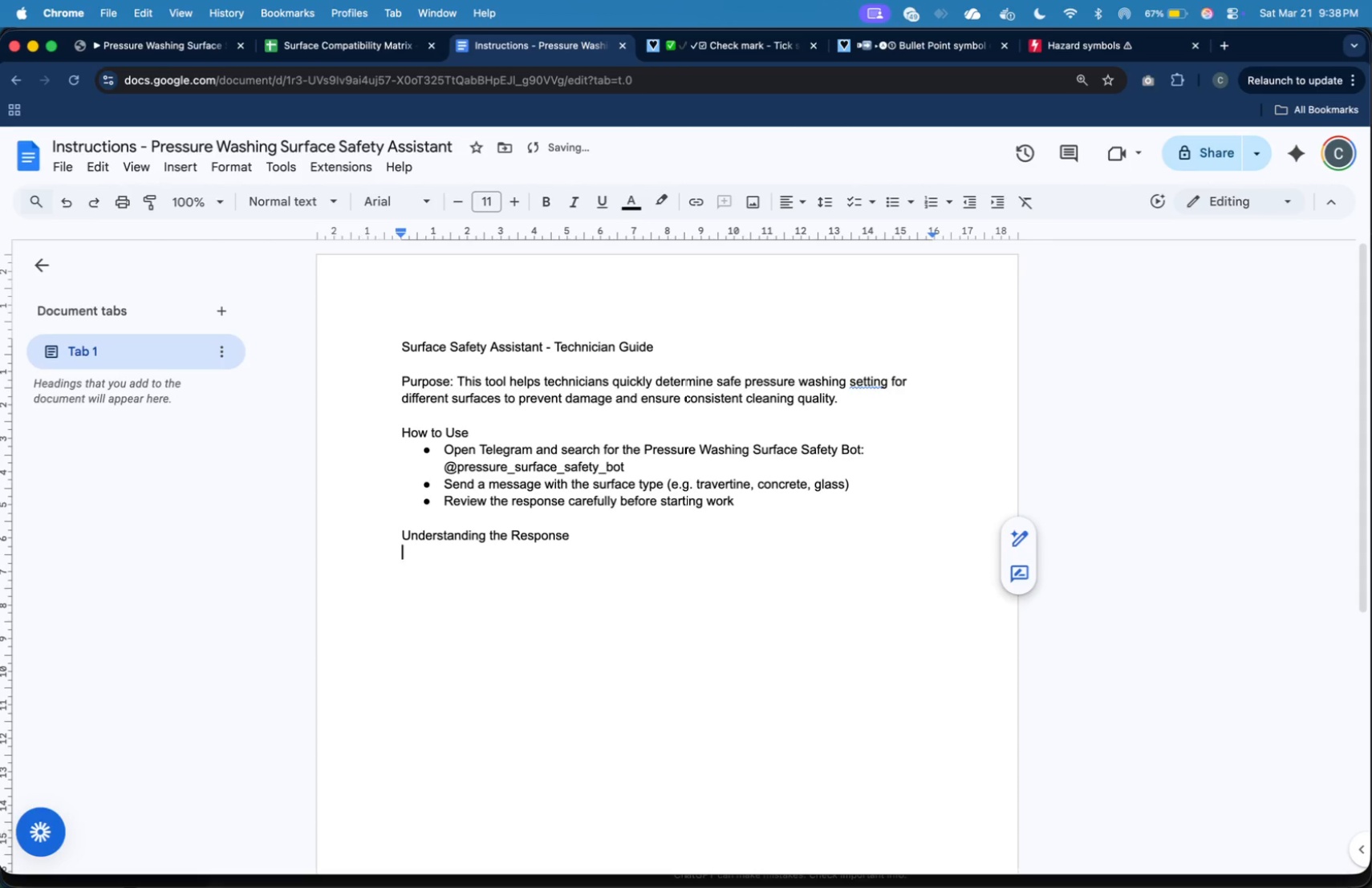 
left_click([882, 201])
 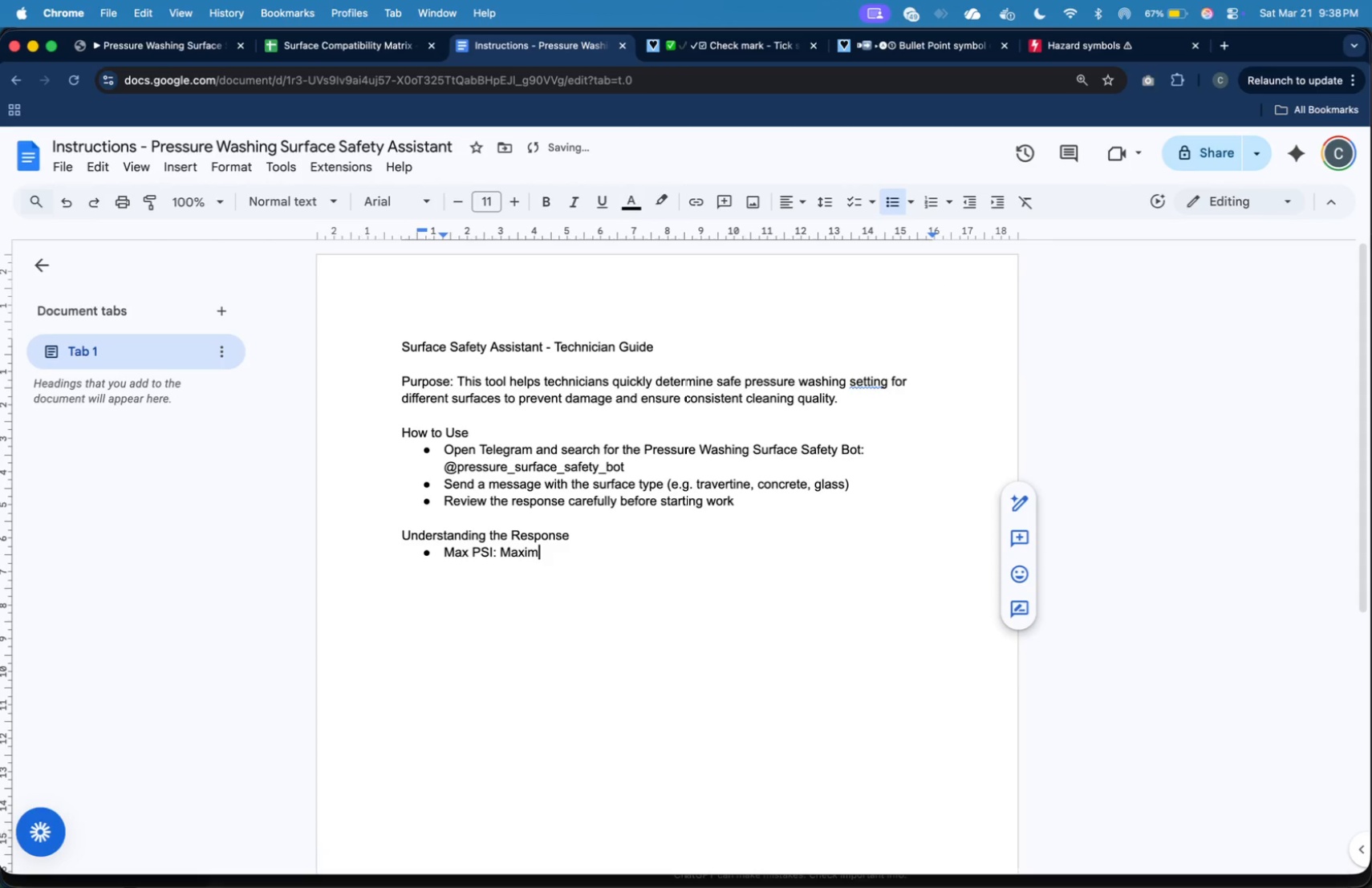 
type(Max PSI: Maximum safe pressure level for the surface)
 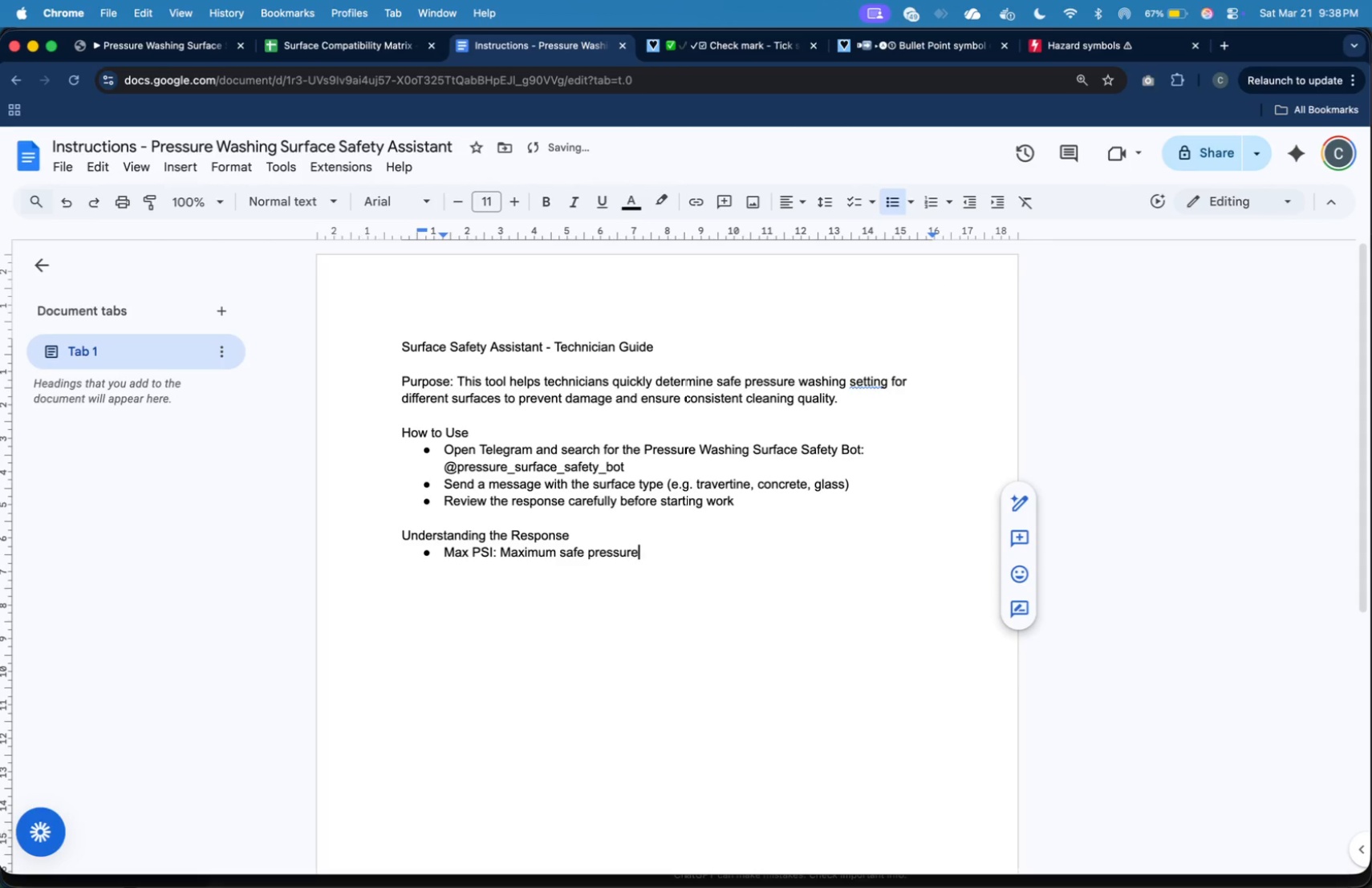 
 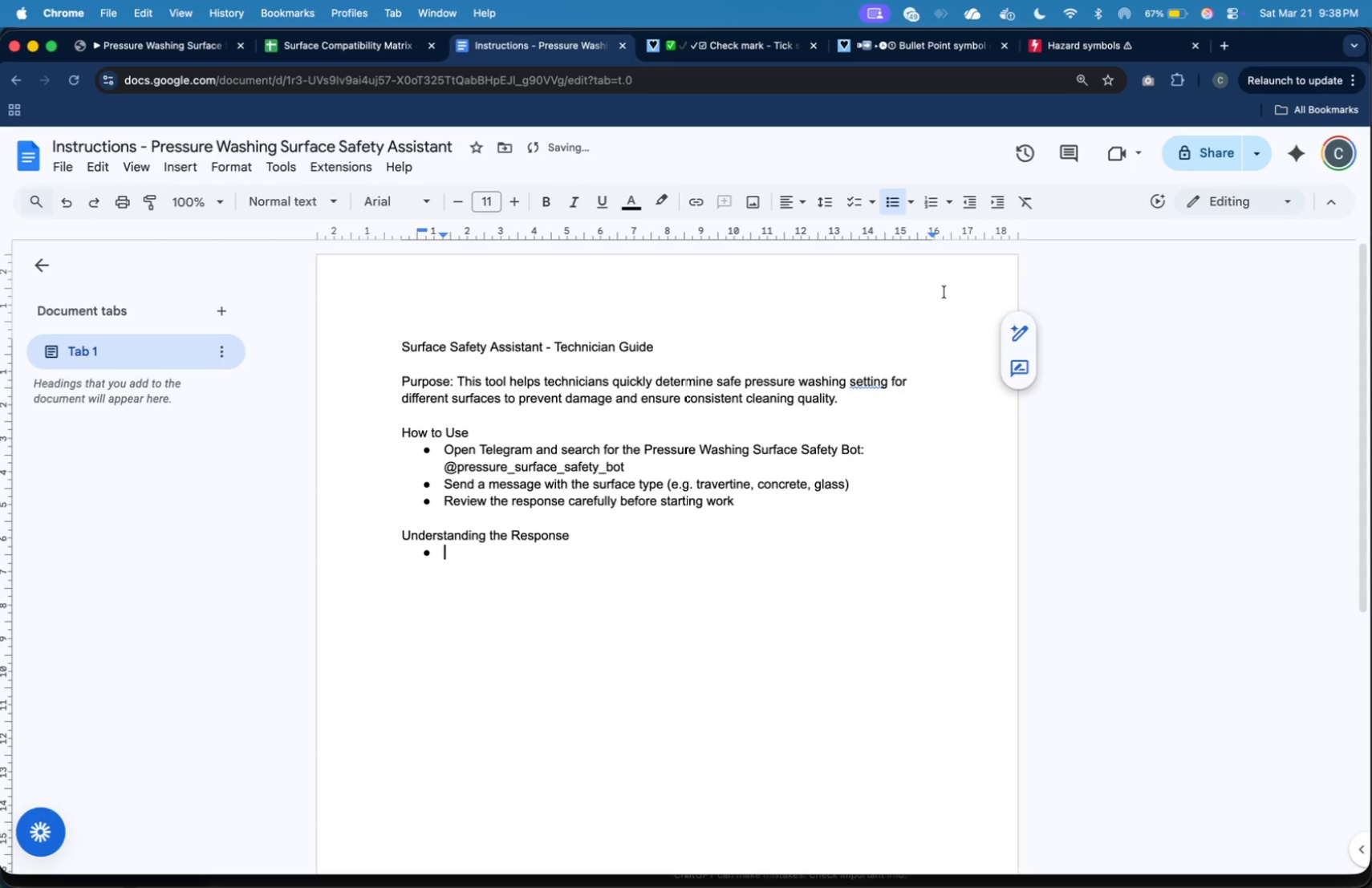 
key(Enter)
 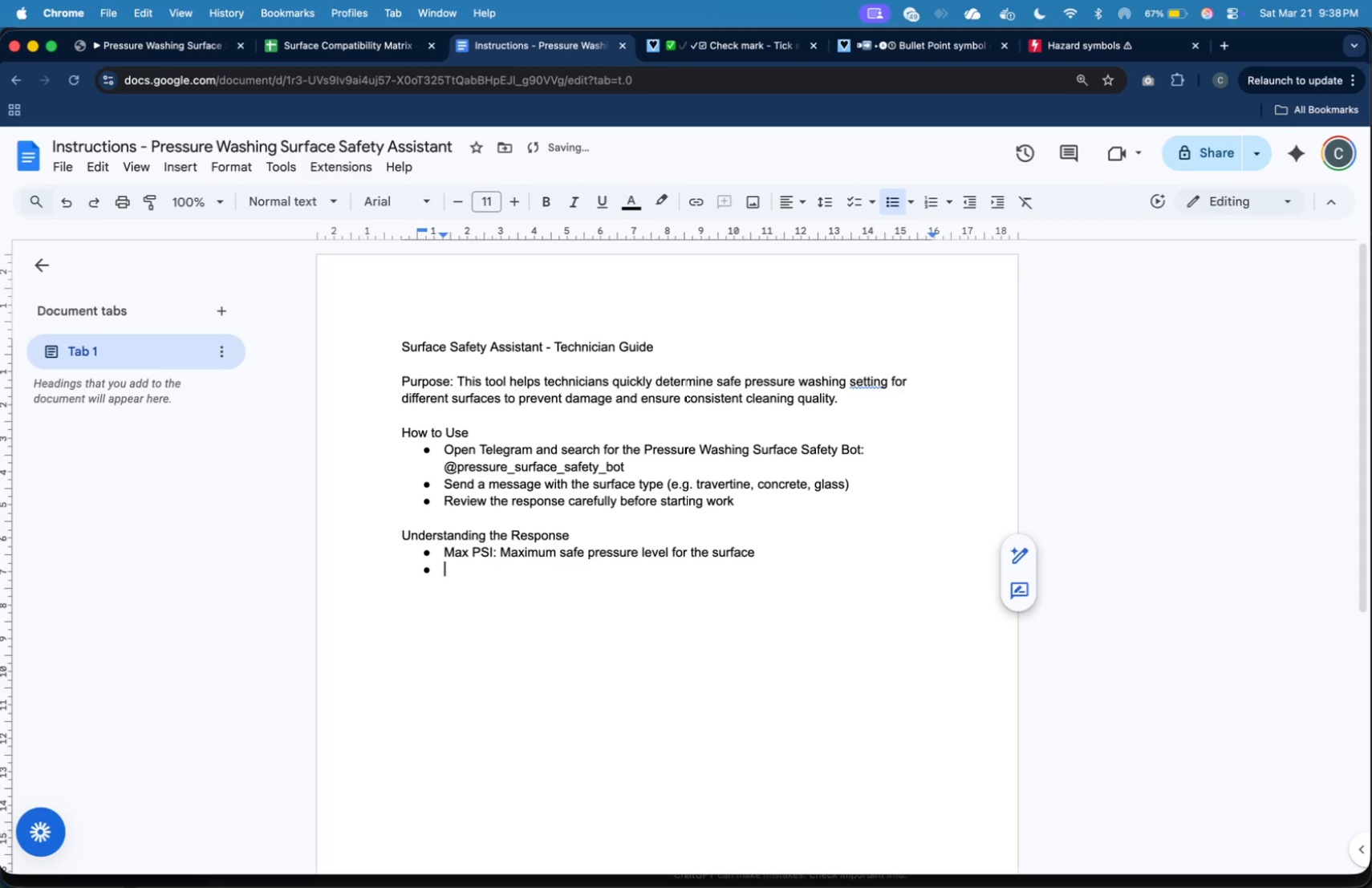 
type(C)
key(Backspace)
type(Recommended Chemical: Recommended cleaning solution for safe treatment)
 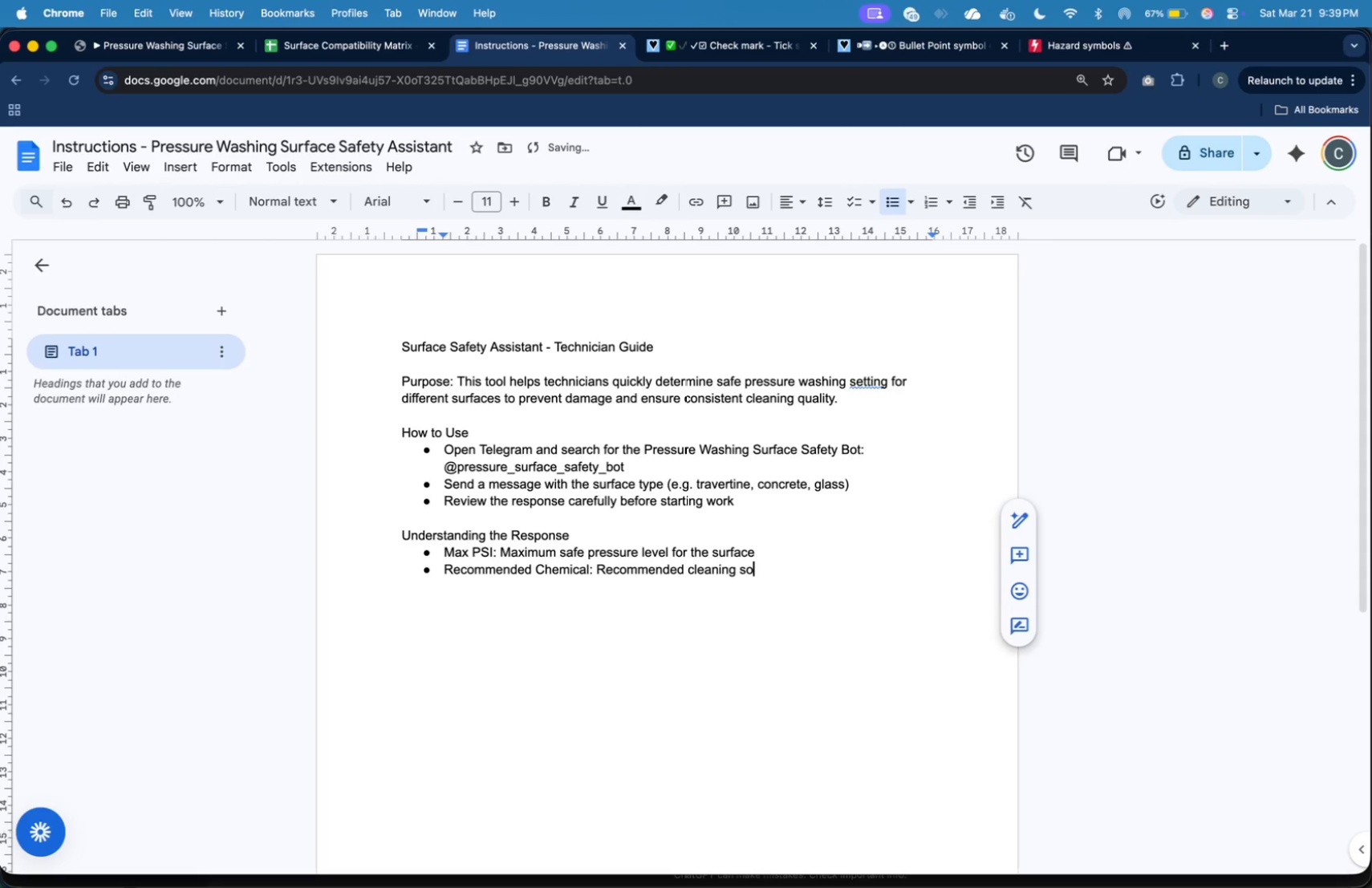 
key(Enter)
 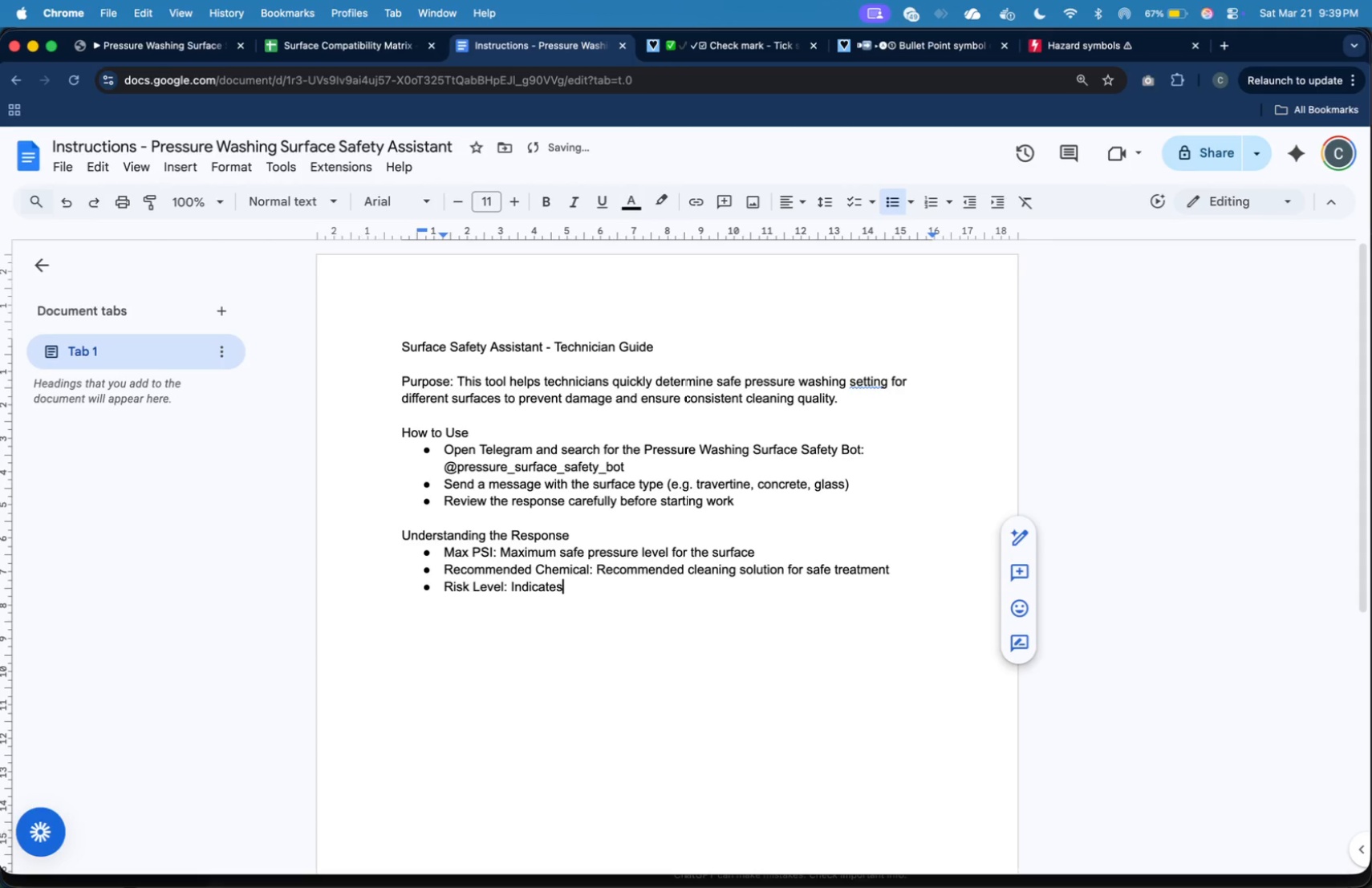 
type(Risk Level: Indc)
key(Backspace)
type(icates how sensitive the surface is to pressure ())
 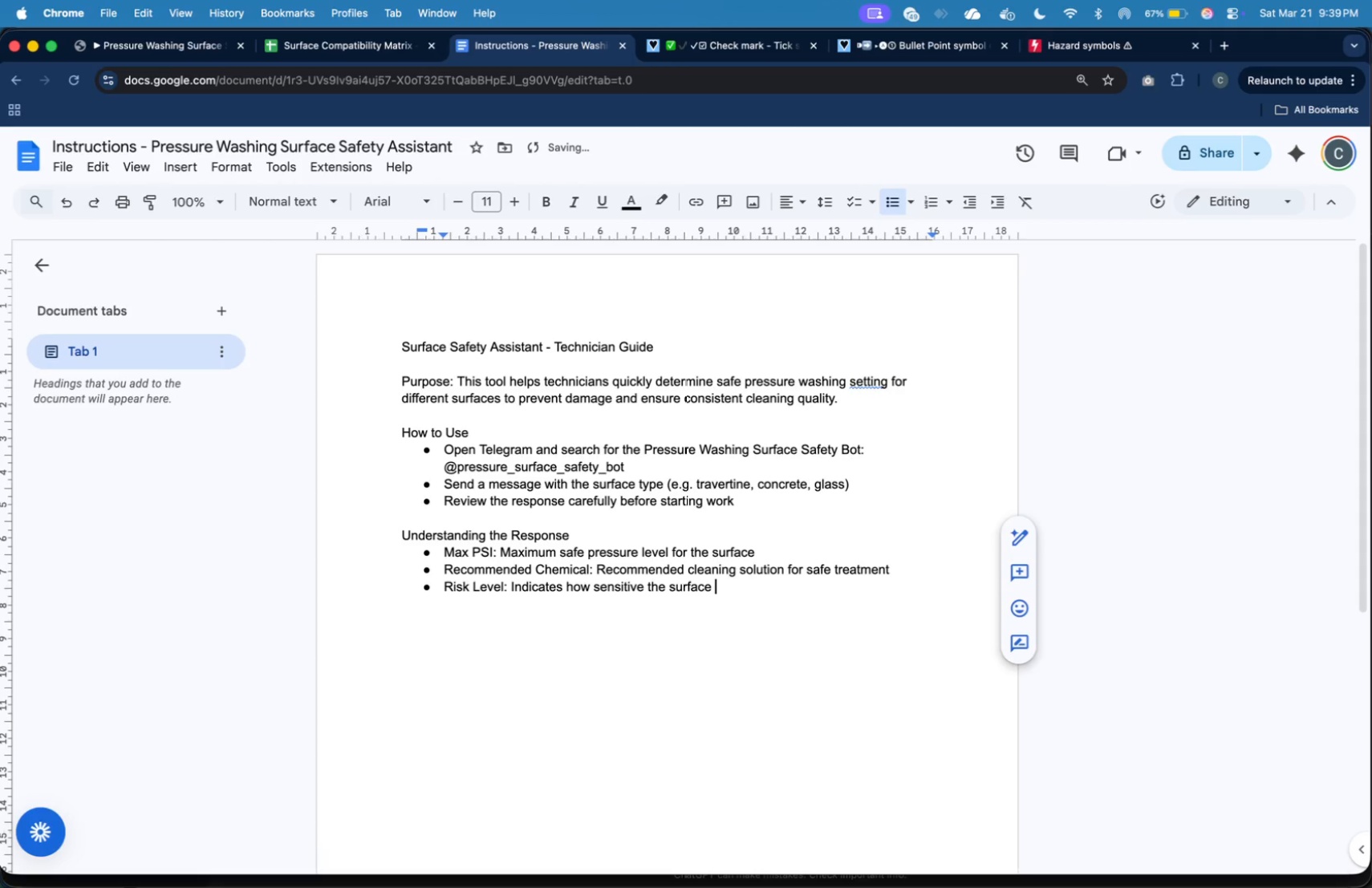 
 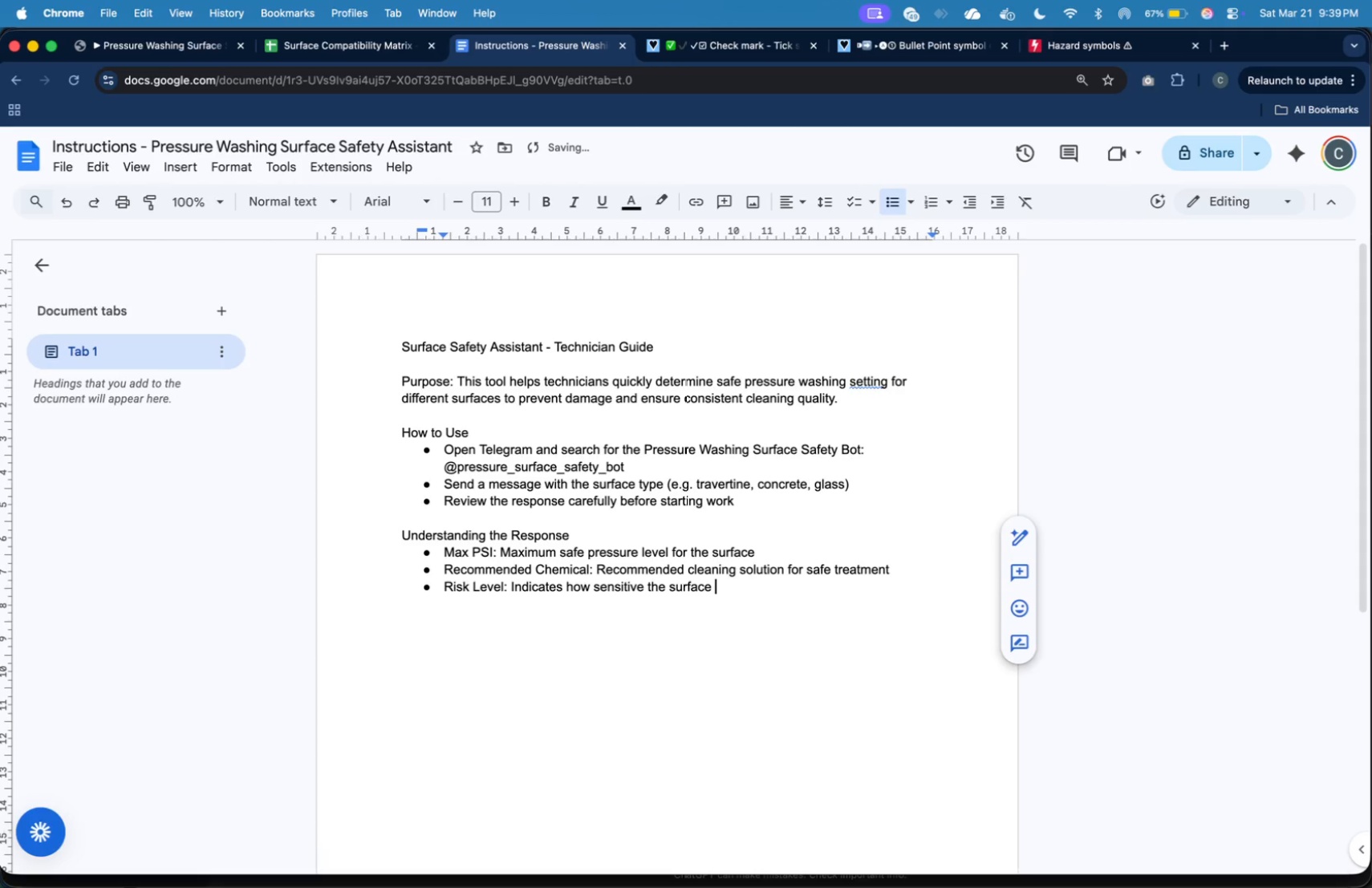 
key(ArrowLeft)
 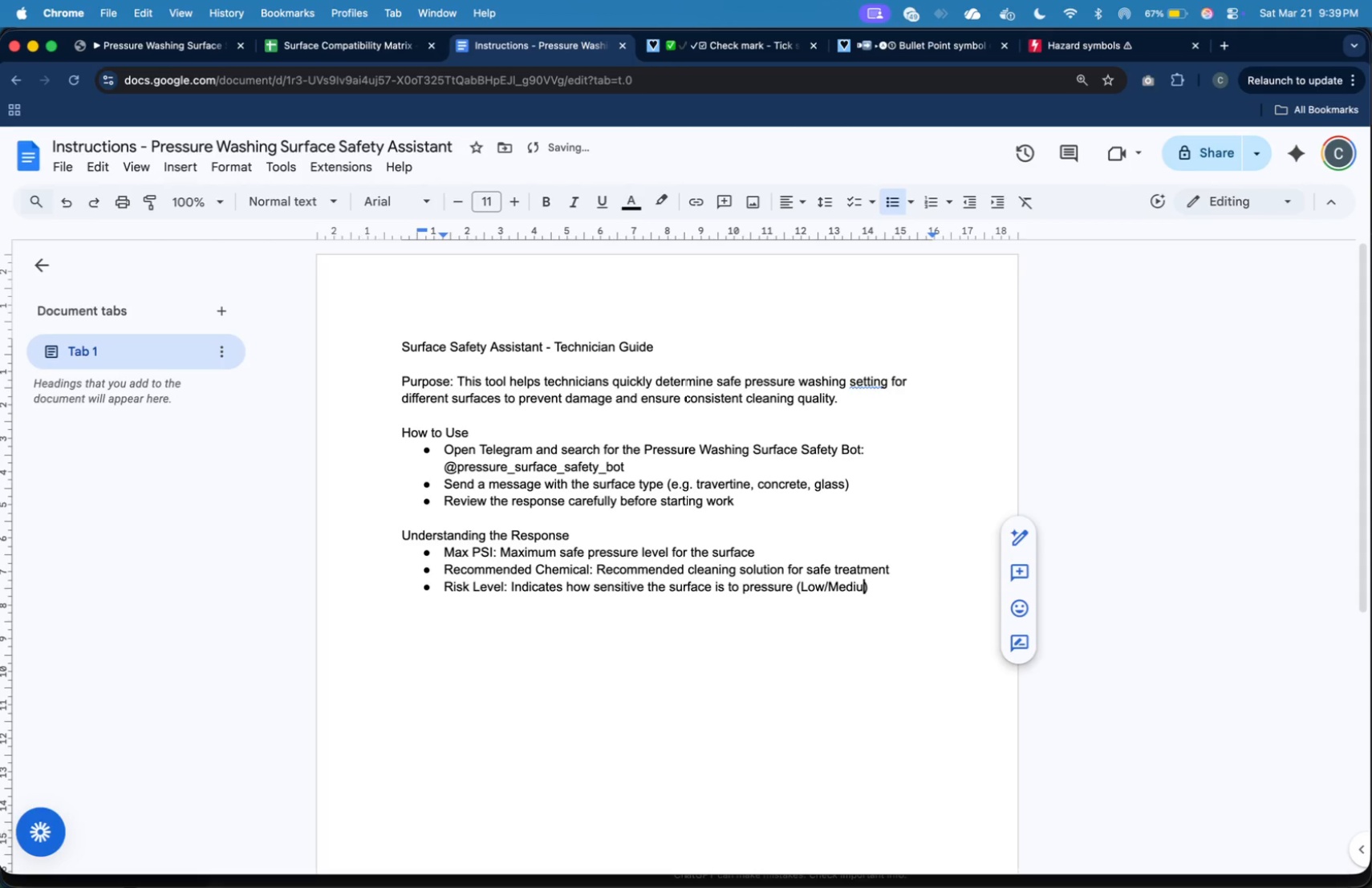 
type(Low. )
key(Backspace)
key(Backspace)
type(/Medium/High)
 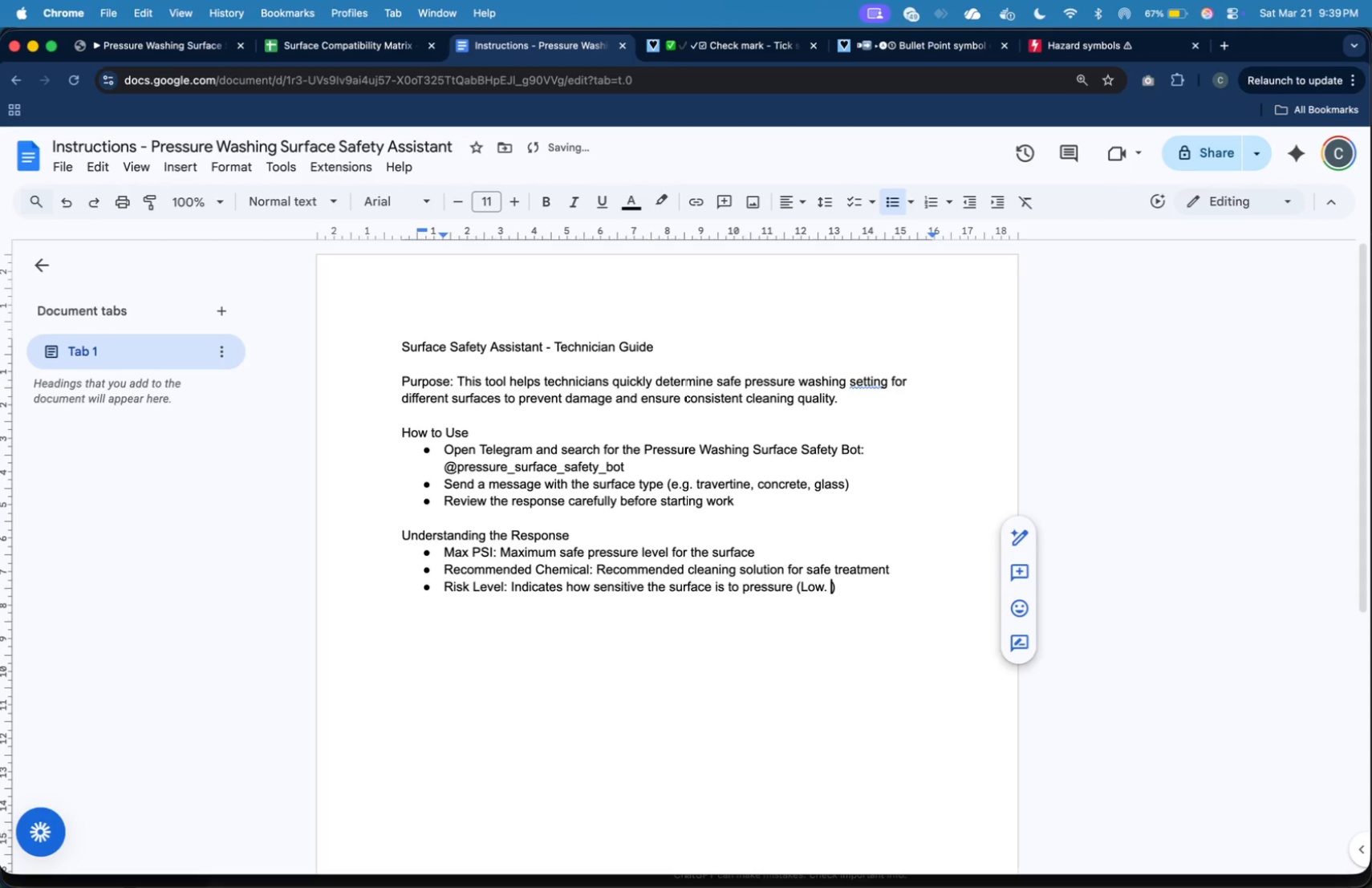 
key(ArrowRight)
 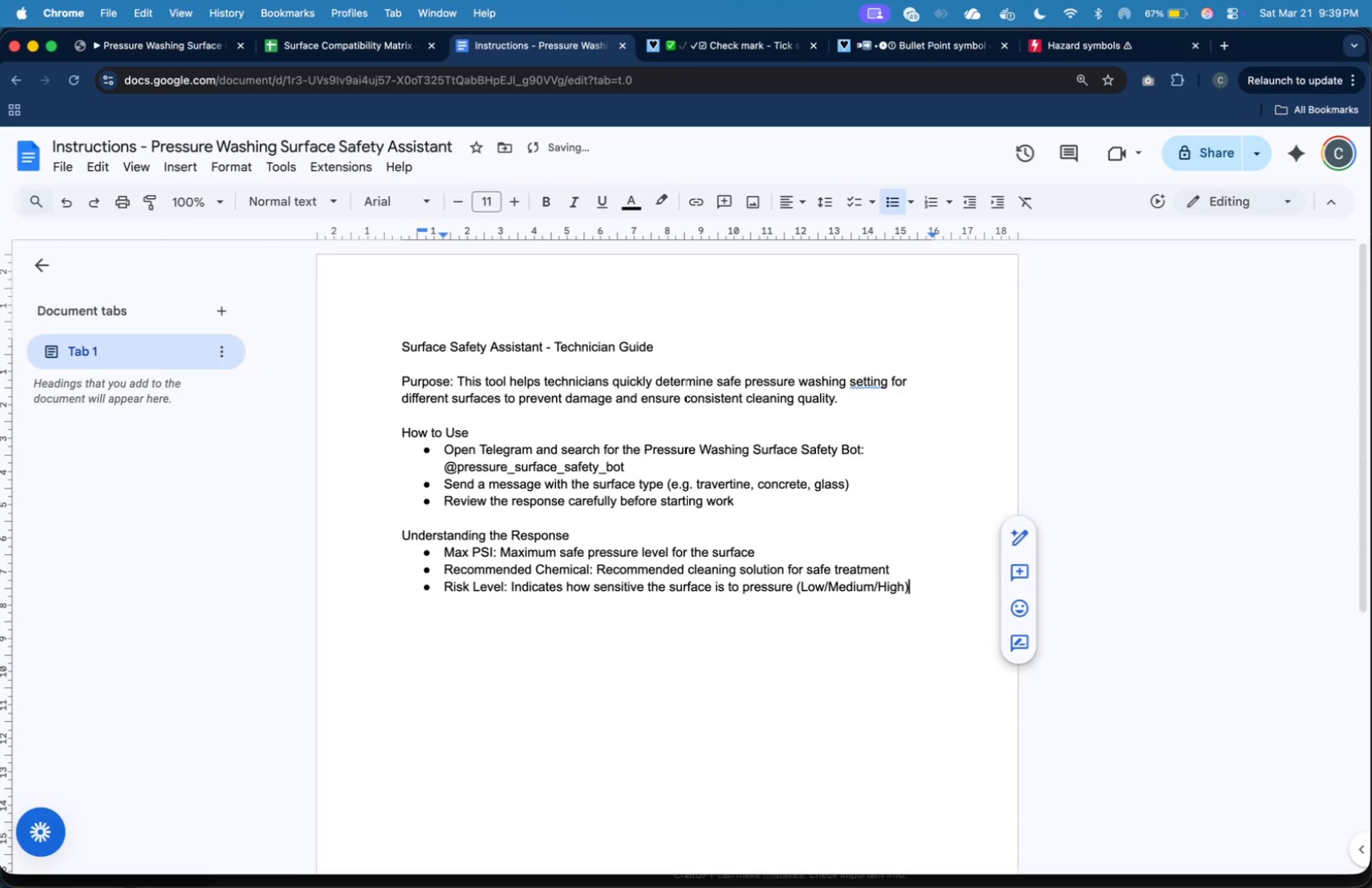 
key(Enter)
 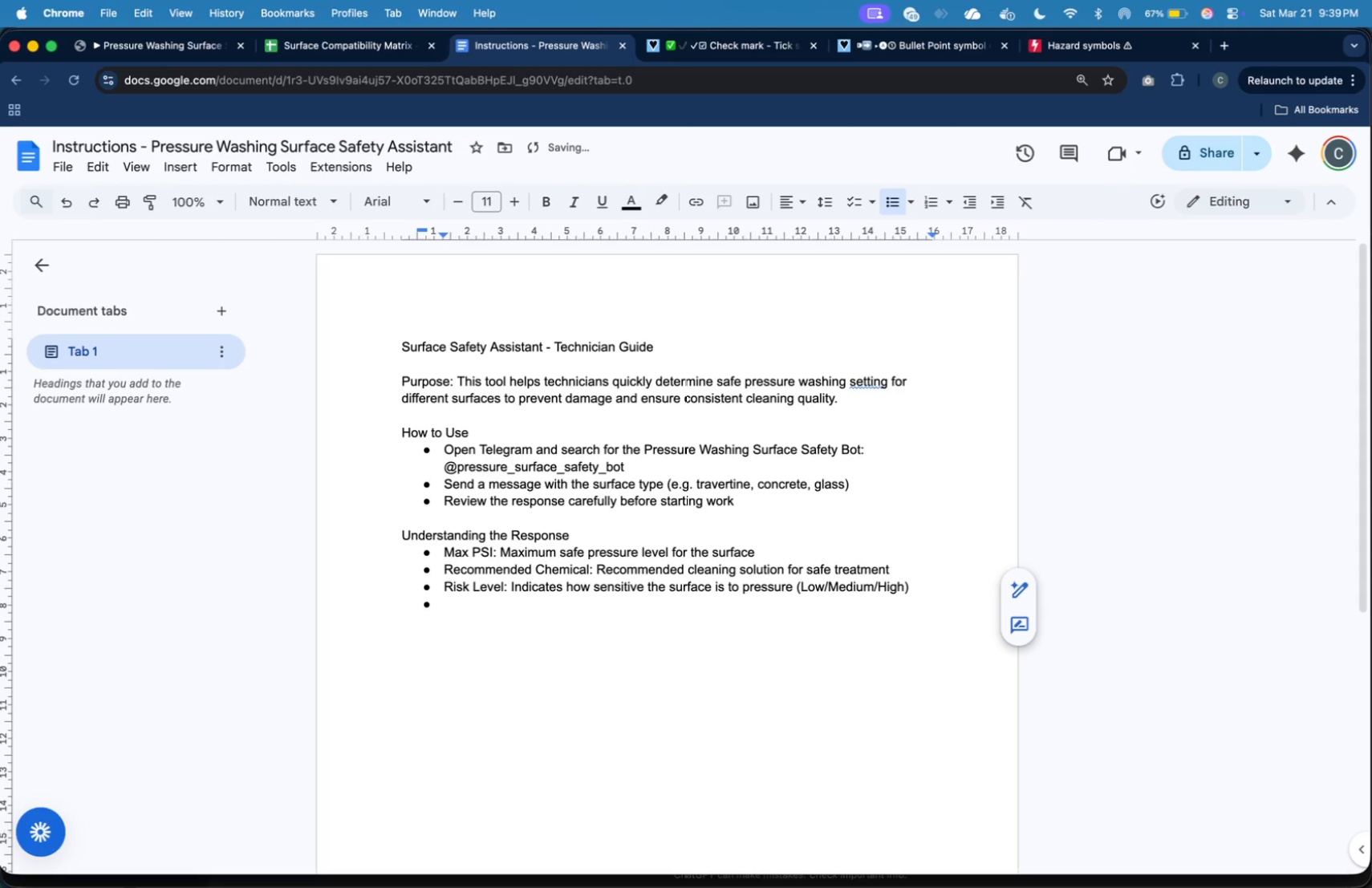 
key(Enter)
 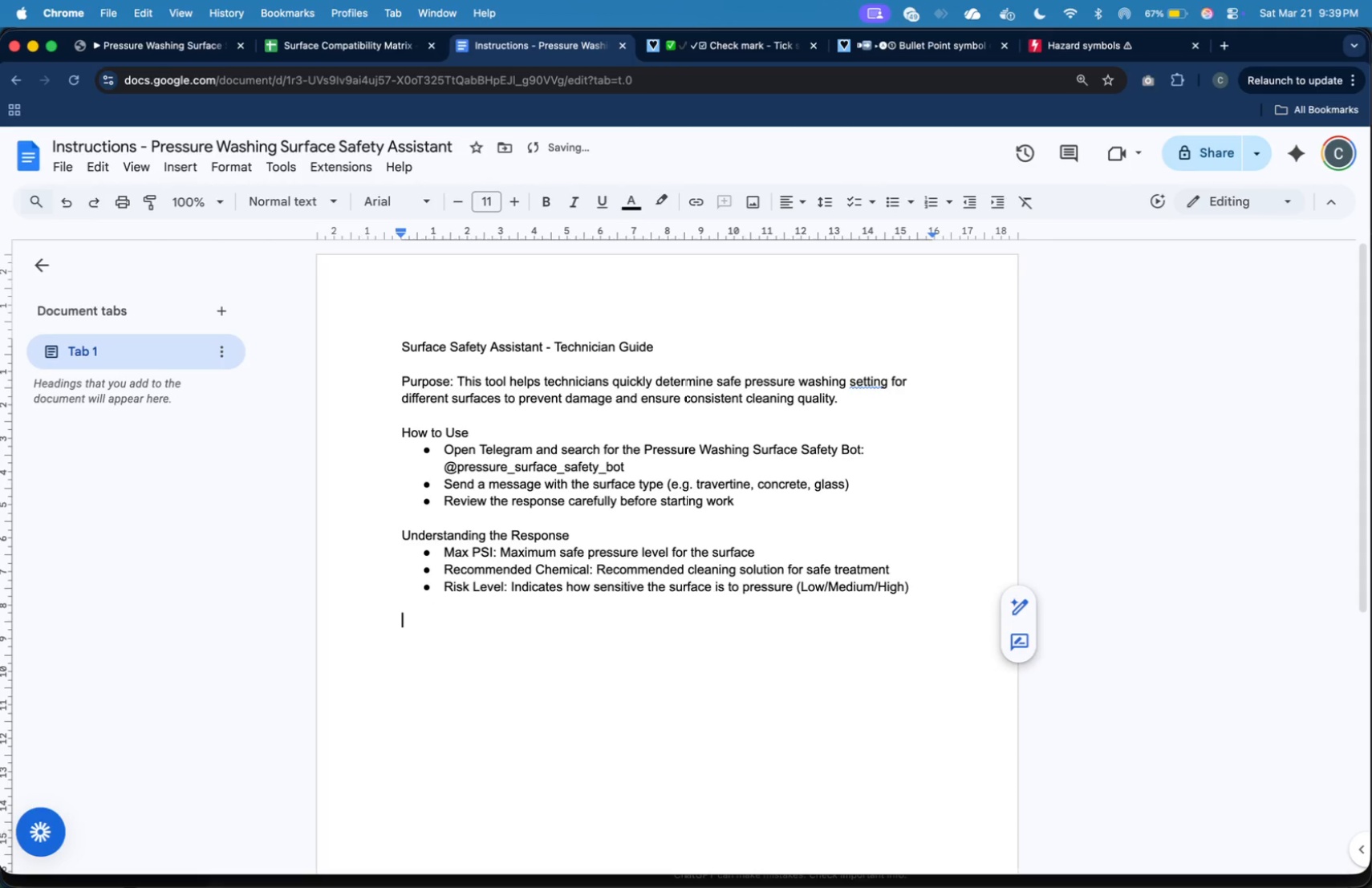 
key(Enter)
 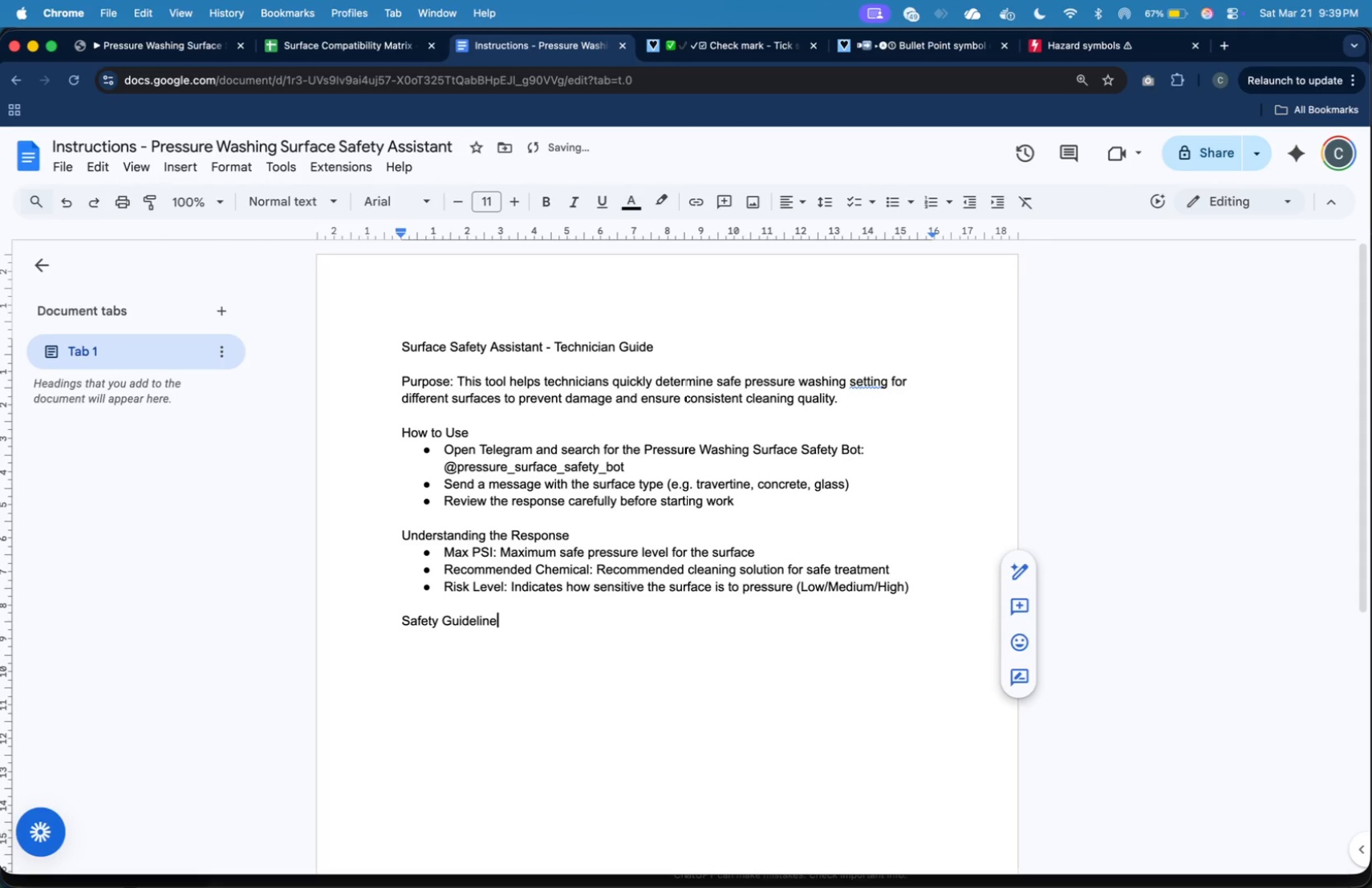 
type(Safety Guidelines)
 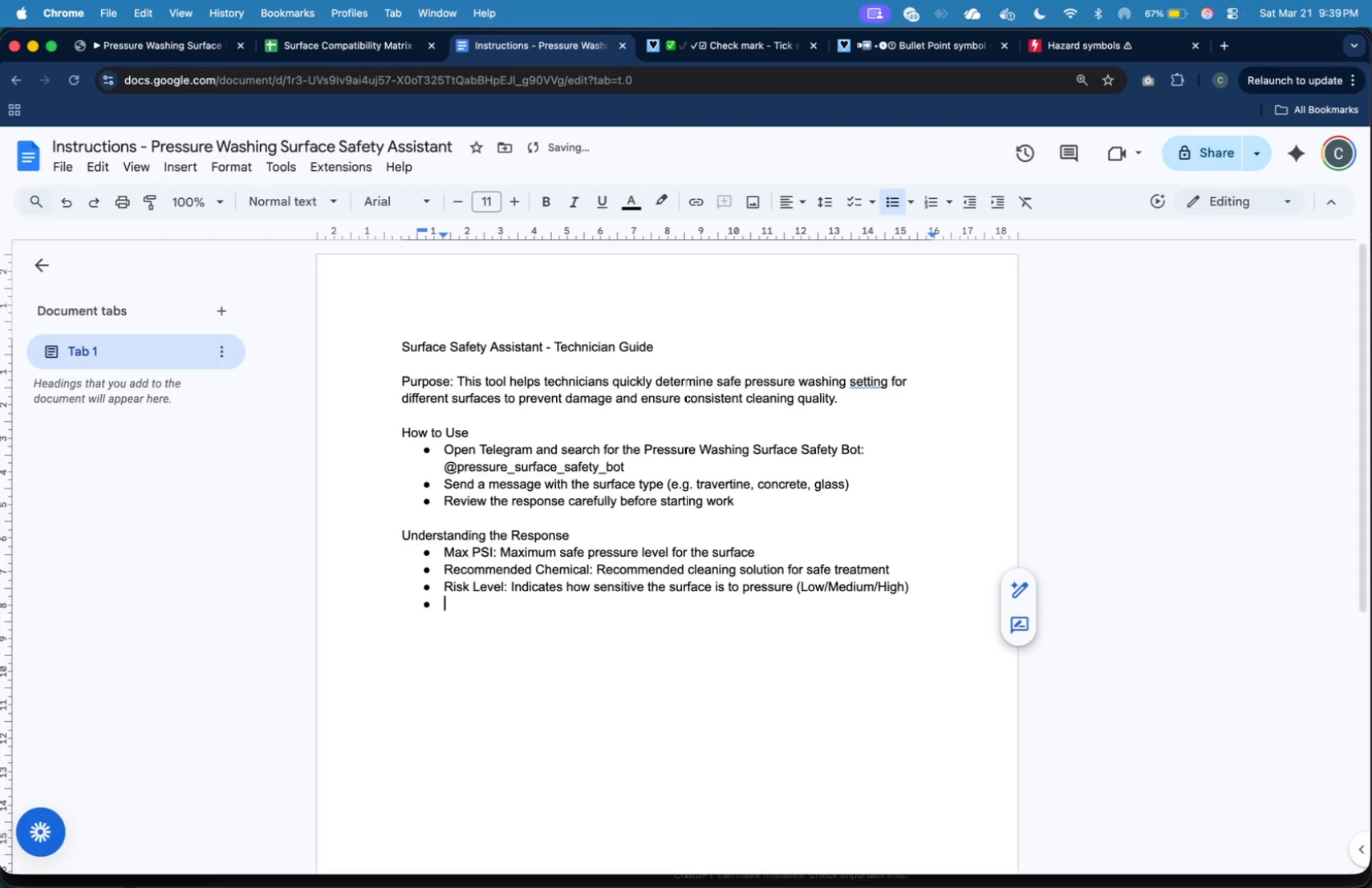 
key(Enter)
 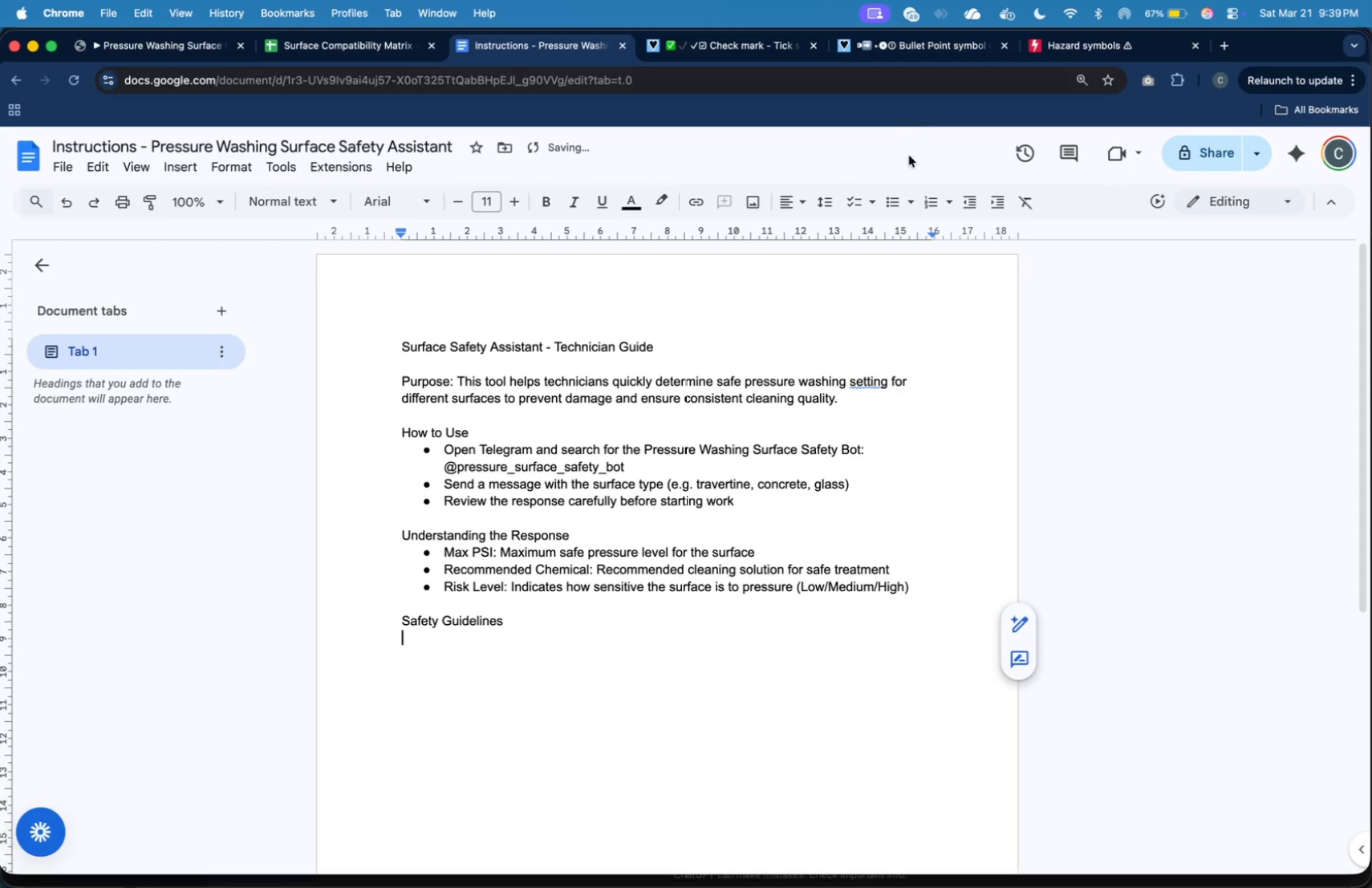 
left_click([890, 199])
 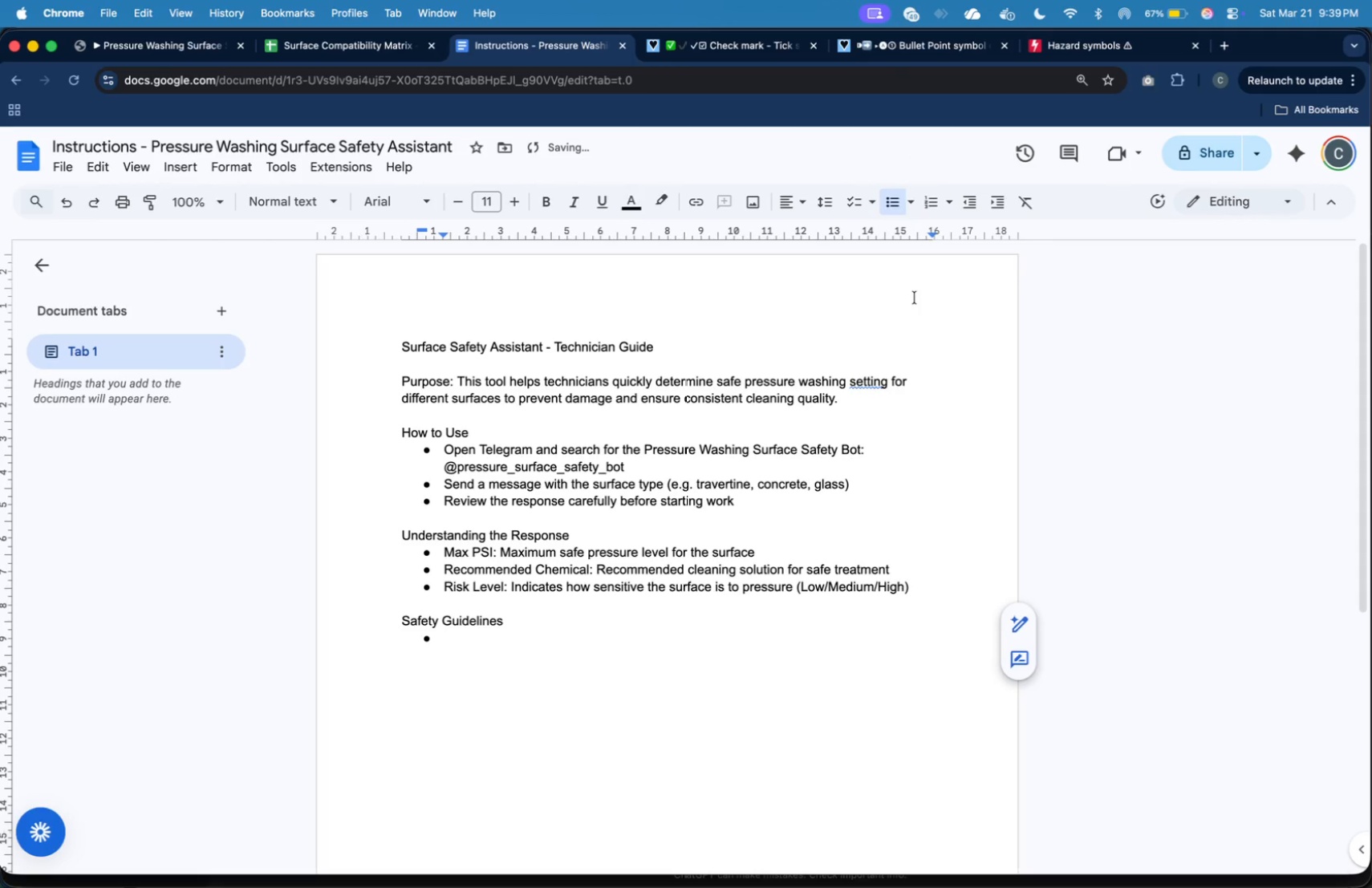 
wait(7.15)
 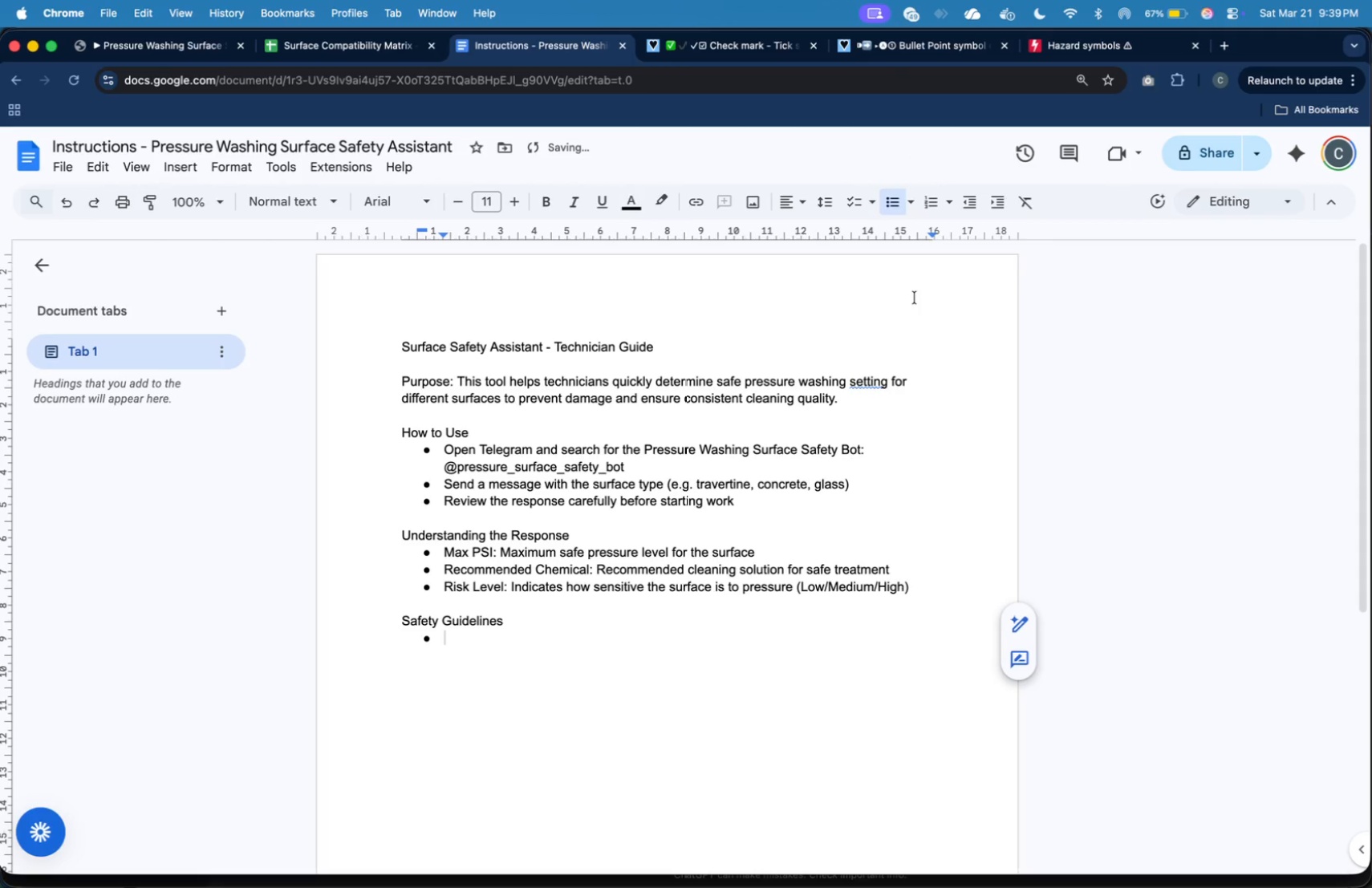 
type(Always tres)
key(Backspace)
key(Backspace)
key(Backspace)
type(est i)
key(Backspace)
type(on a small )
key(Backspace)
type(, ins)
key(Backspace)
type(conspicuous area first)
 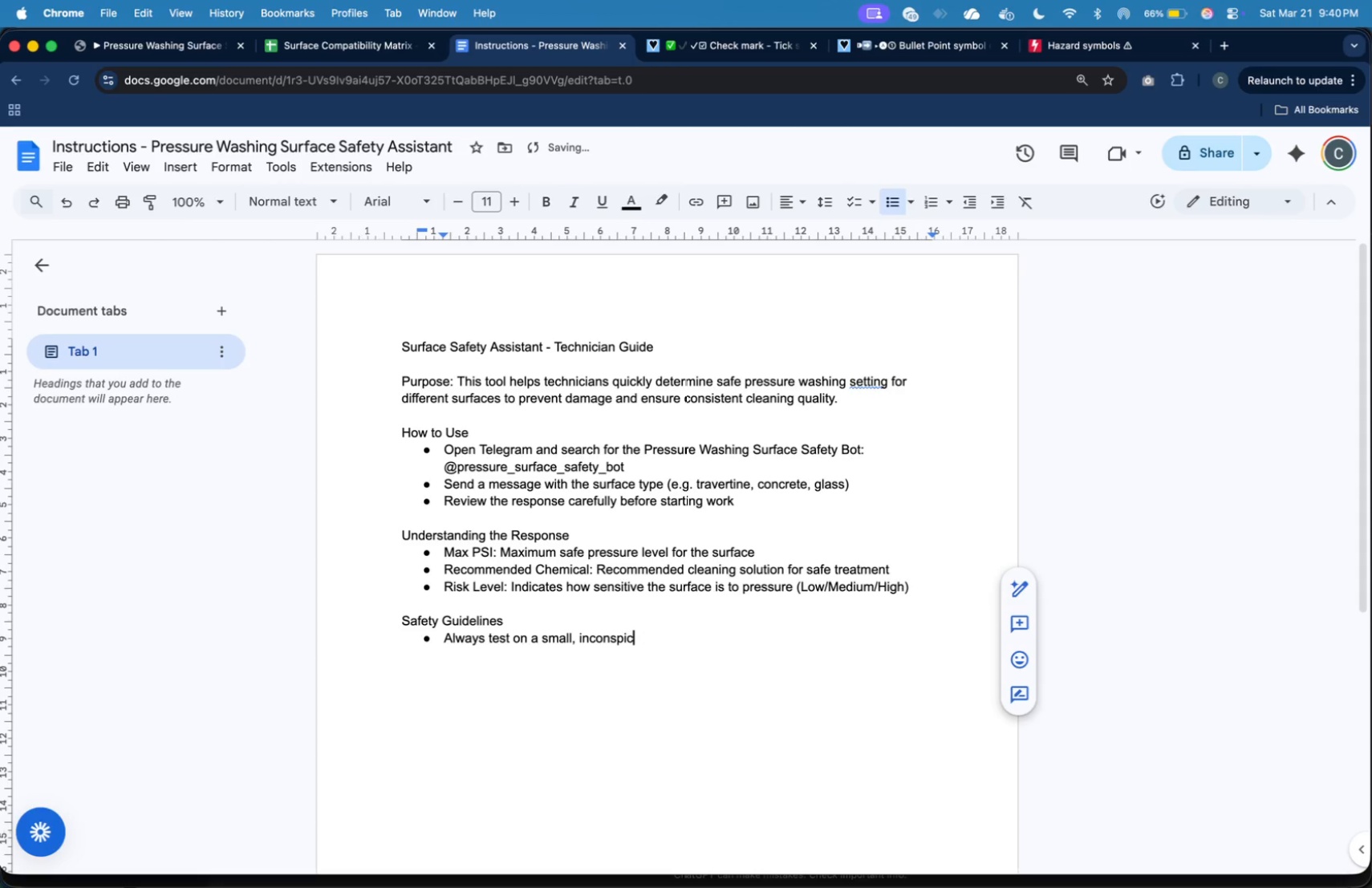 
key(Enter)
 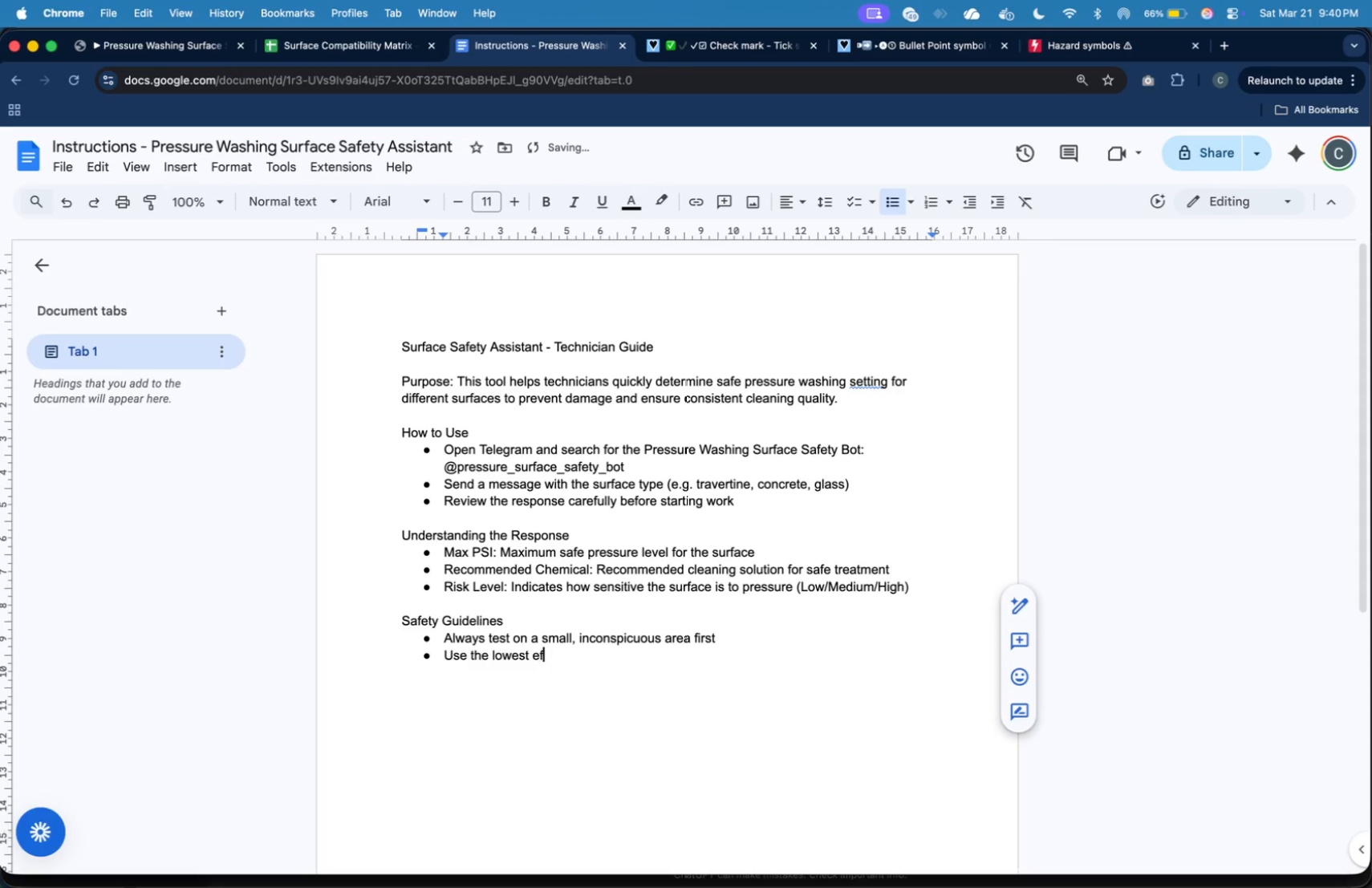 
type(Use the lowest effective pressure setting)
 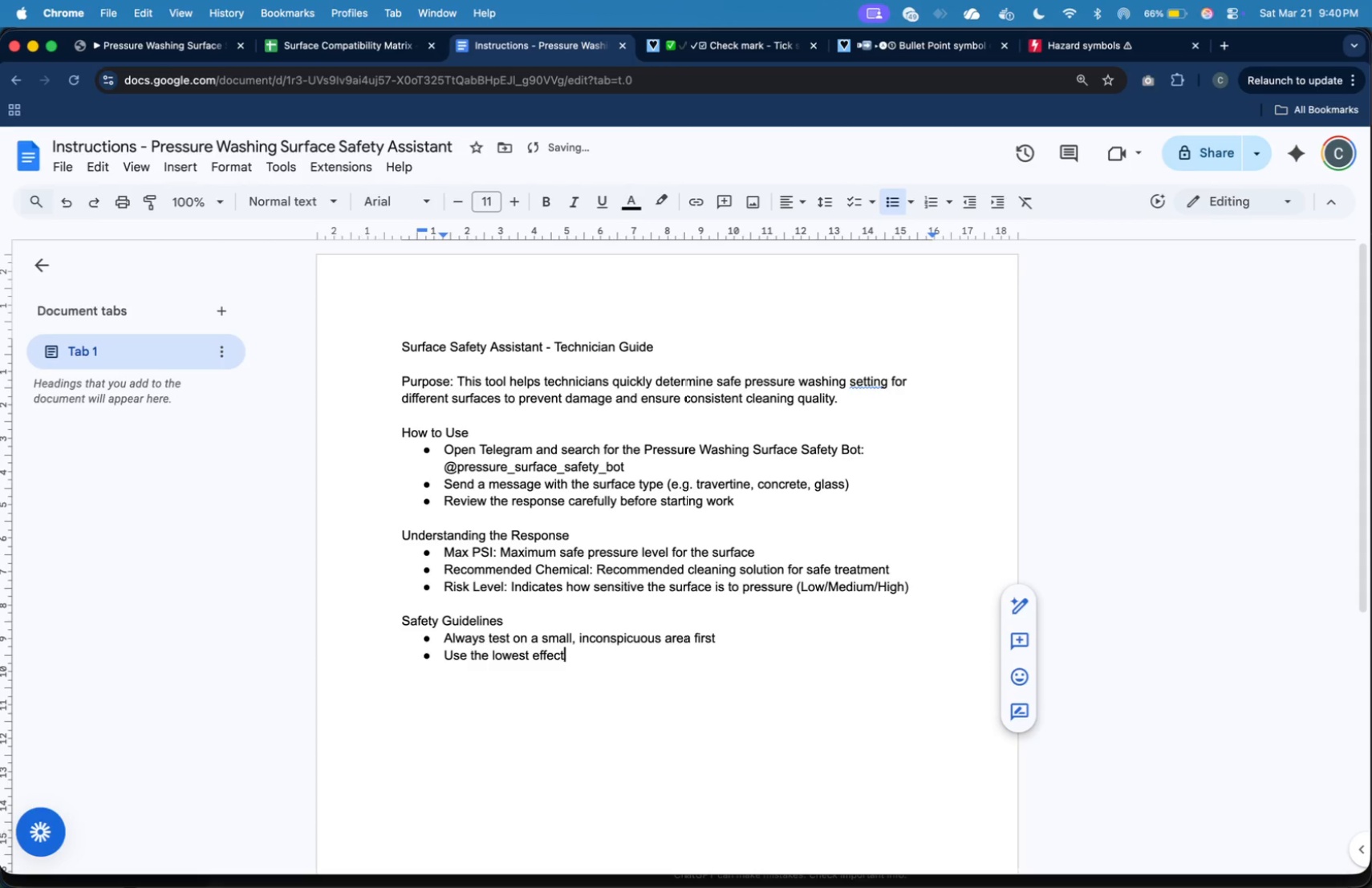 
key(Enter)
 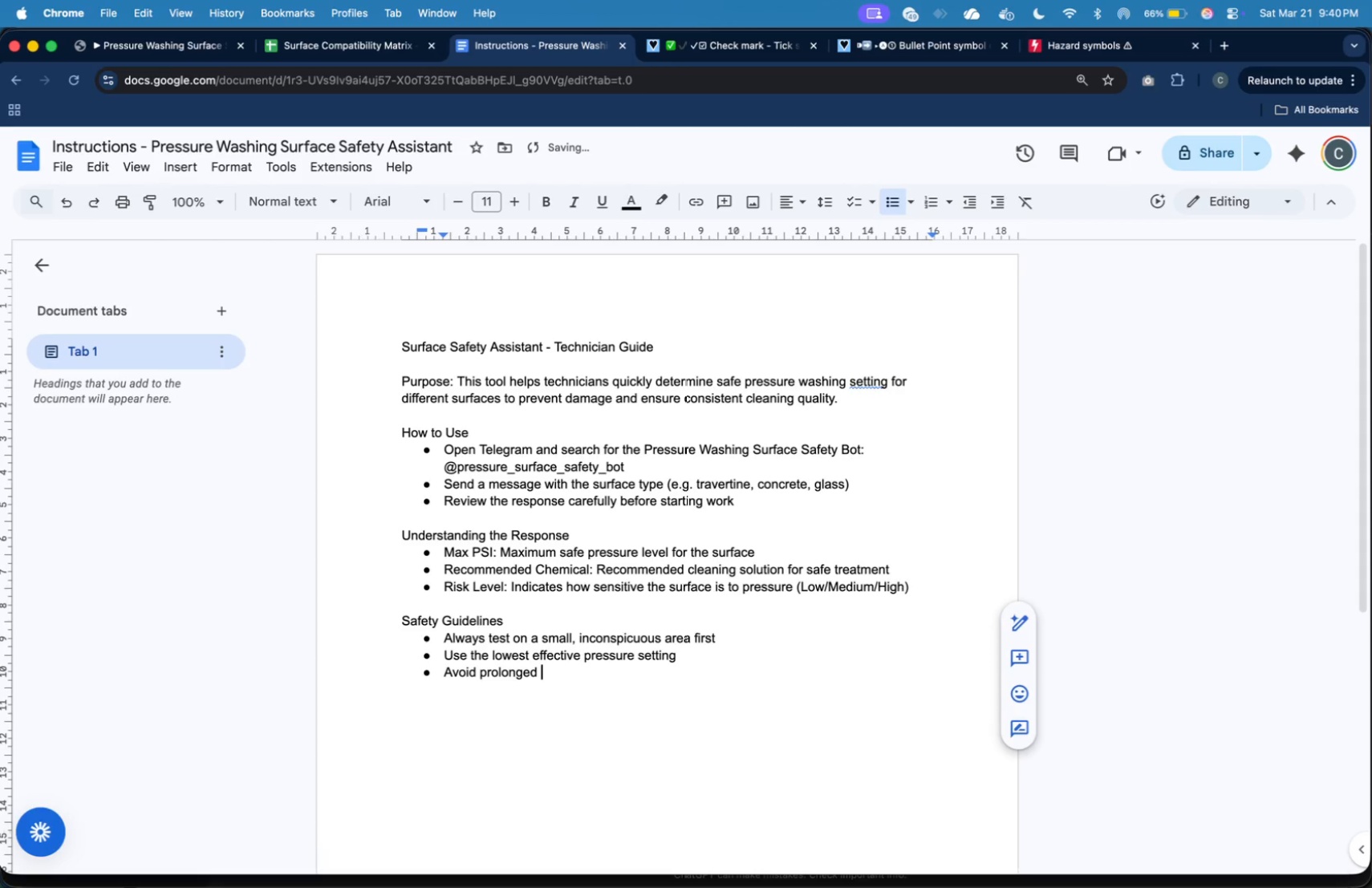 
type(Avoid prolonged spraying in one spot to prevent damage)
 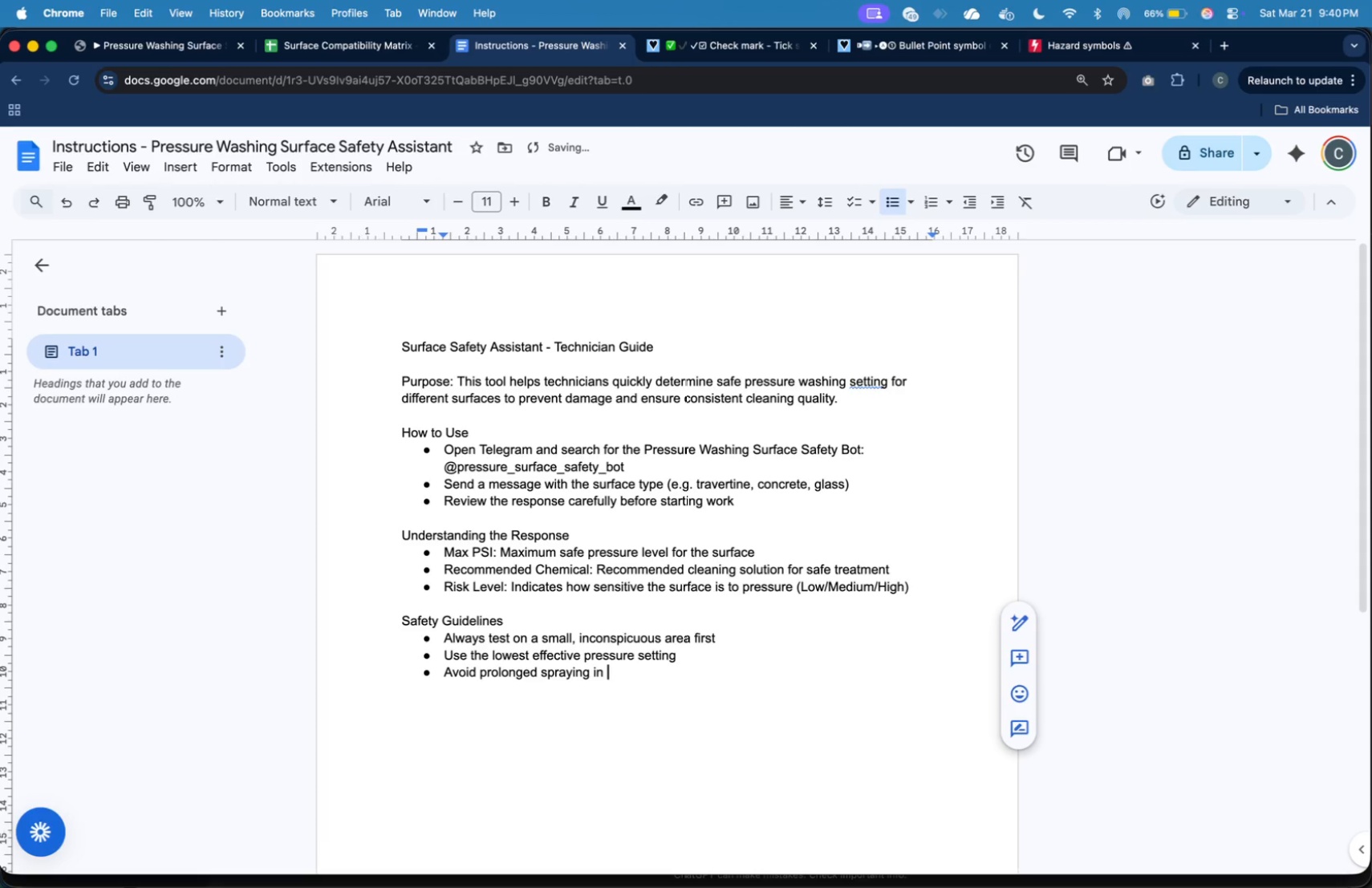 
key(Enter)
 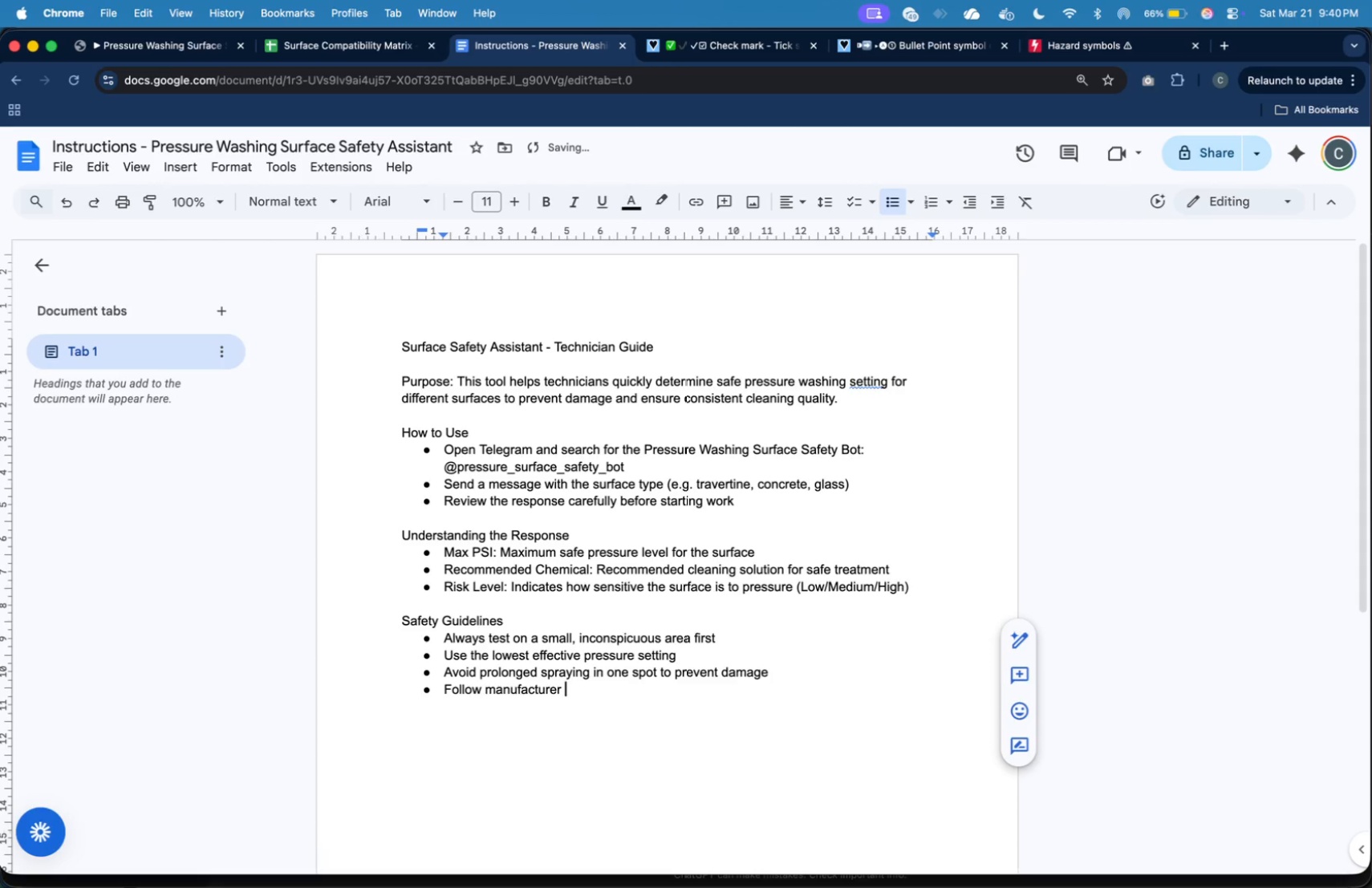 
type(Follow manufacturer guidelines for chemicals)
 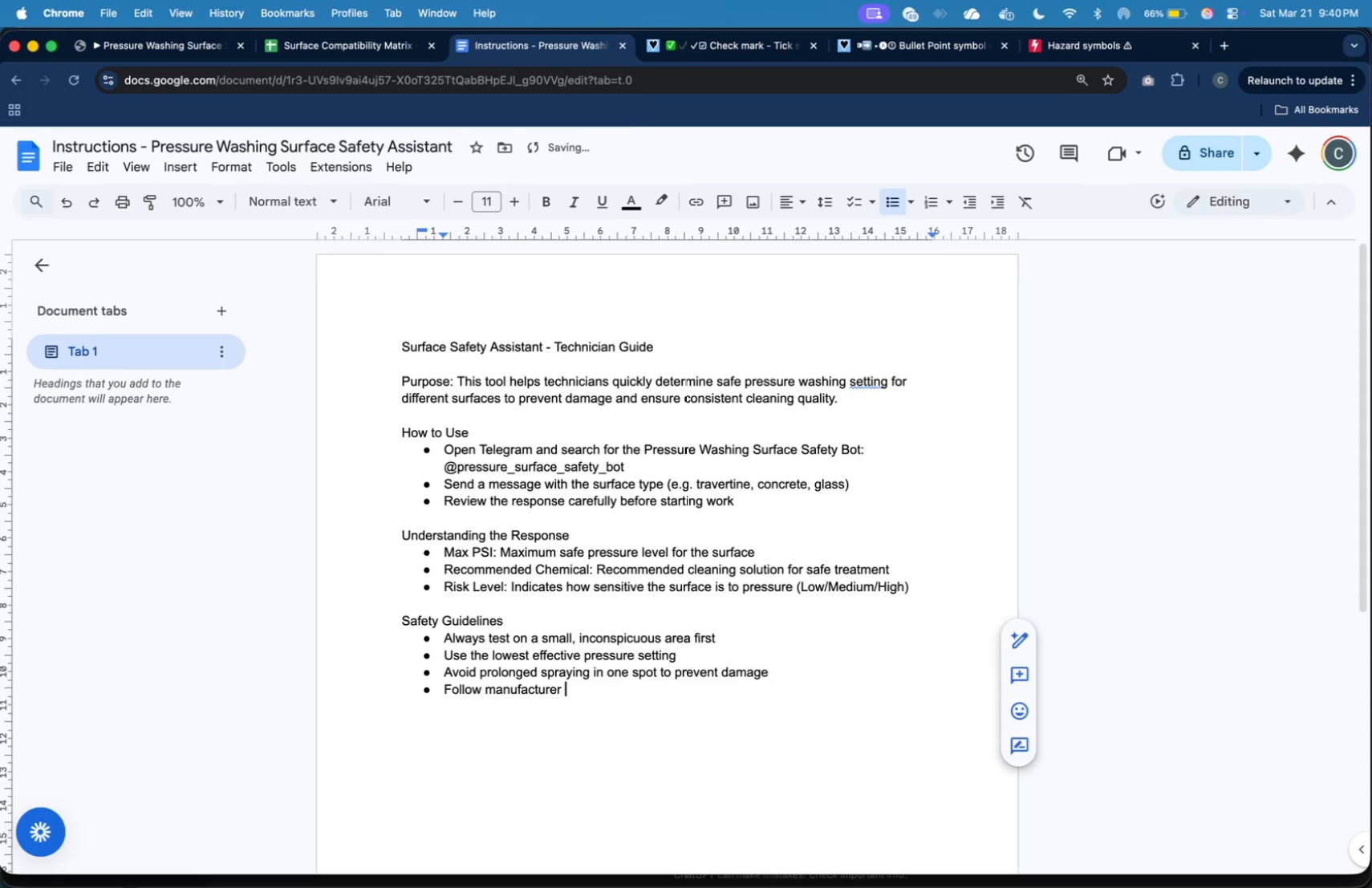 
key(Enter)
 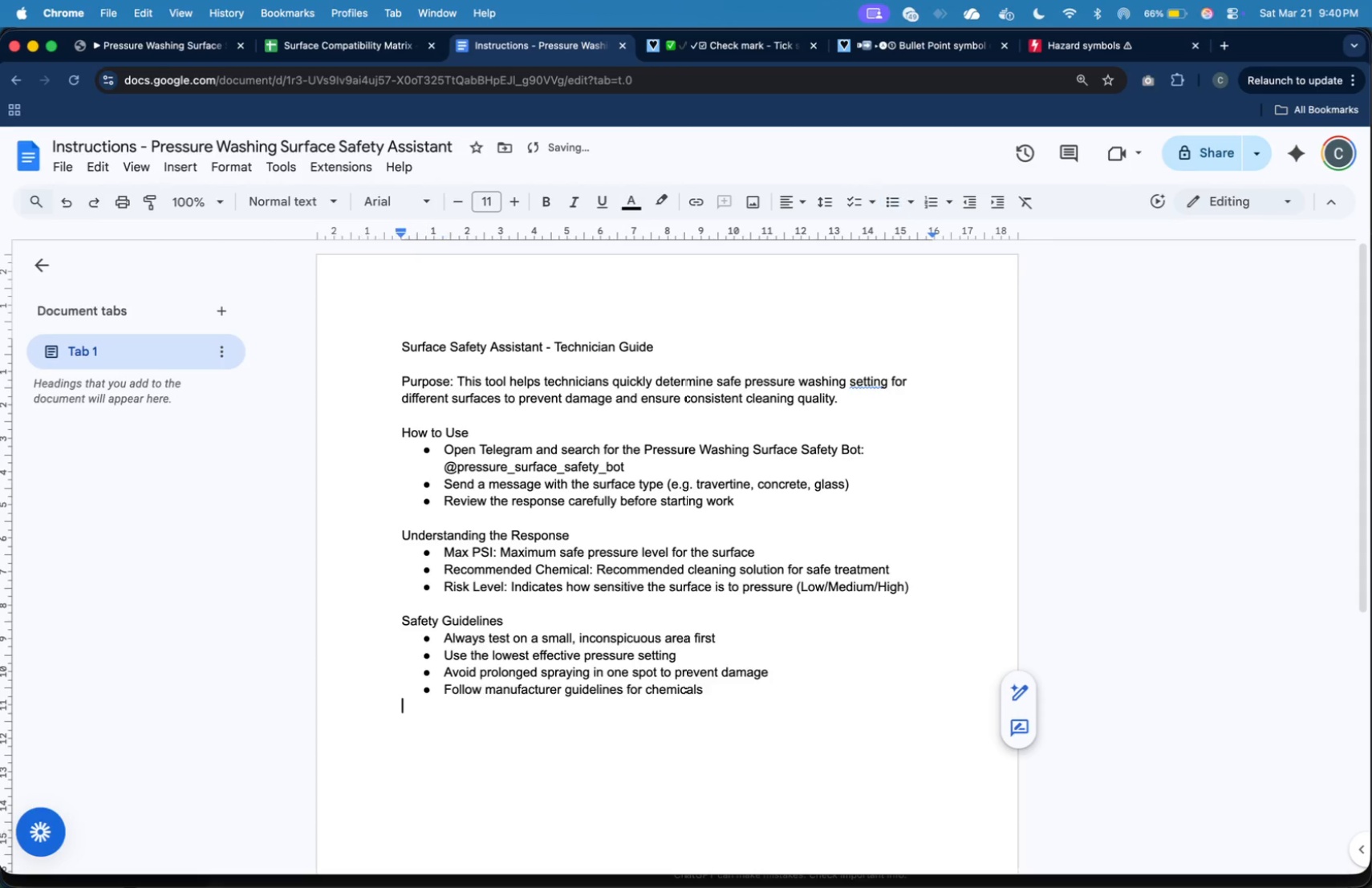 
key(Enter)
 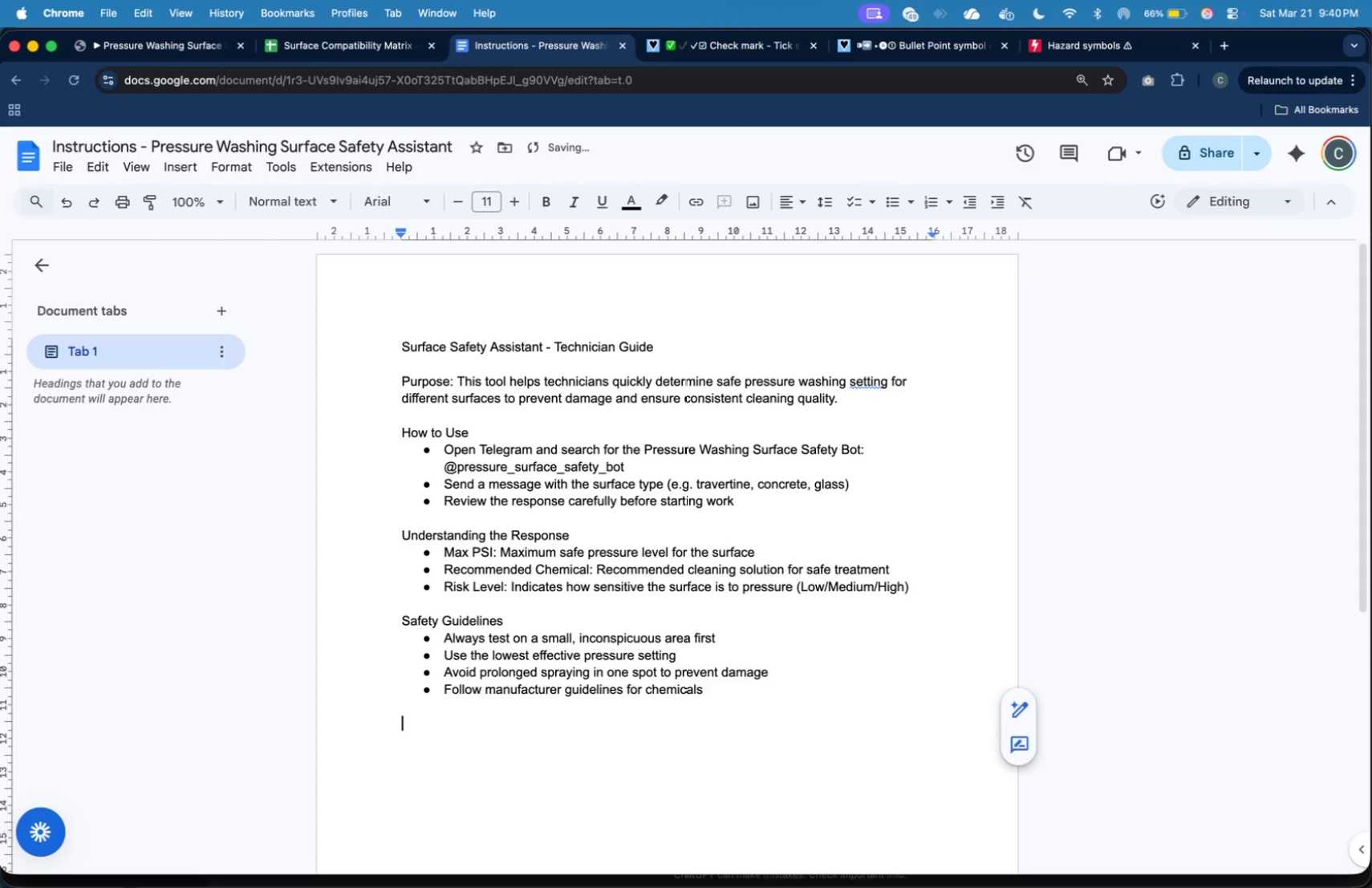 
key(Enter)
 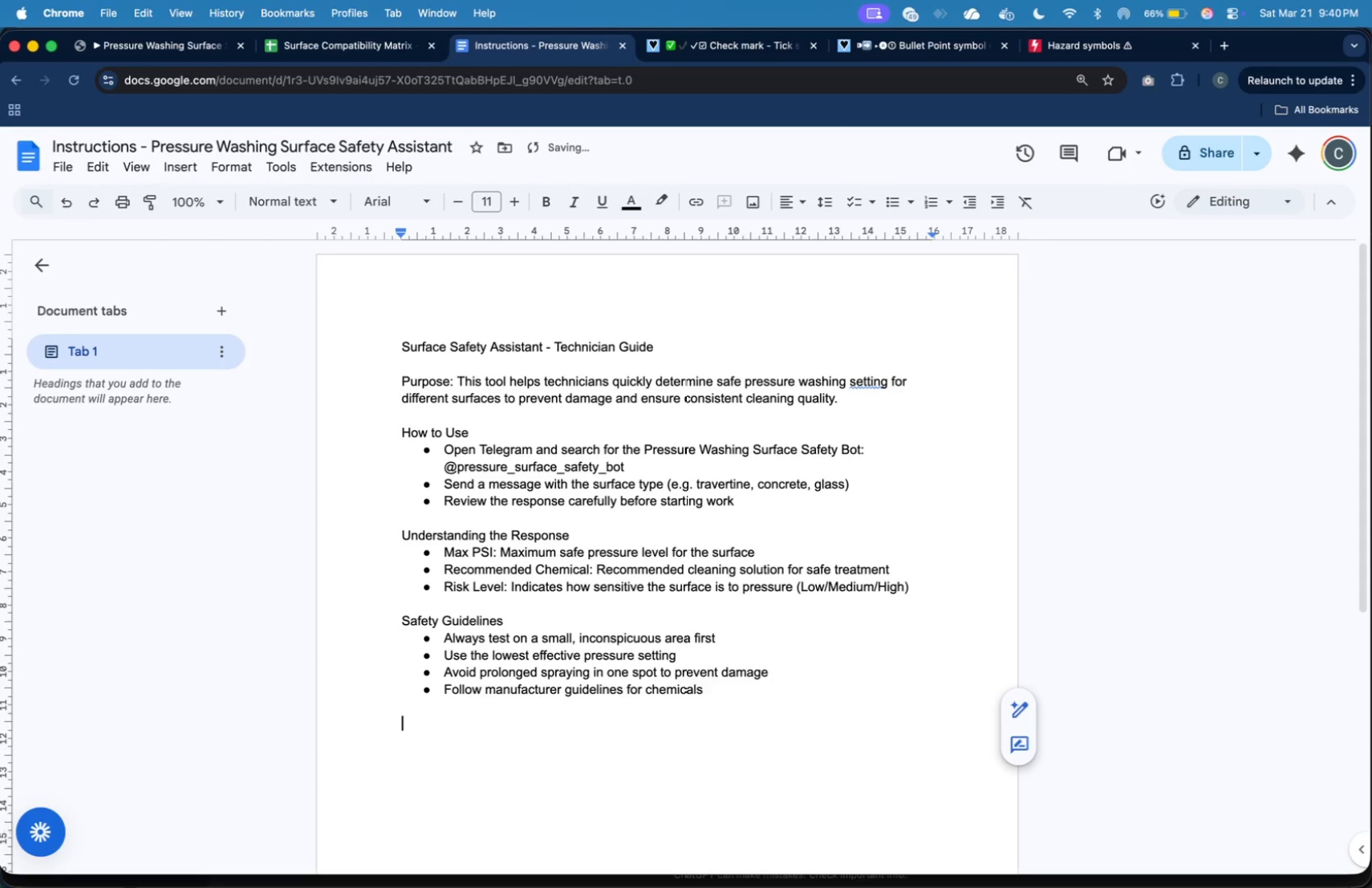 
type(Example Query)
 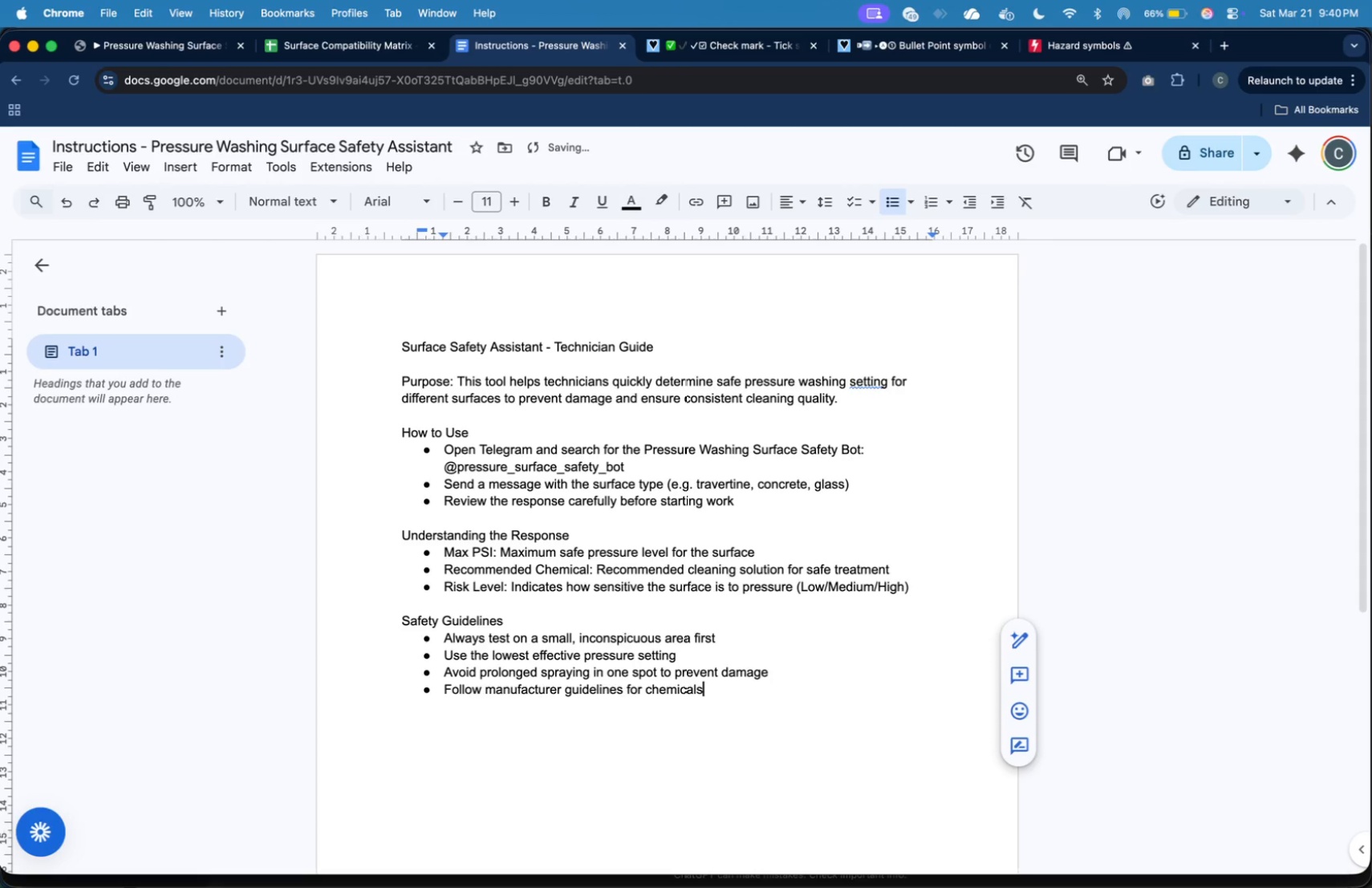 
 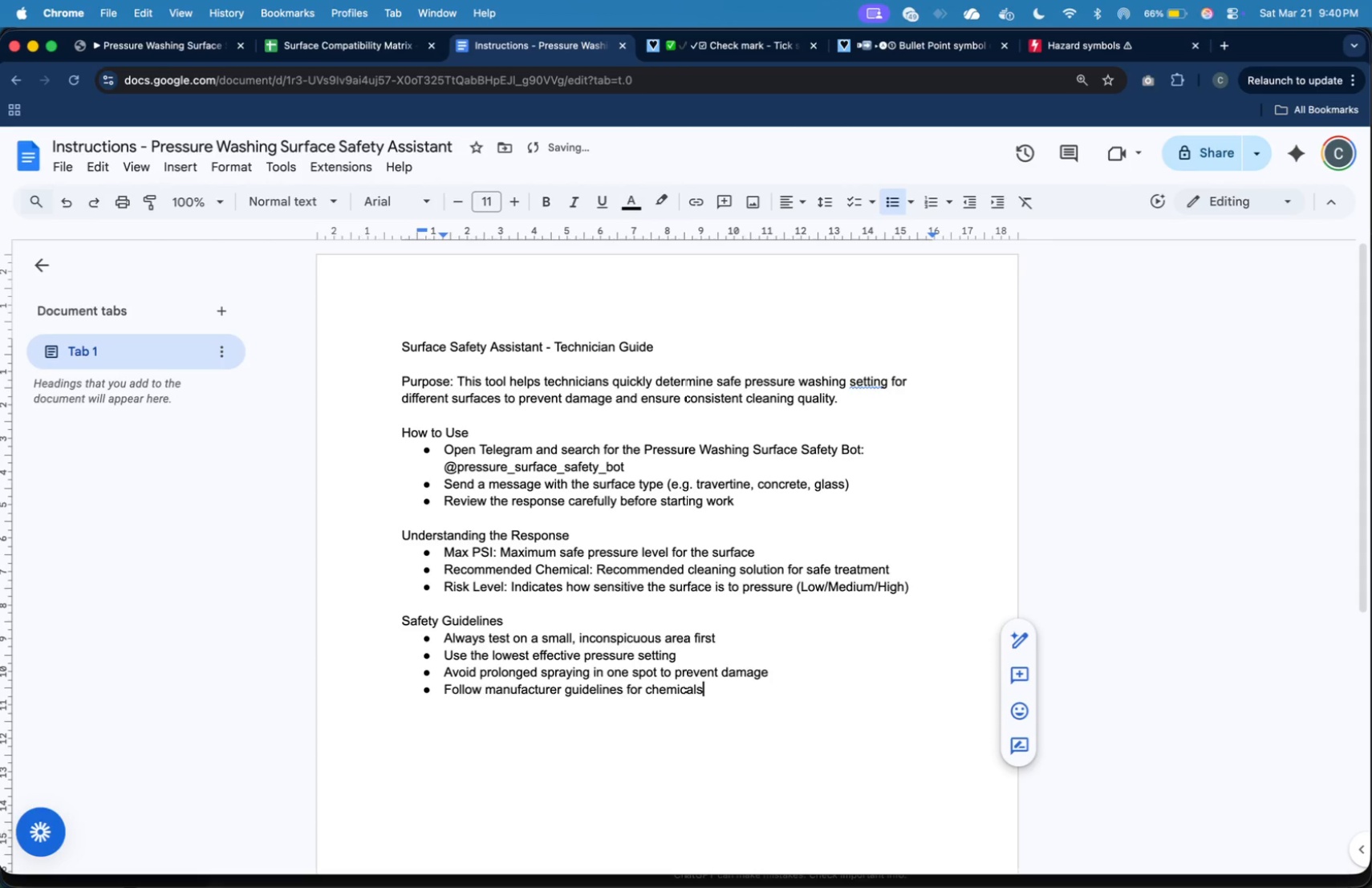 
key(Enter)
 